 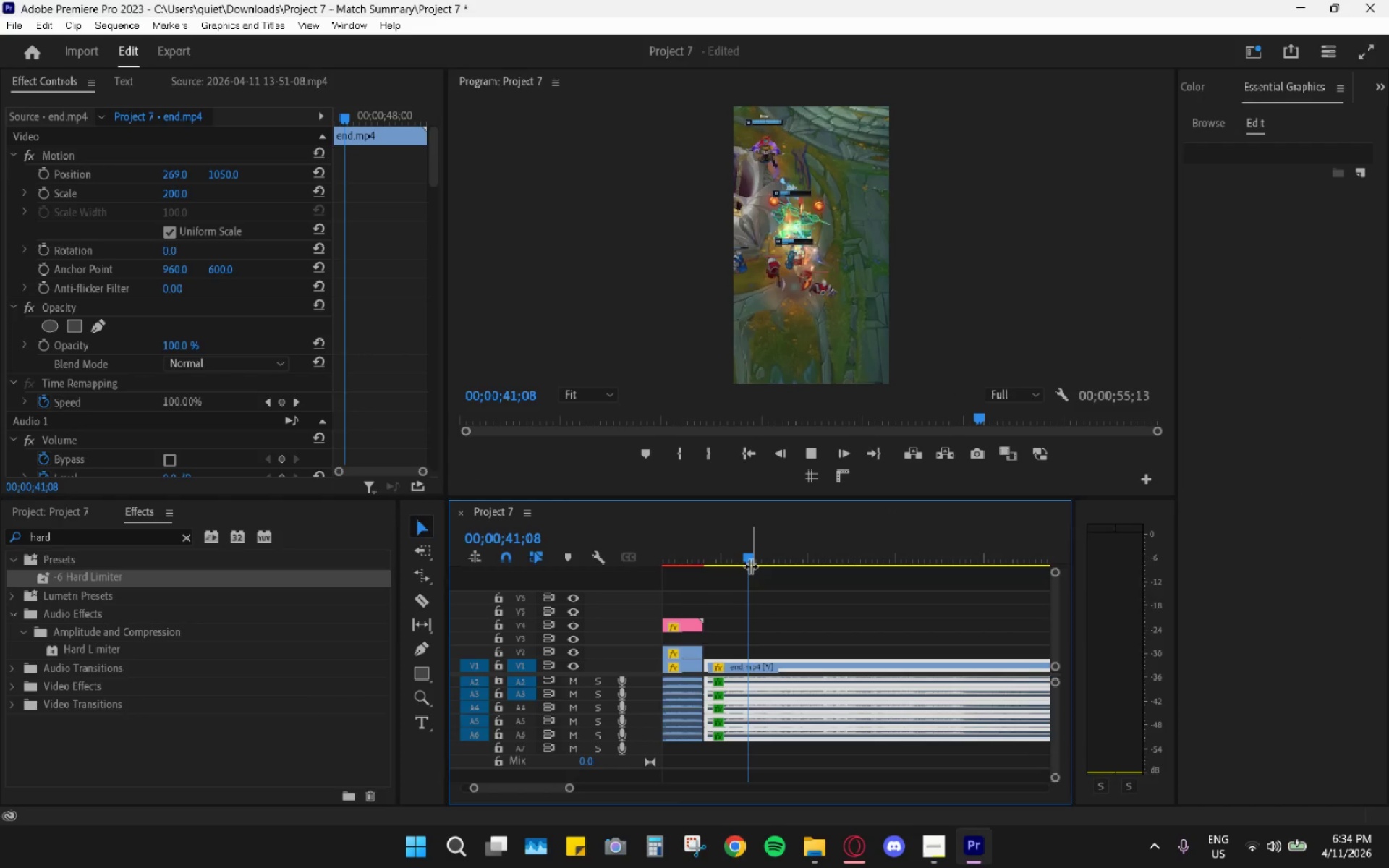 
key(Space)
 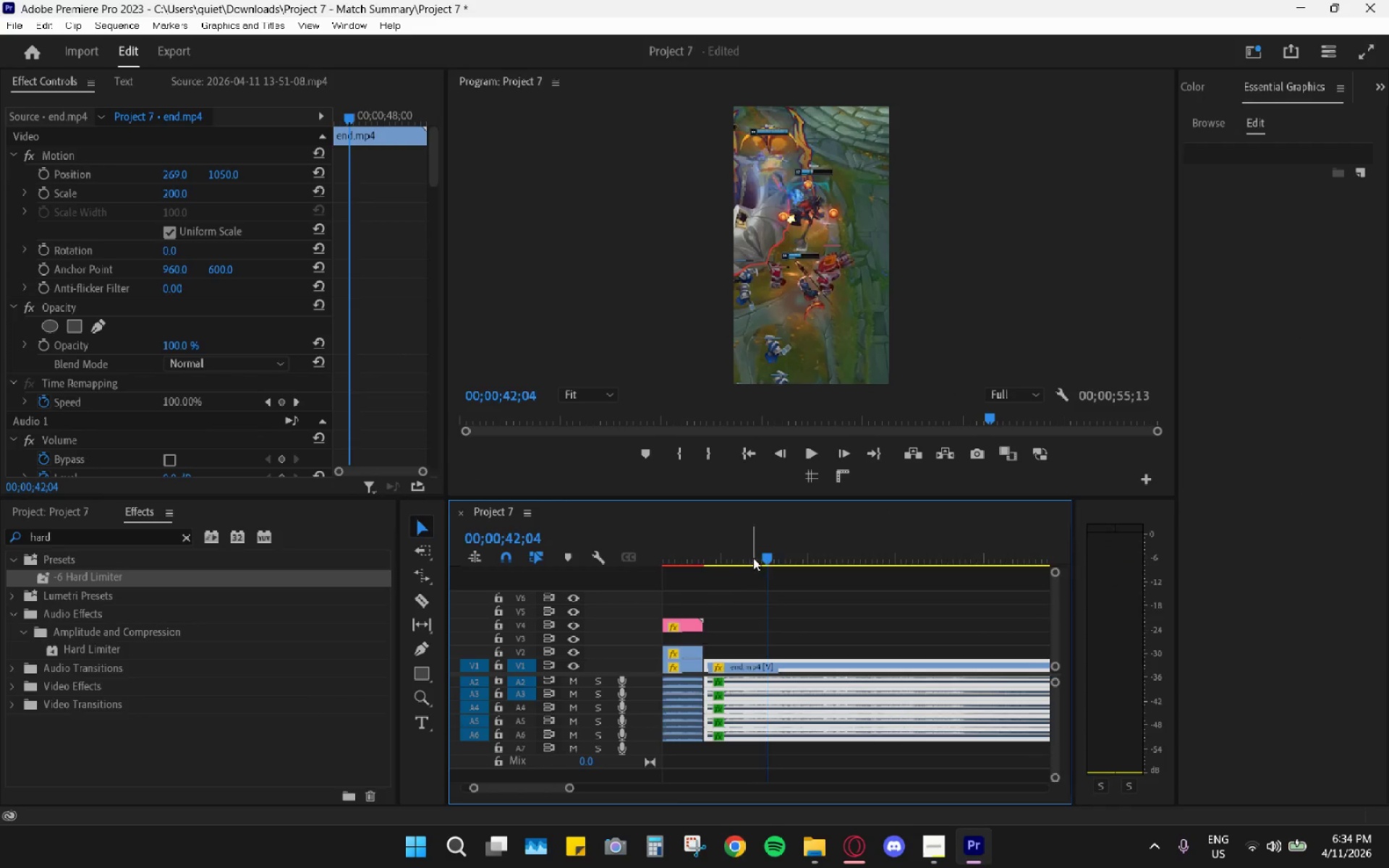 
left_click_drag(start_coordinate=[767, 551], to_coordinate=[807, 553])
 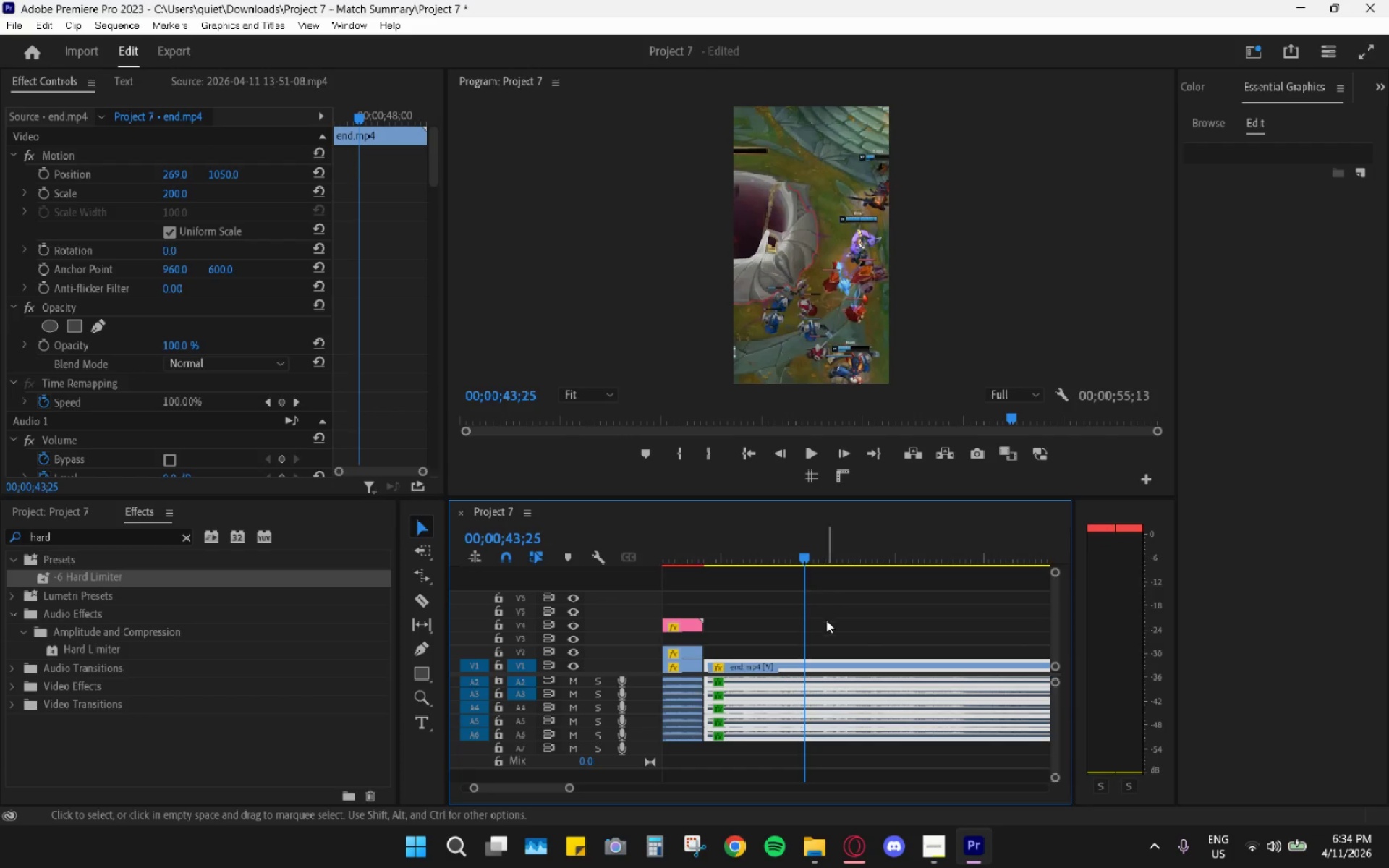 
key(C)
 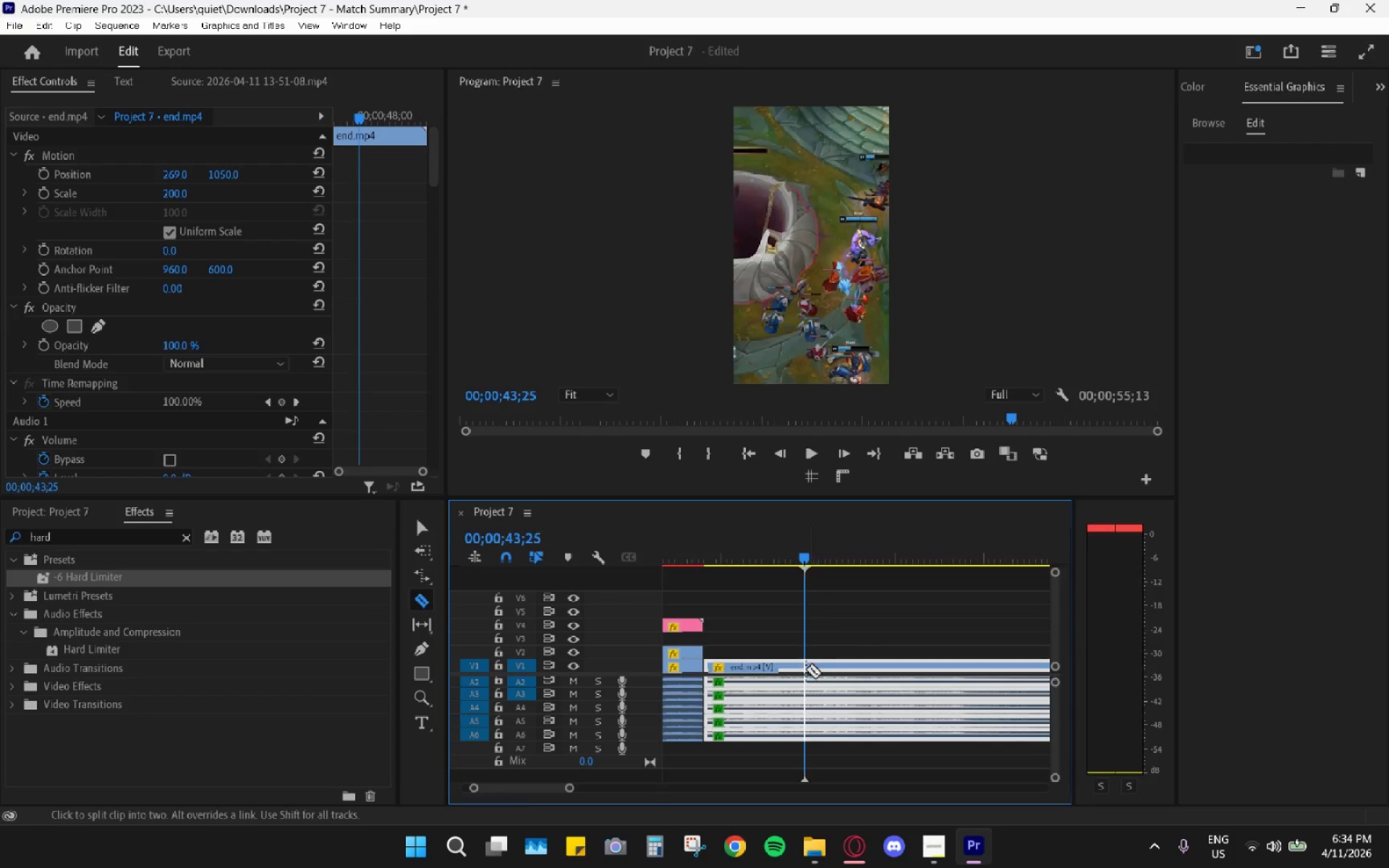 
left_click([804, 671])
 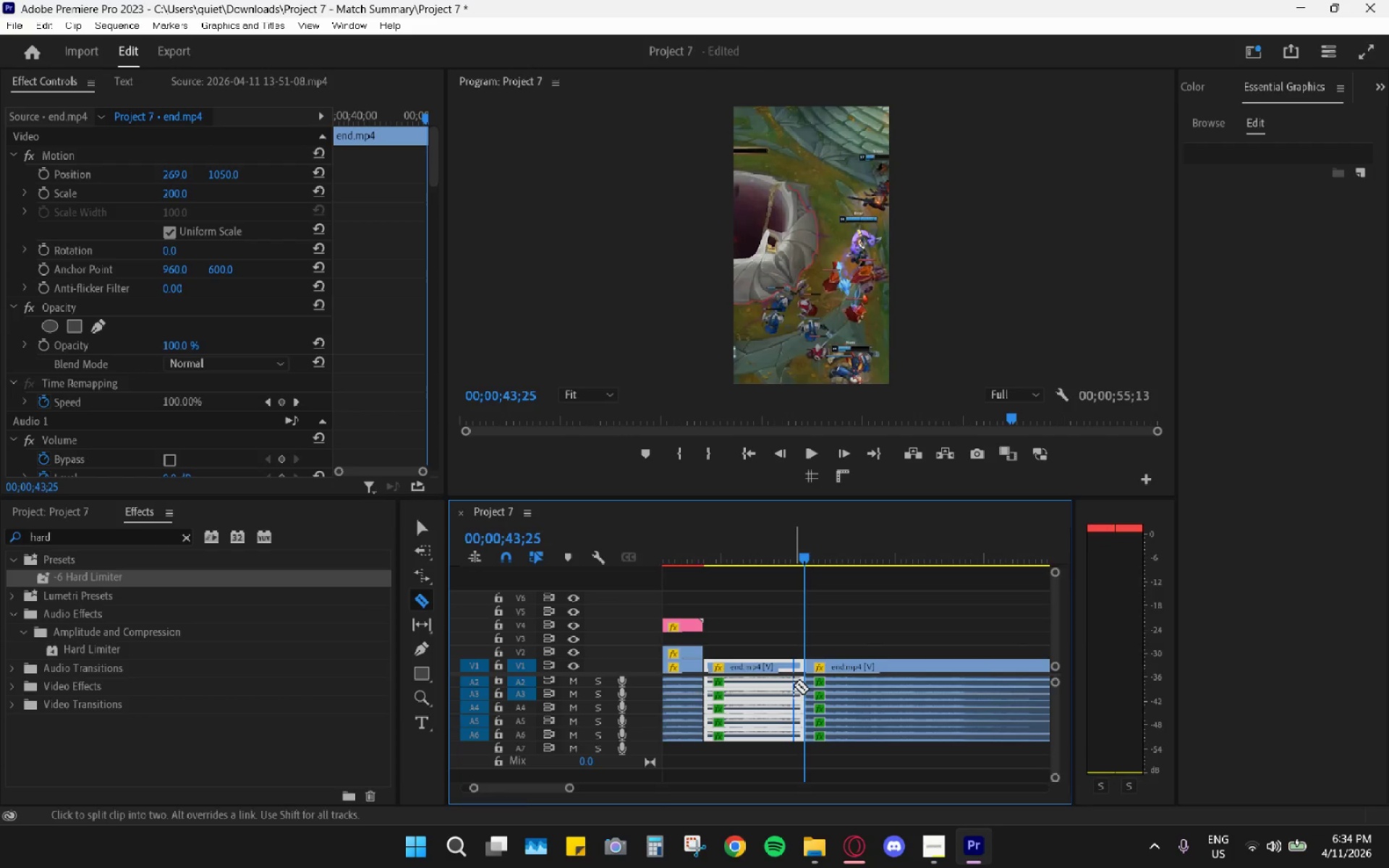 
type(vh)
 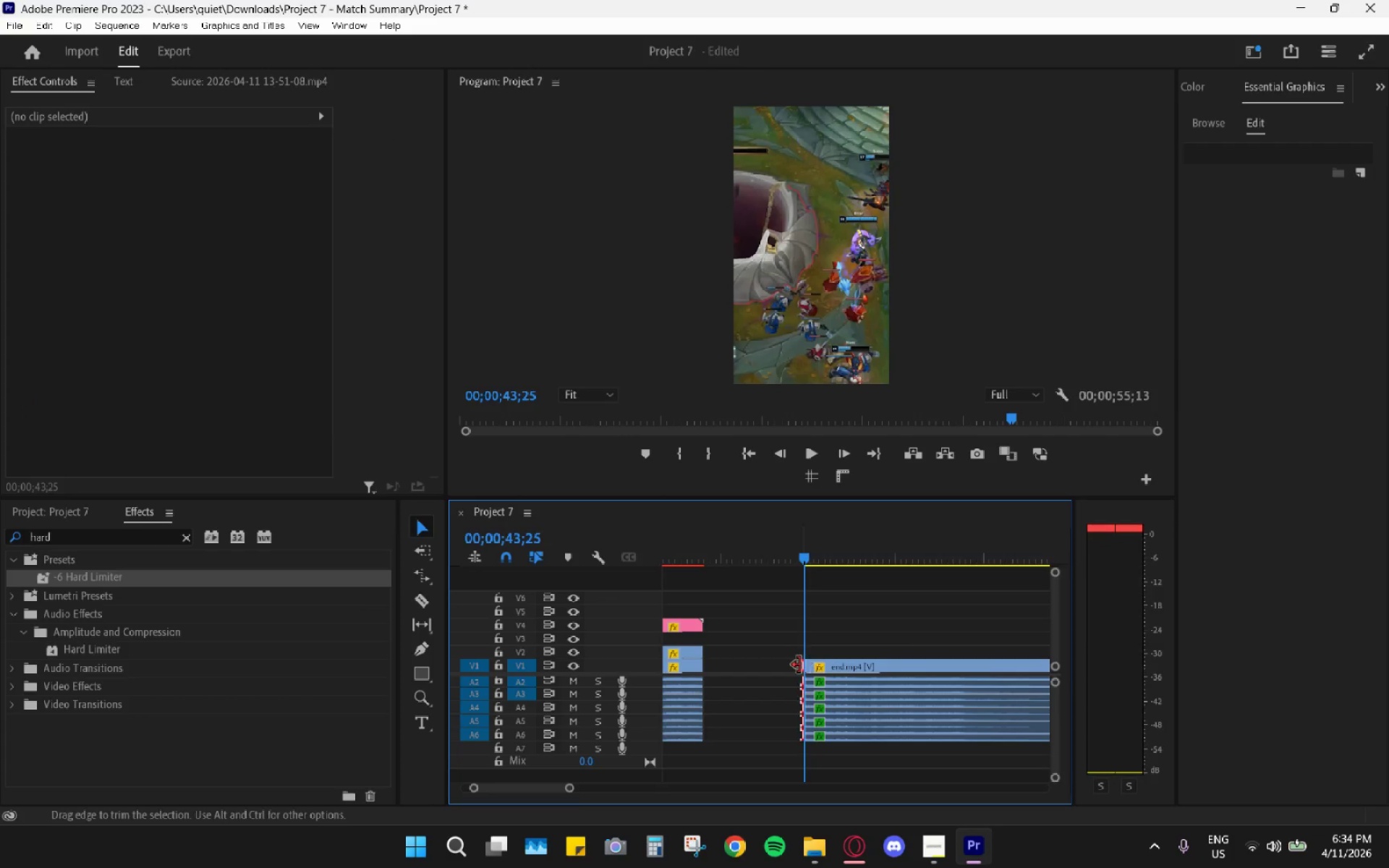 
double_click([792, 662])
 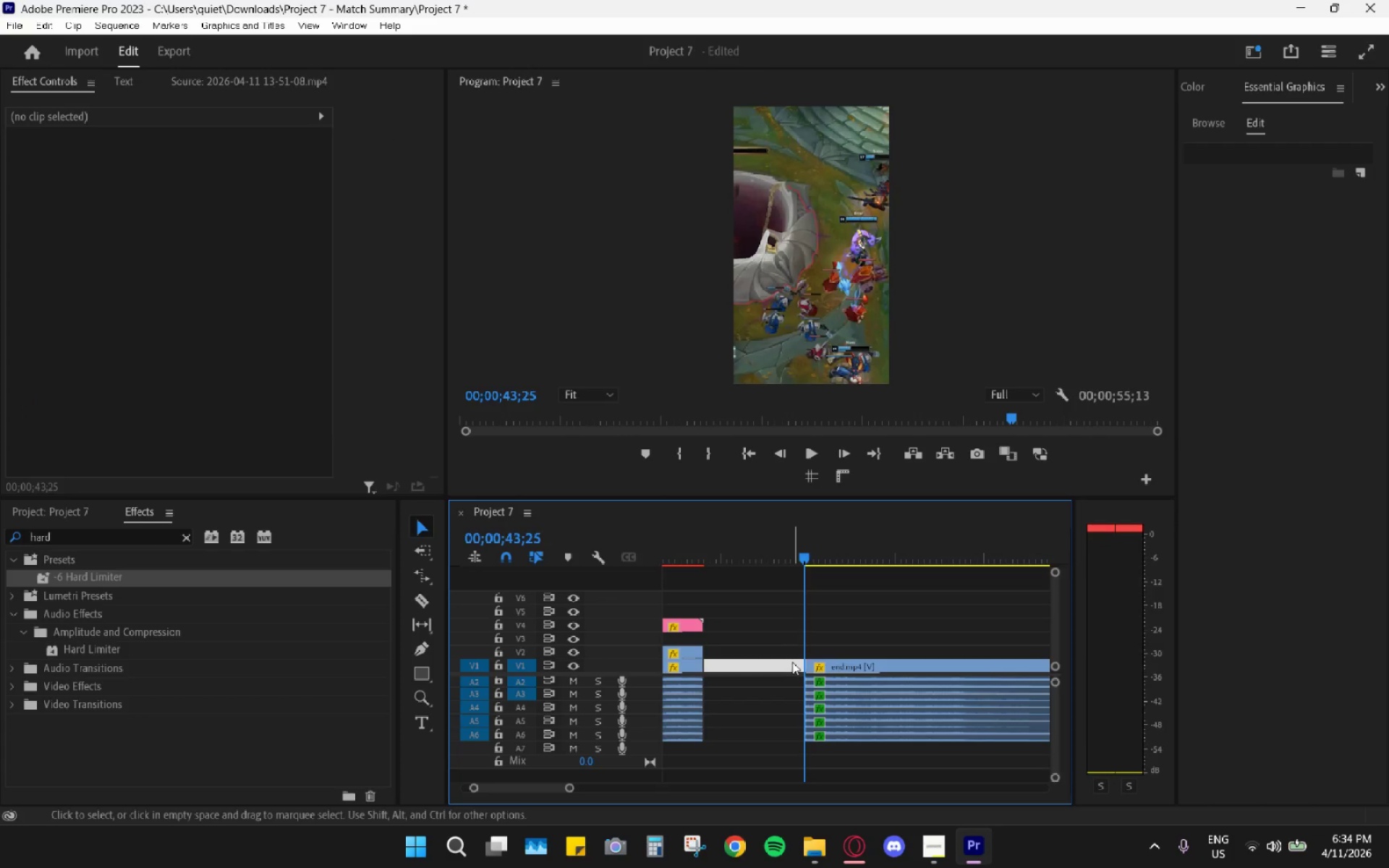 
key(H)
 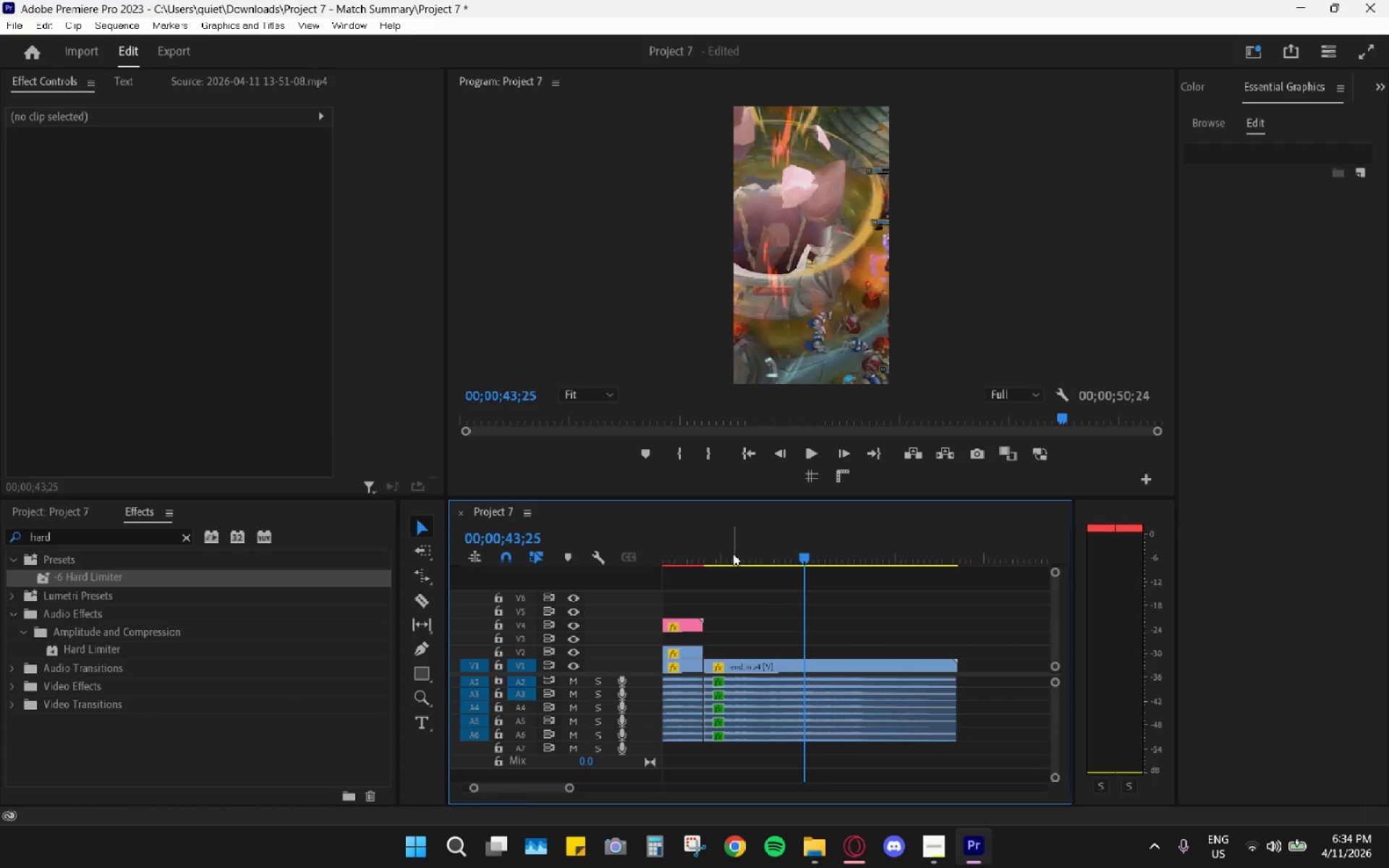 
left_click_drag(start_coordinate=[730, 551], to_coordinate=[692, 547])
 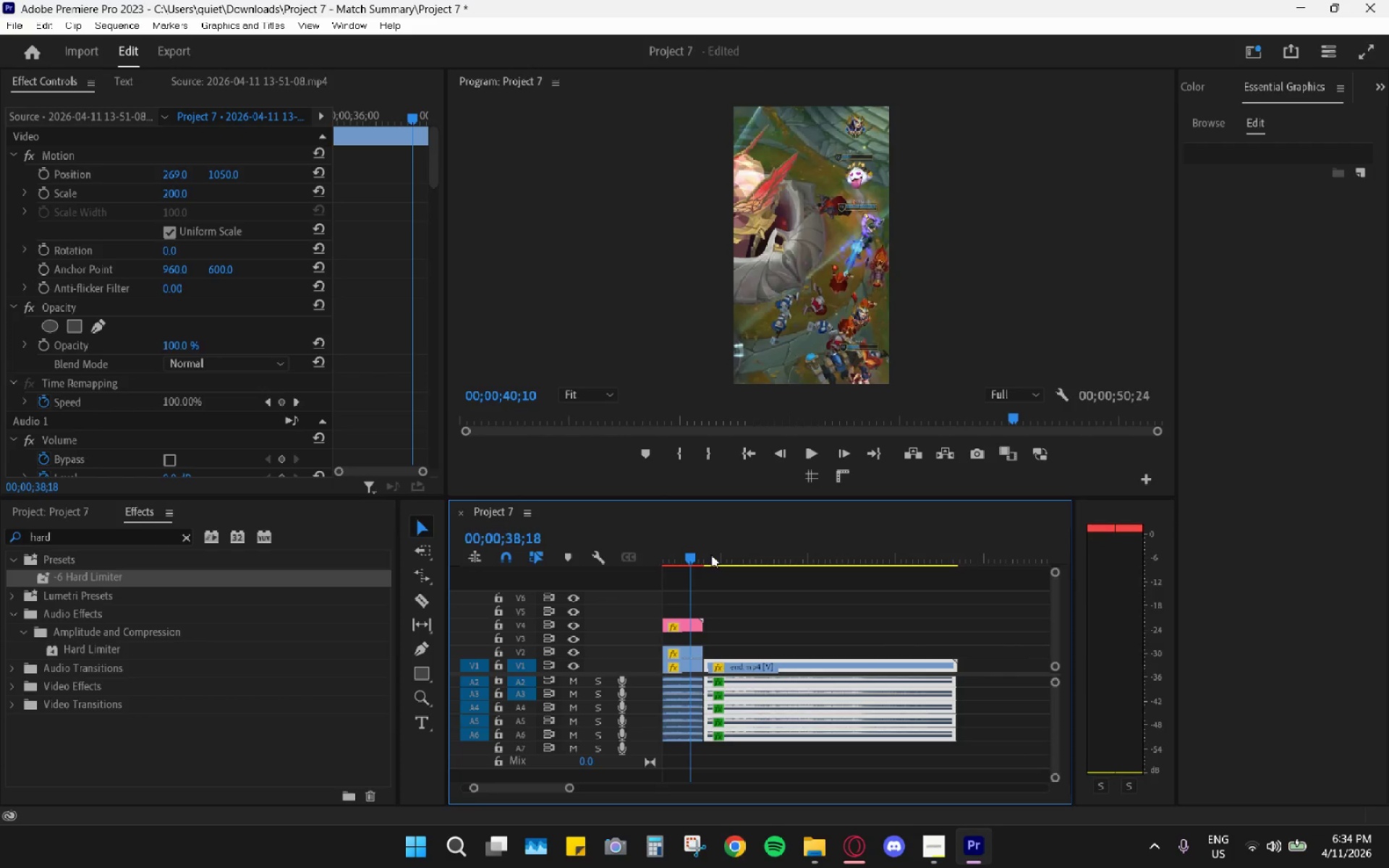 
left_click_drag(start_coordinate=[710, 555], to_coordinate=[703, 554])
 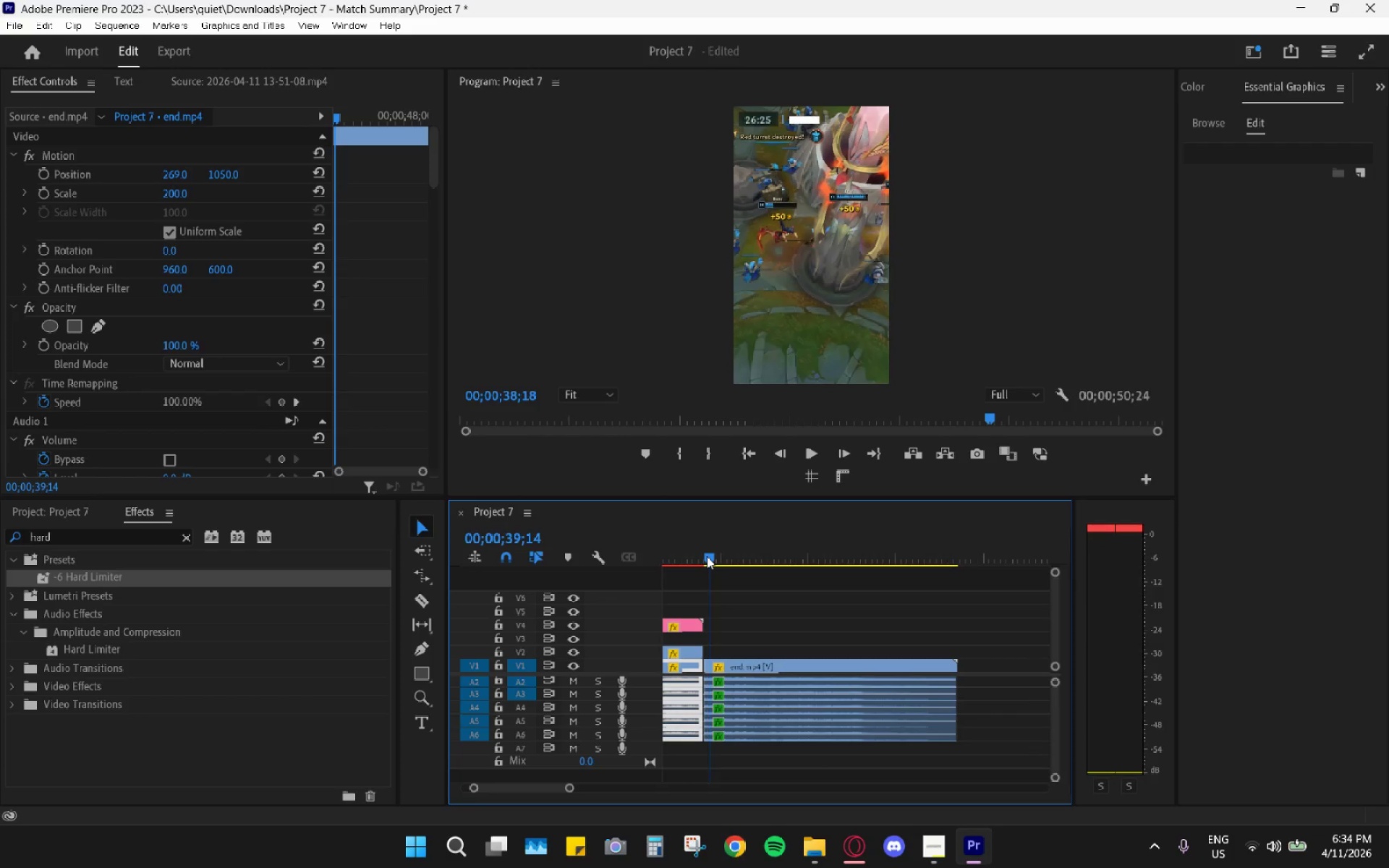 
left_click_drag(start_coordinate=[707, 556], to_coordinate=[694, 553])
 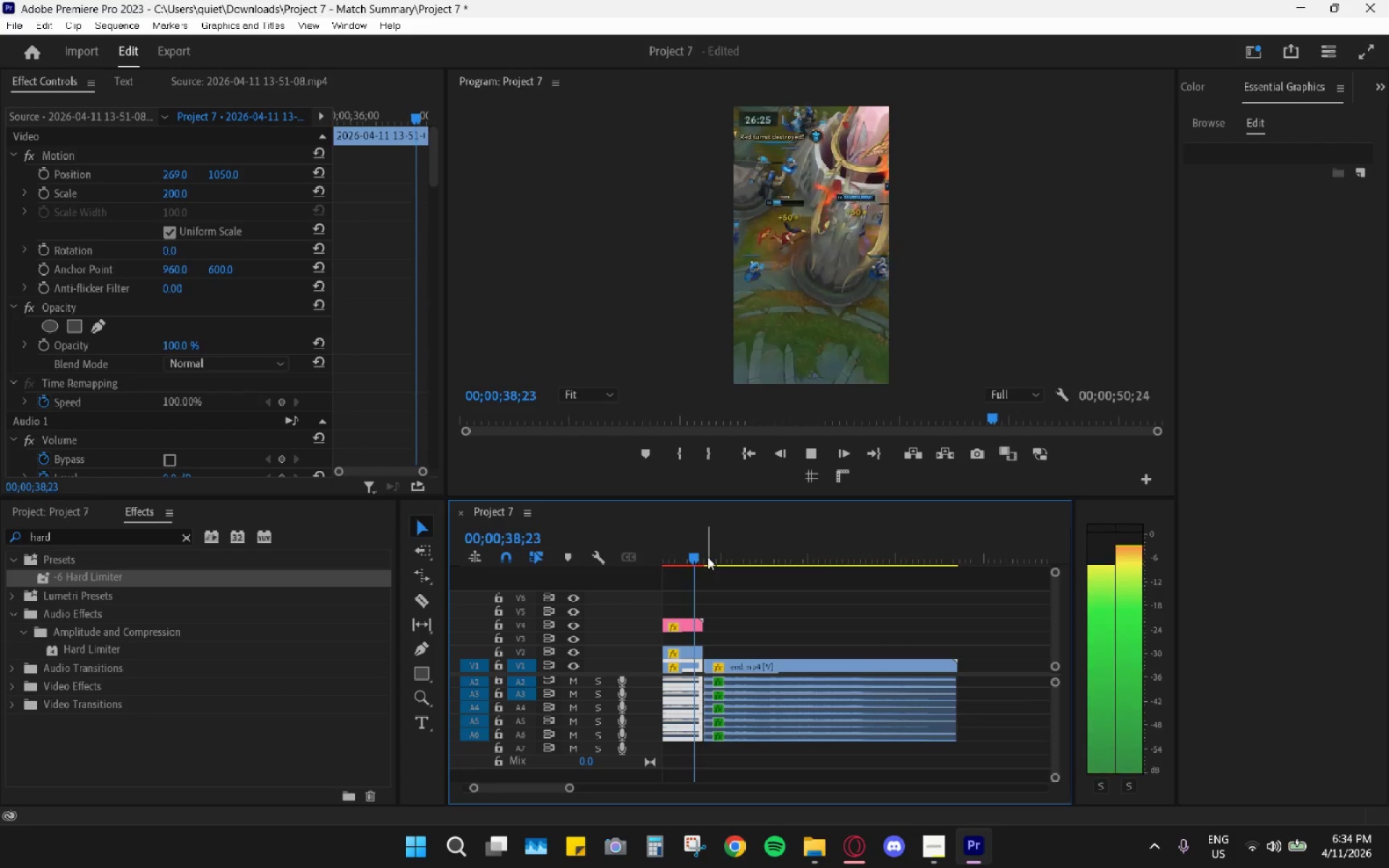 
key(Space)
 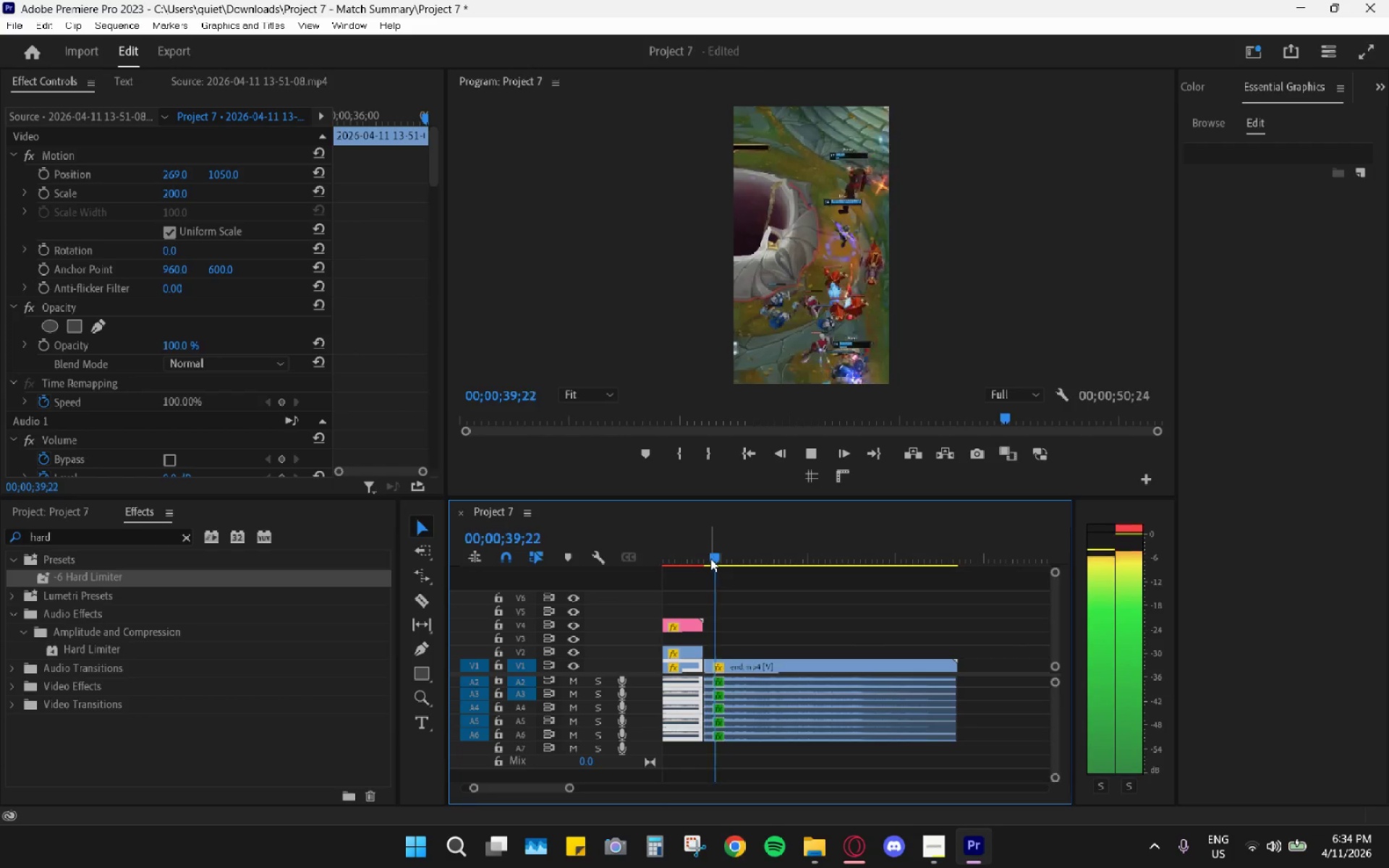 
key(Space)
 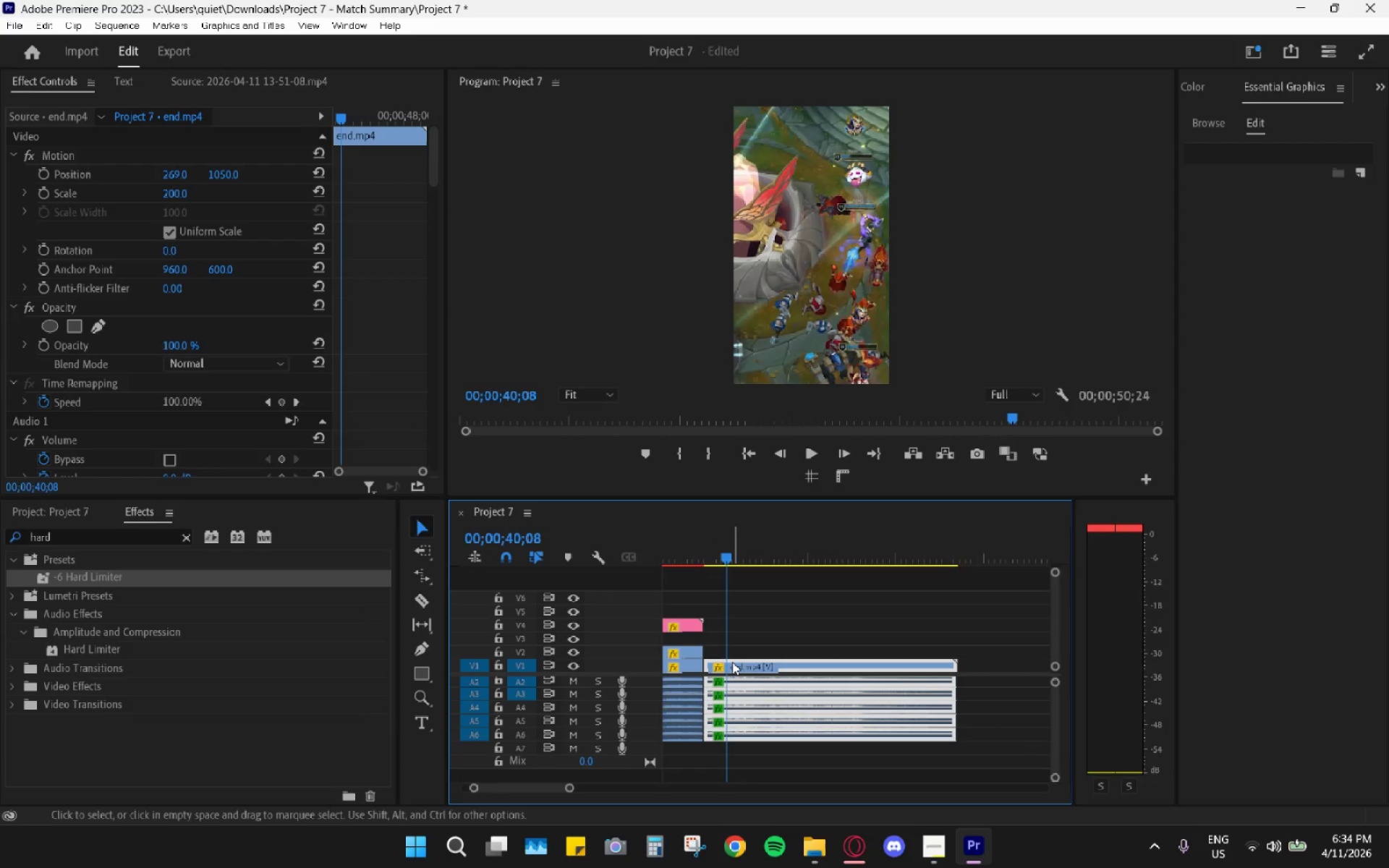 
key(Space)
 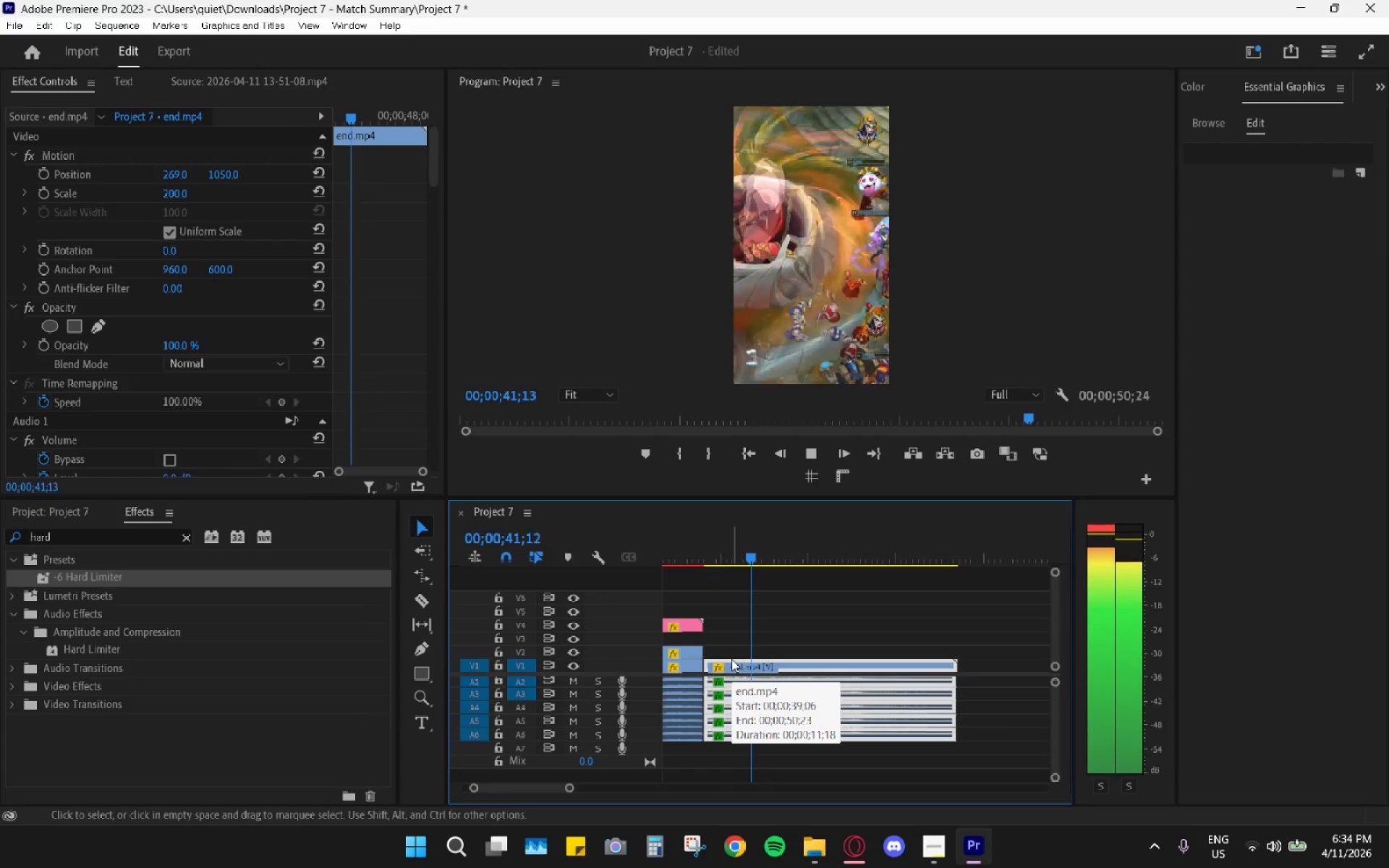 
key(Space)
 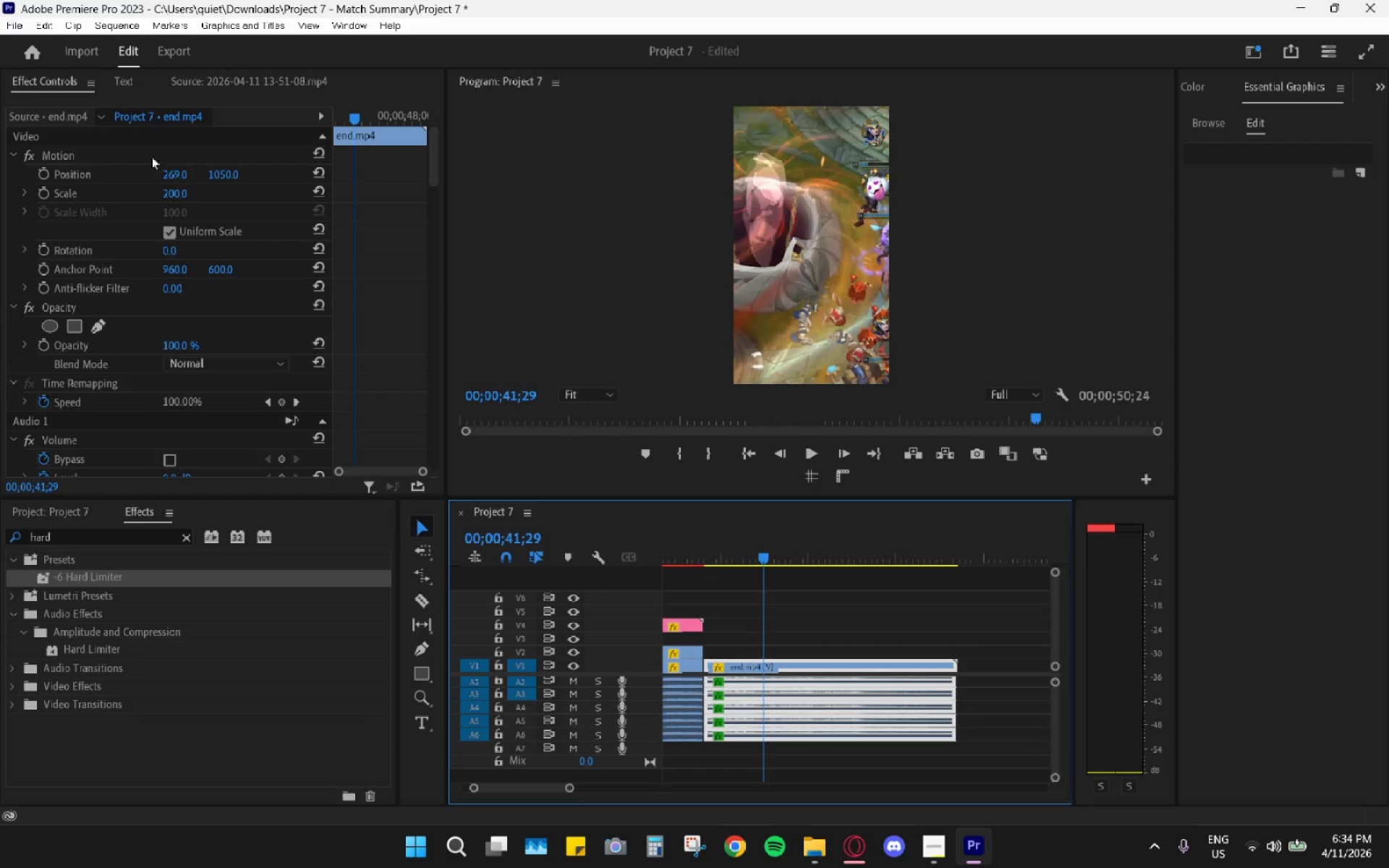 
left_click_drag(start_coordinate=[179, 176], to_coordinate=[561, 213])
 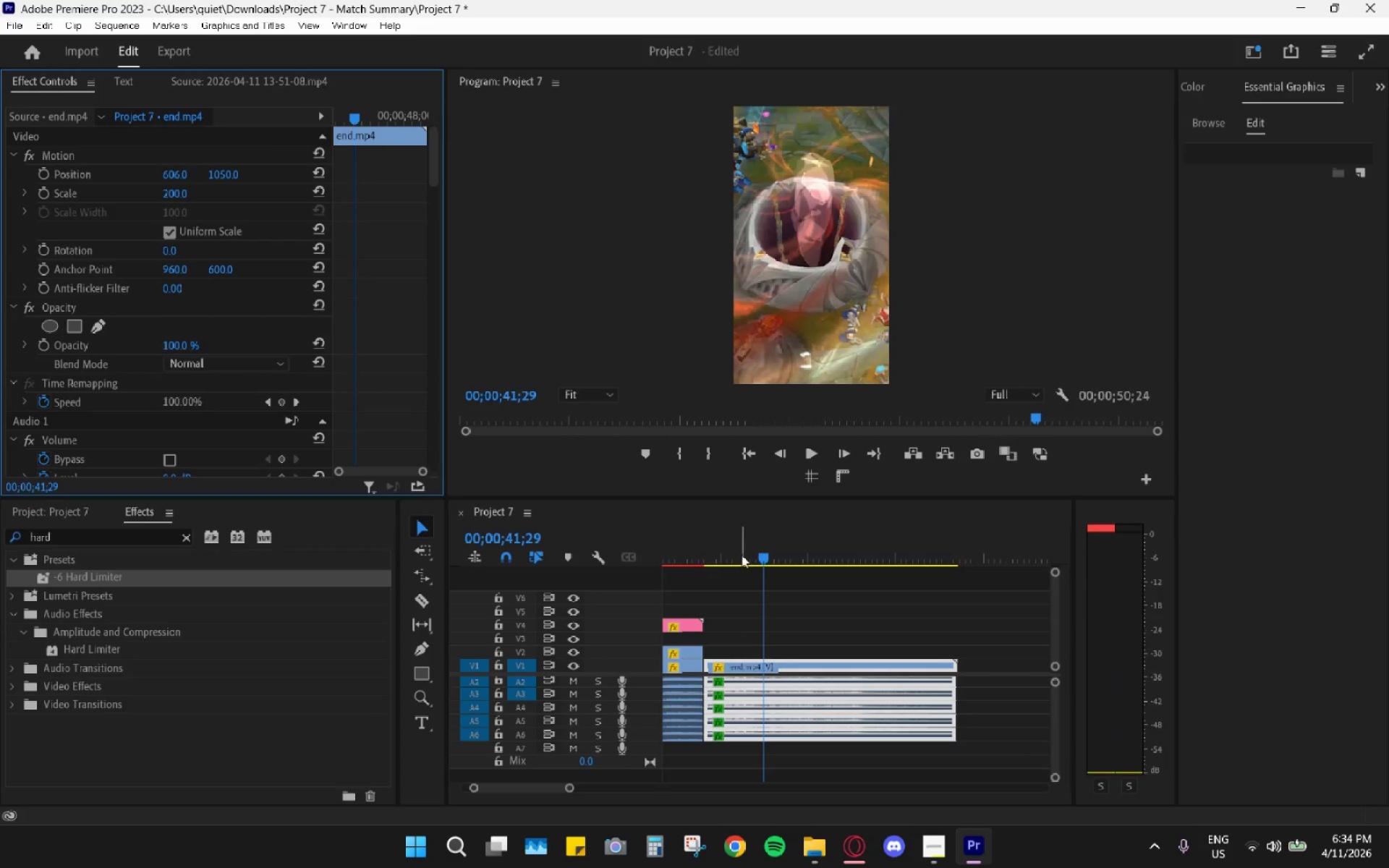 
left_click_drag(start_coordinate=[736, 555], to_coordinate=[705, 547])
 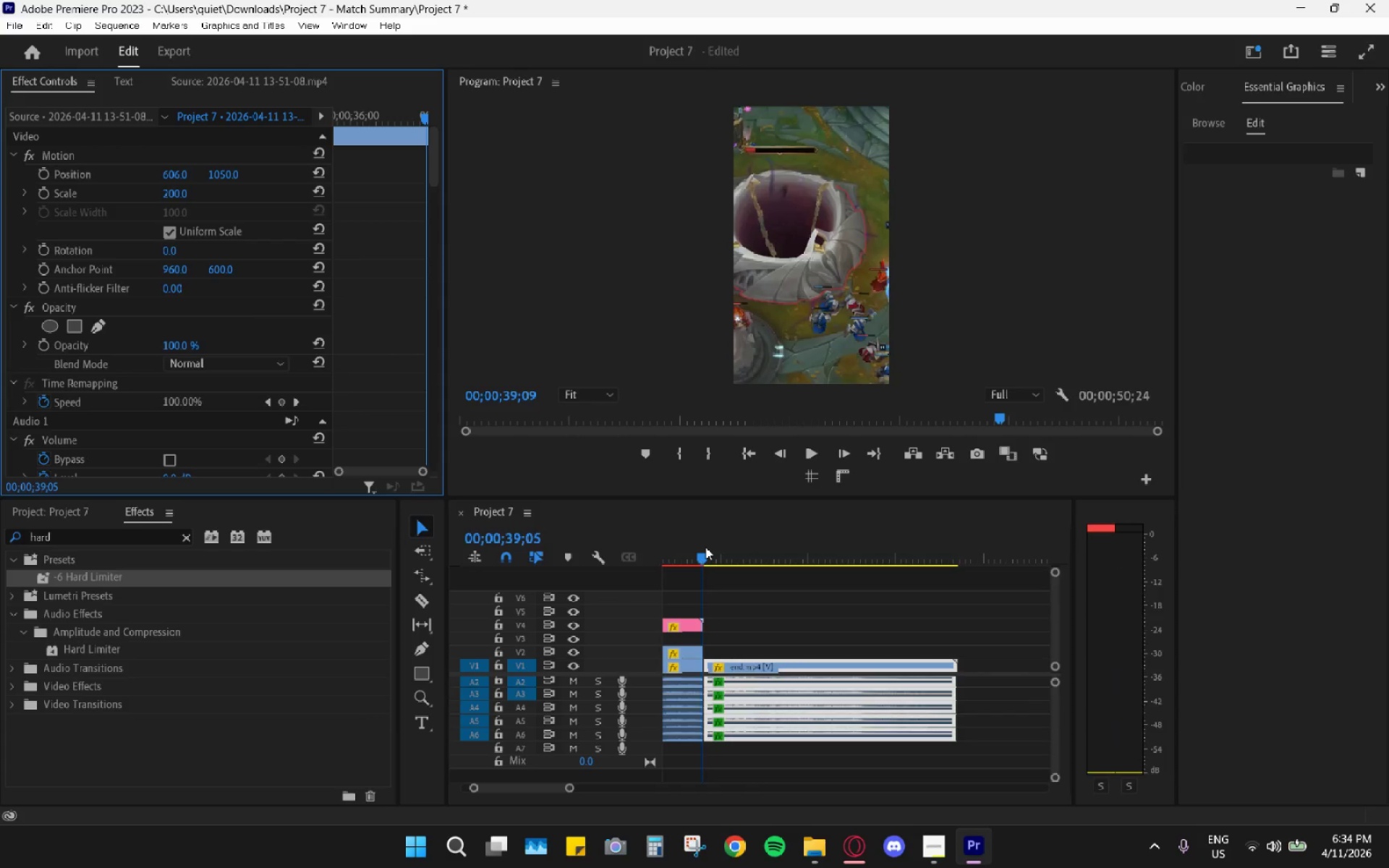 
key(Space)
 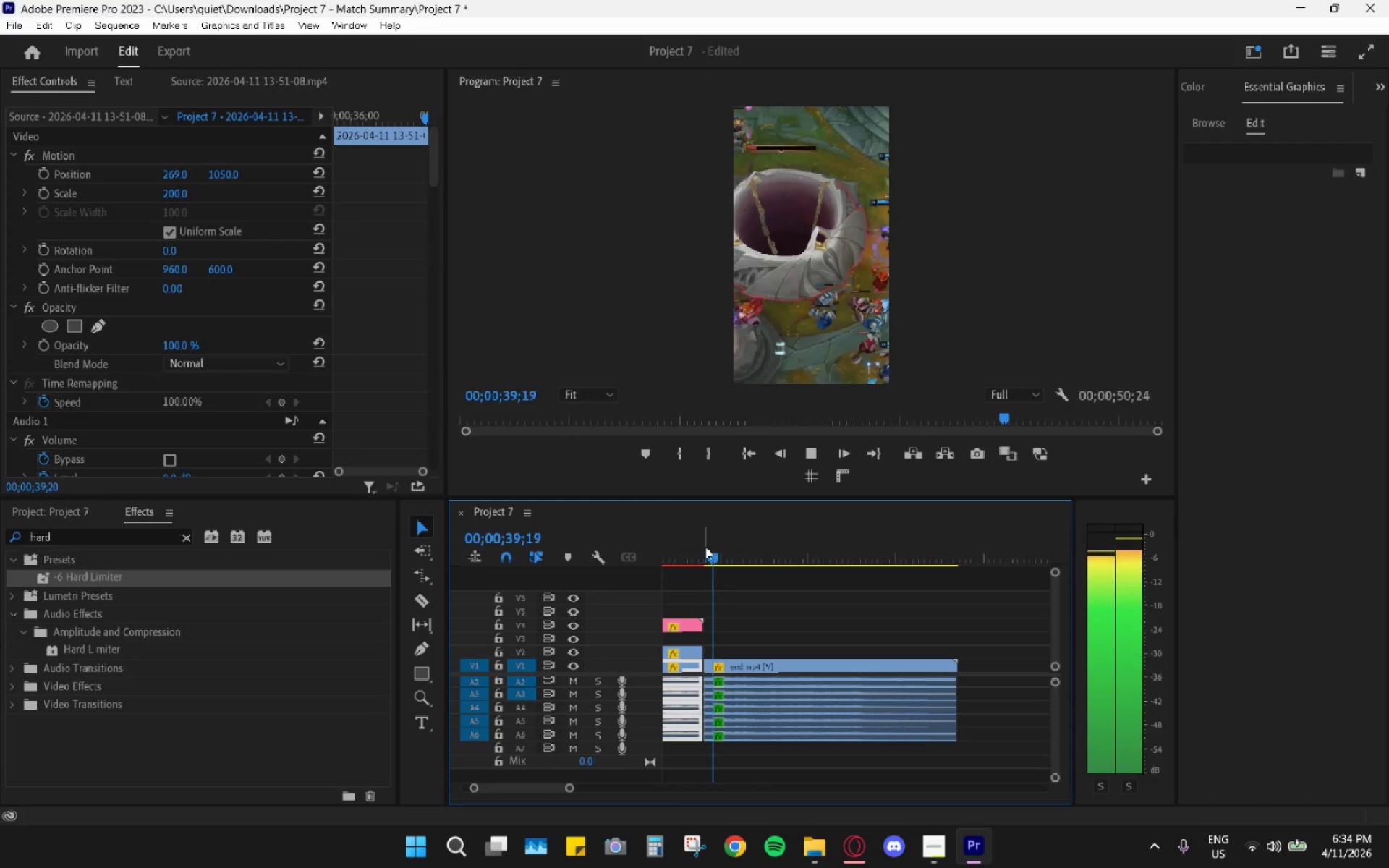 
key(Space)
 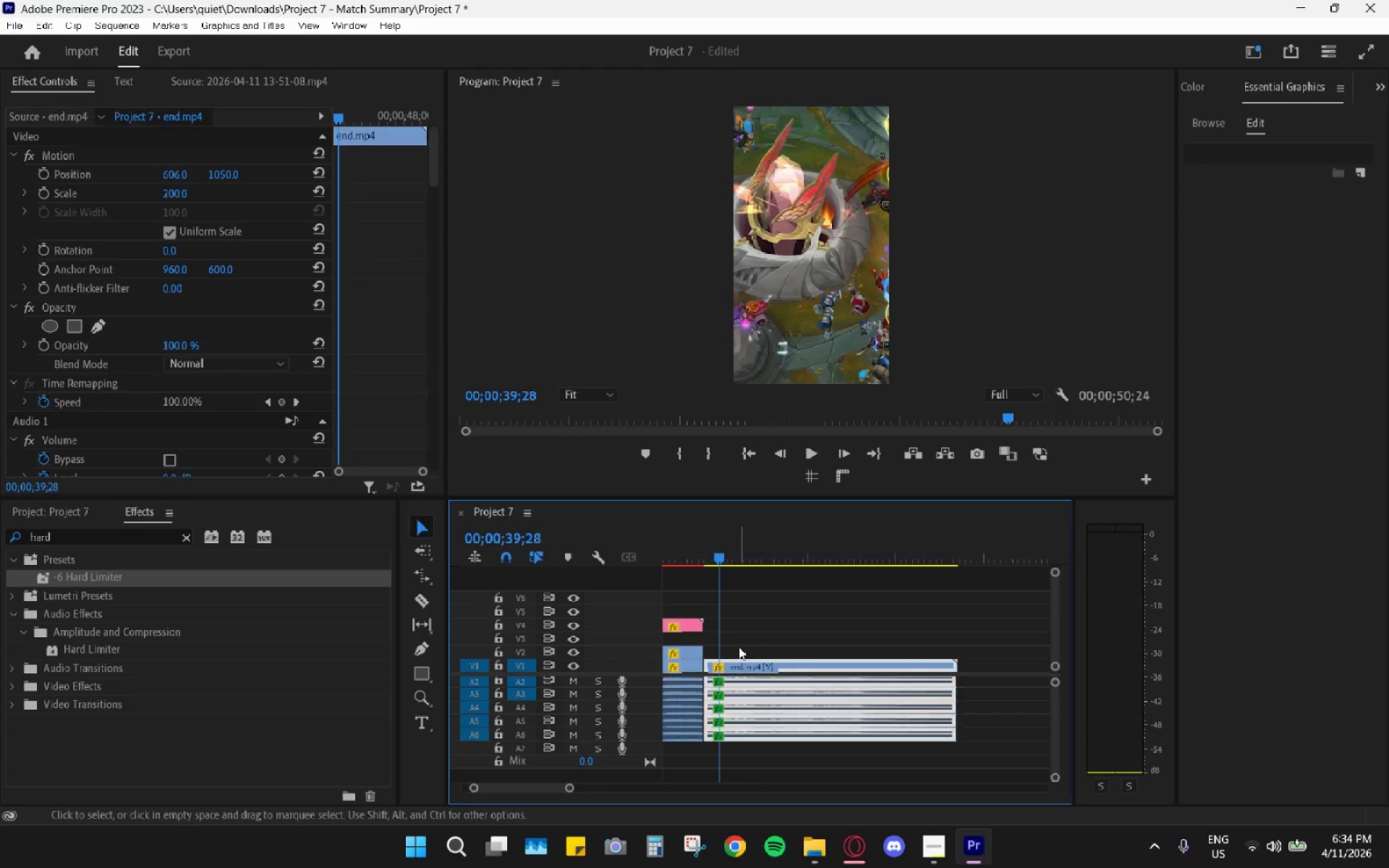 
key(Control+ControlLeft)
 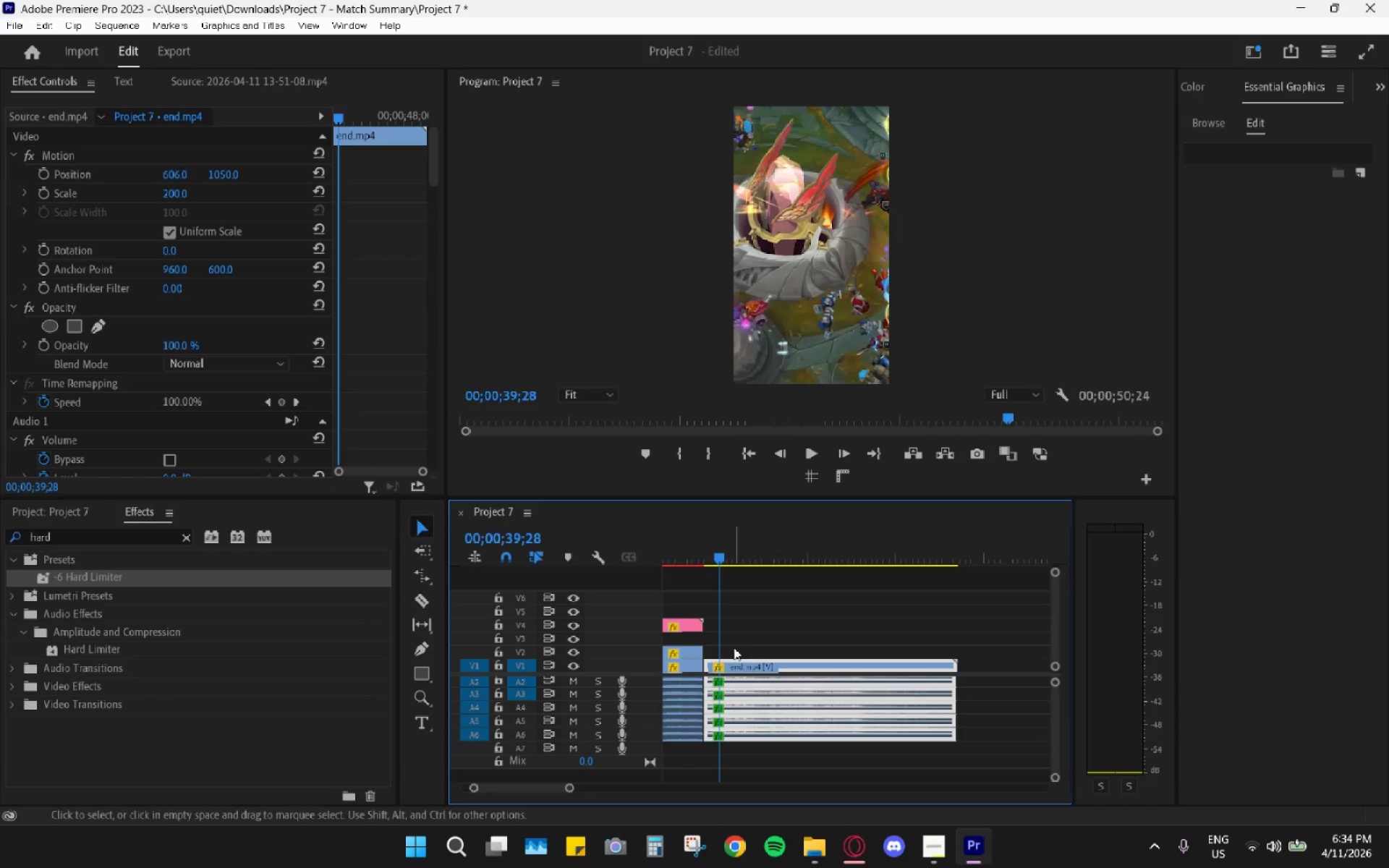 
key(Control+Z)
 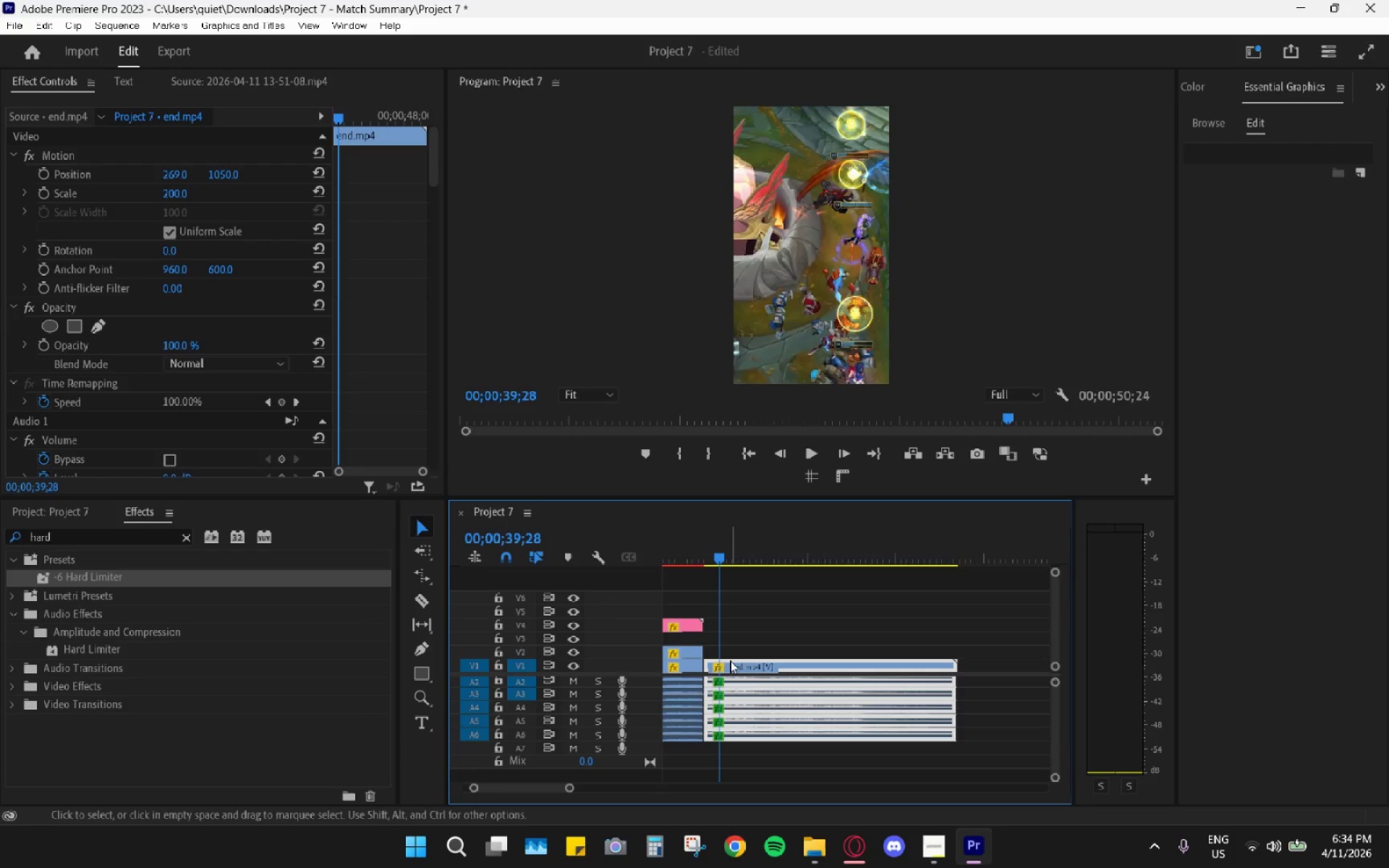 
left_click_drag(start_coordinate=[731, 662], to_coordinate=[739, 663])
 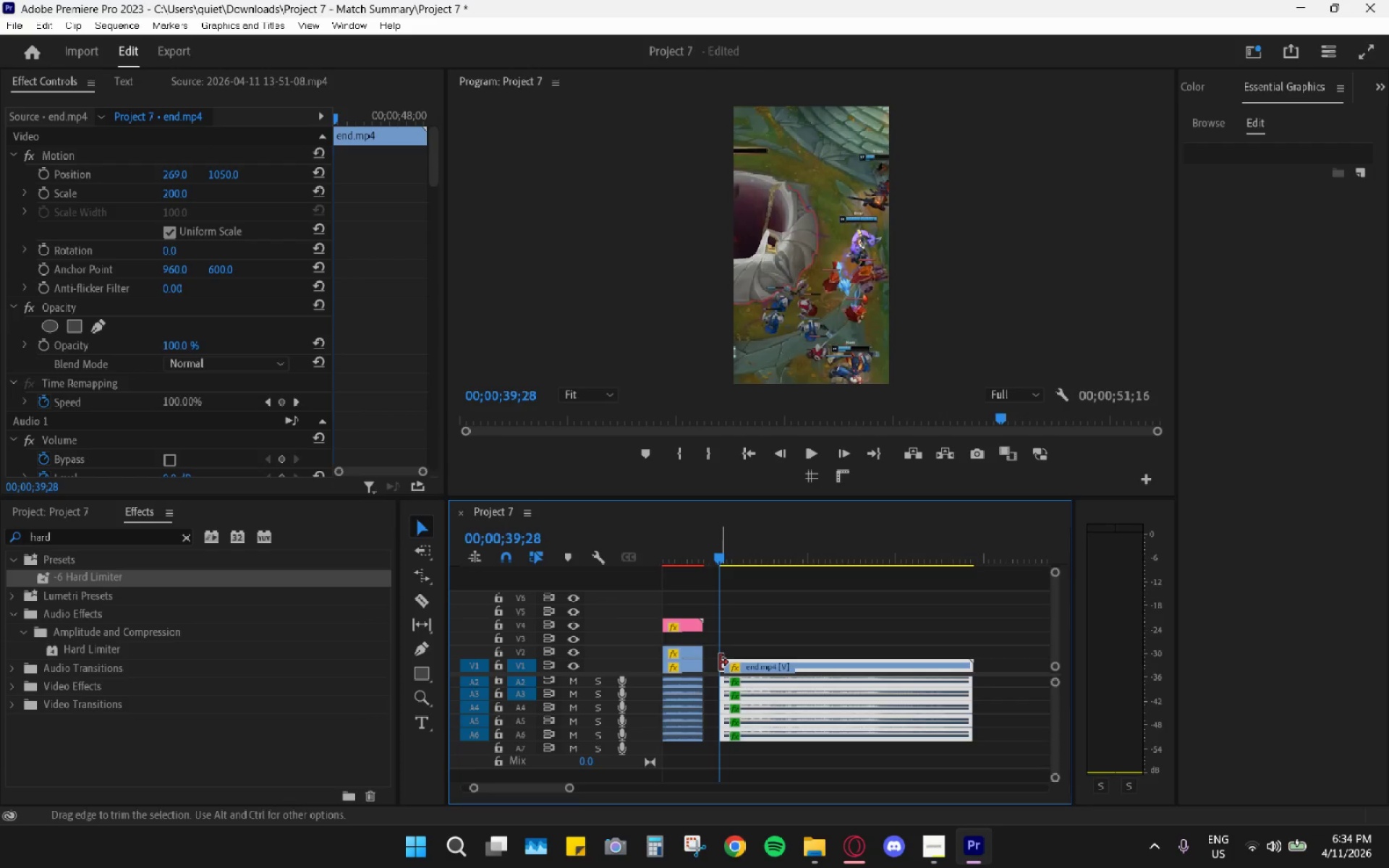 
left_click_drag(start_coordinate=[722, 665], to_coordinate=[708, 666])
 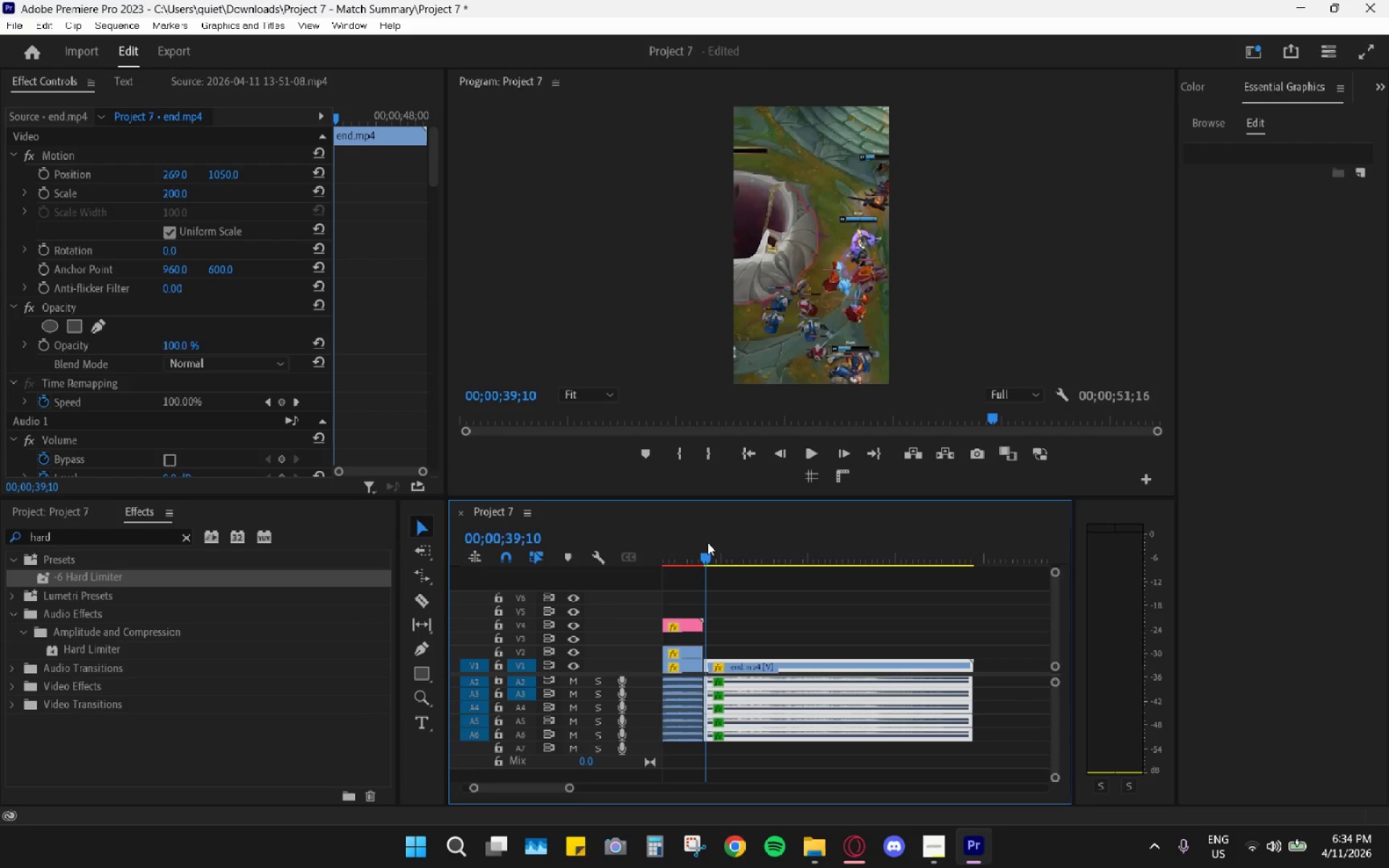 
key(Space)
 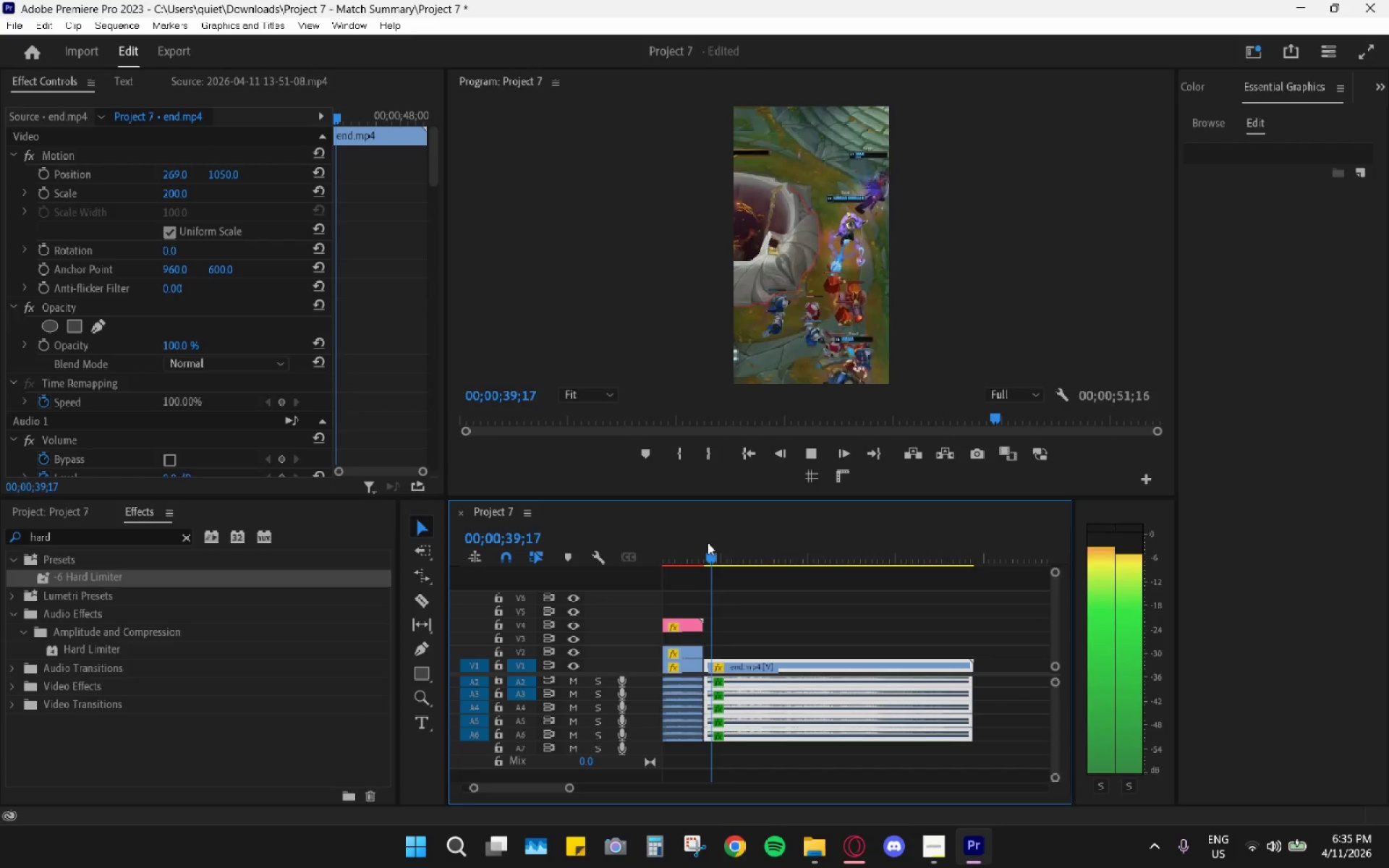 
key(Space)
 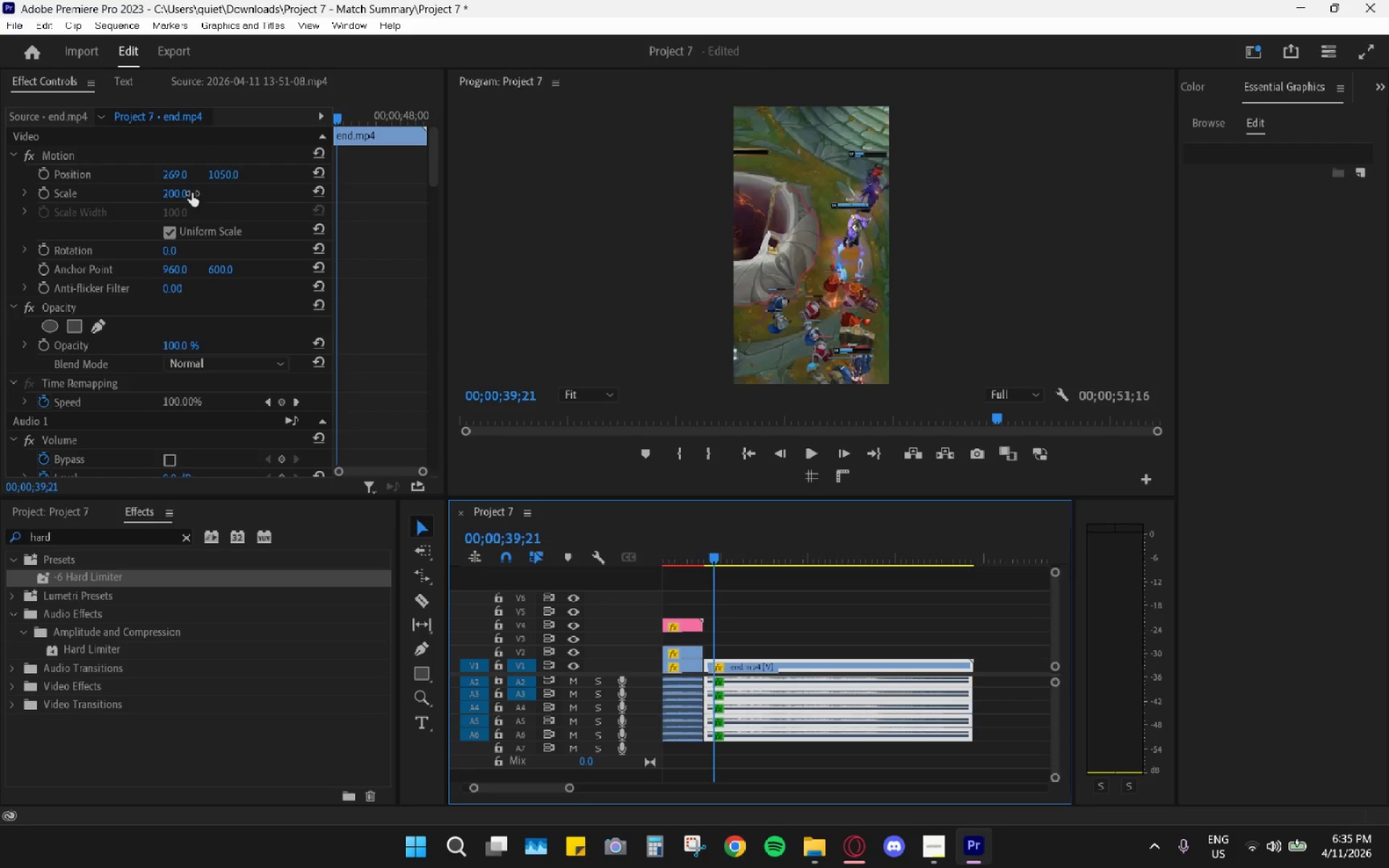 
left_click_drag(start_coordinate=[173, 176], to_coordinate=[92, 195])
 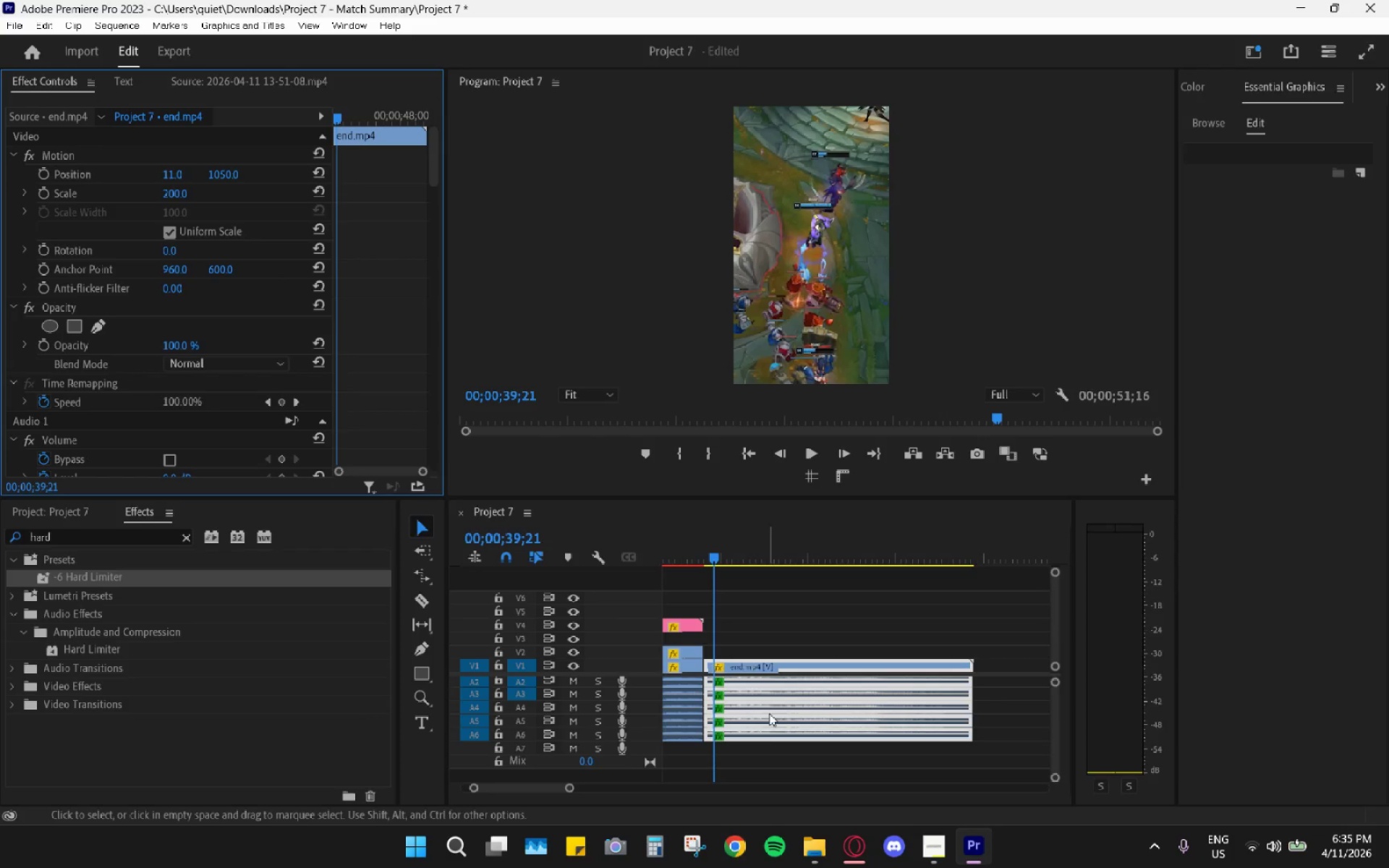 
key(Space)
 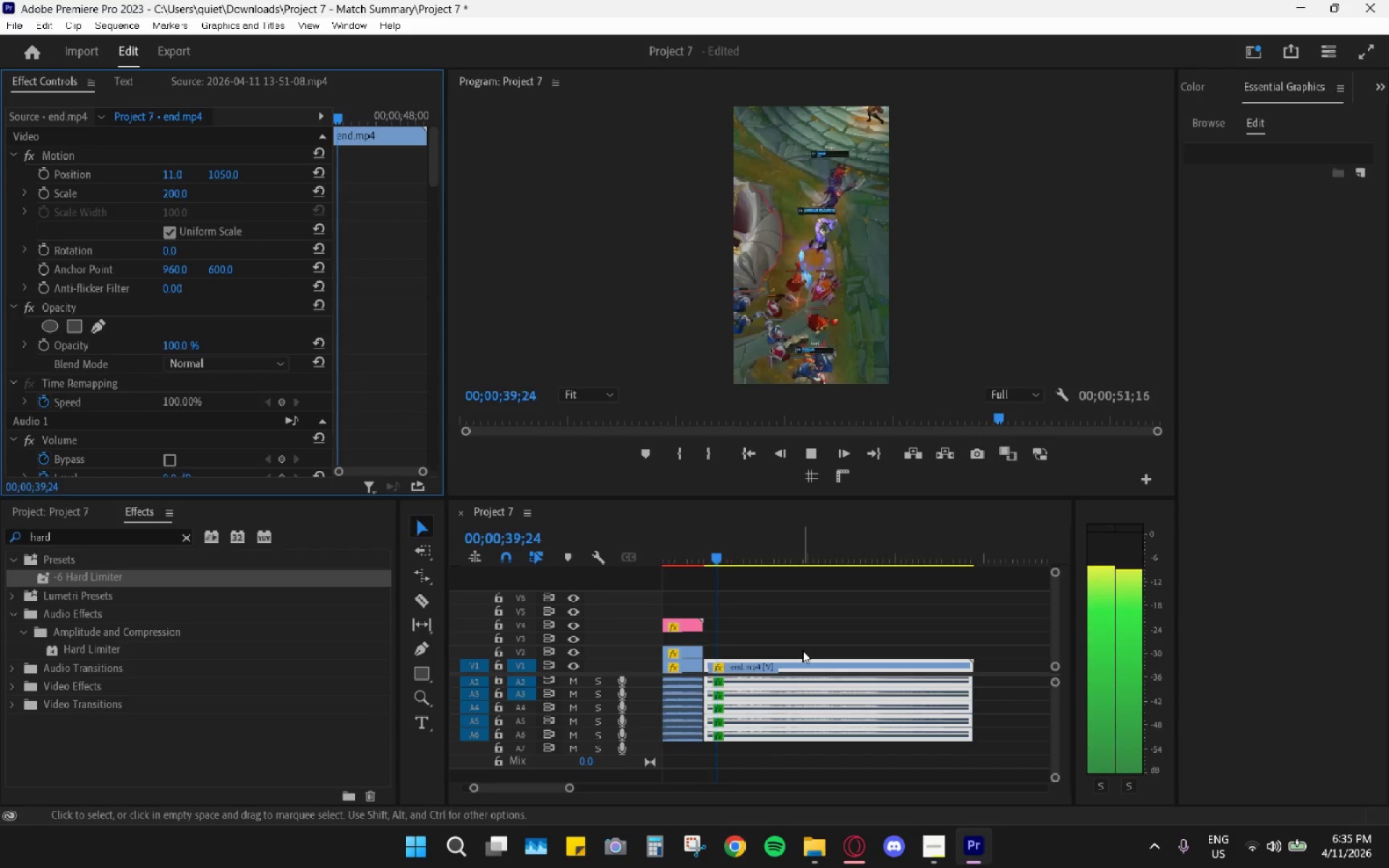 
key(Space)
 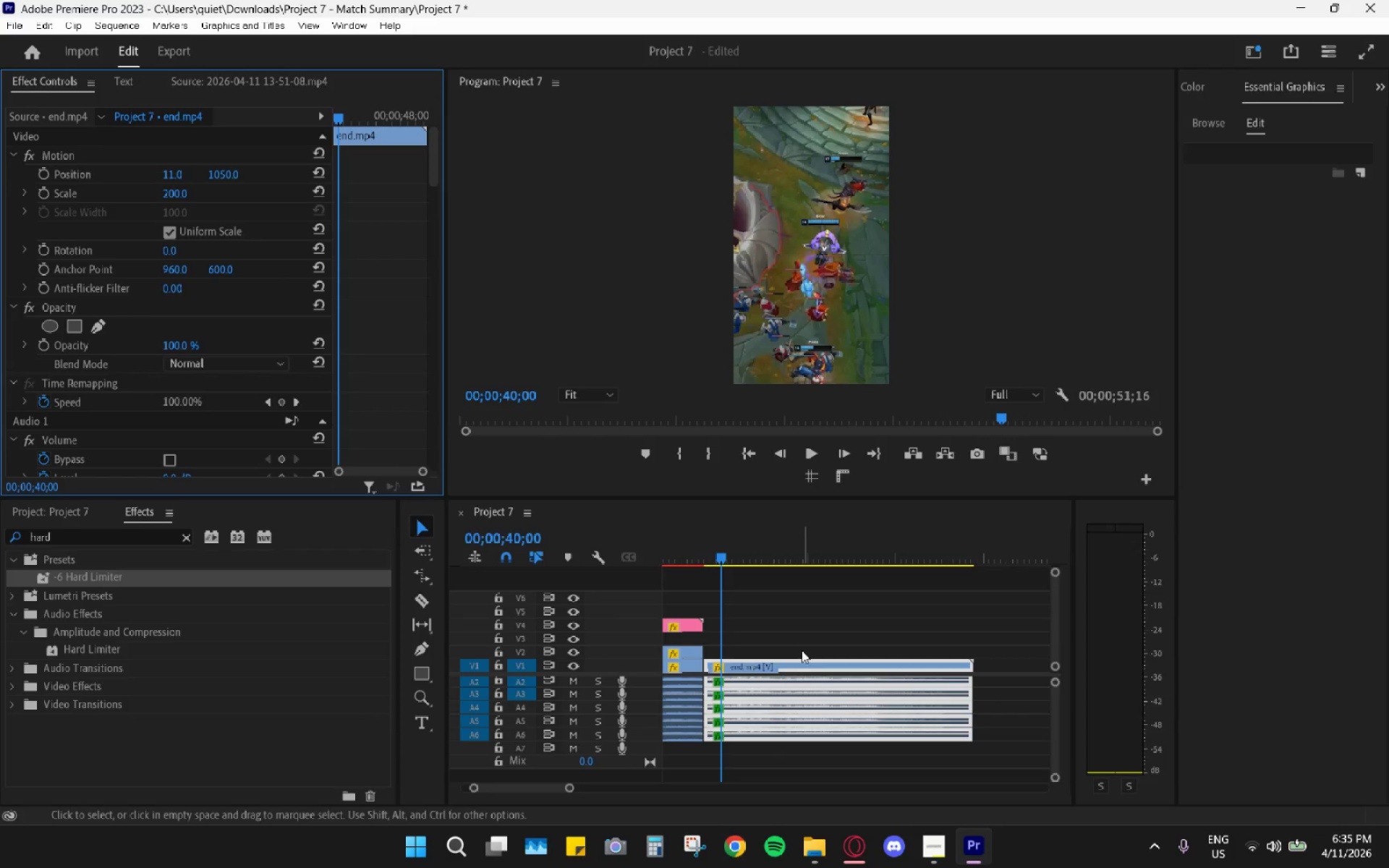 
key(Space)
 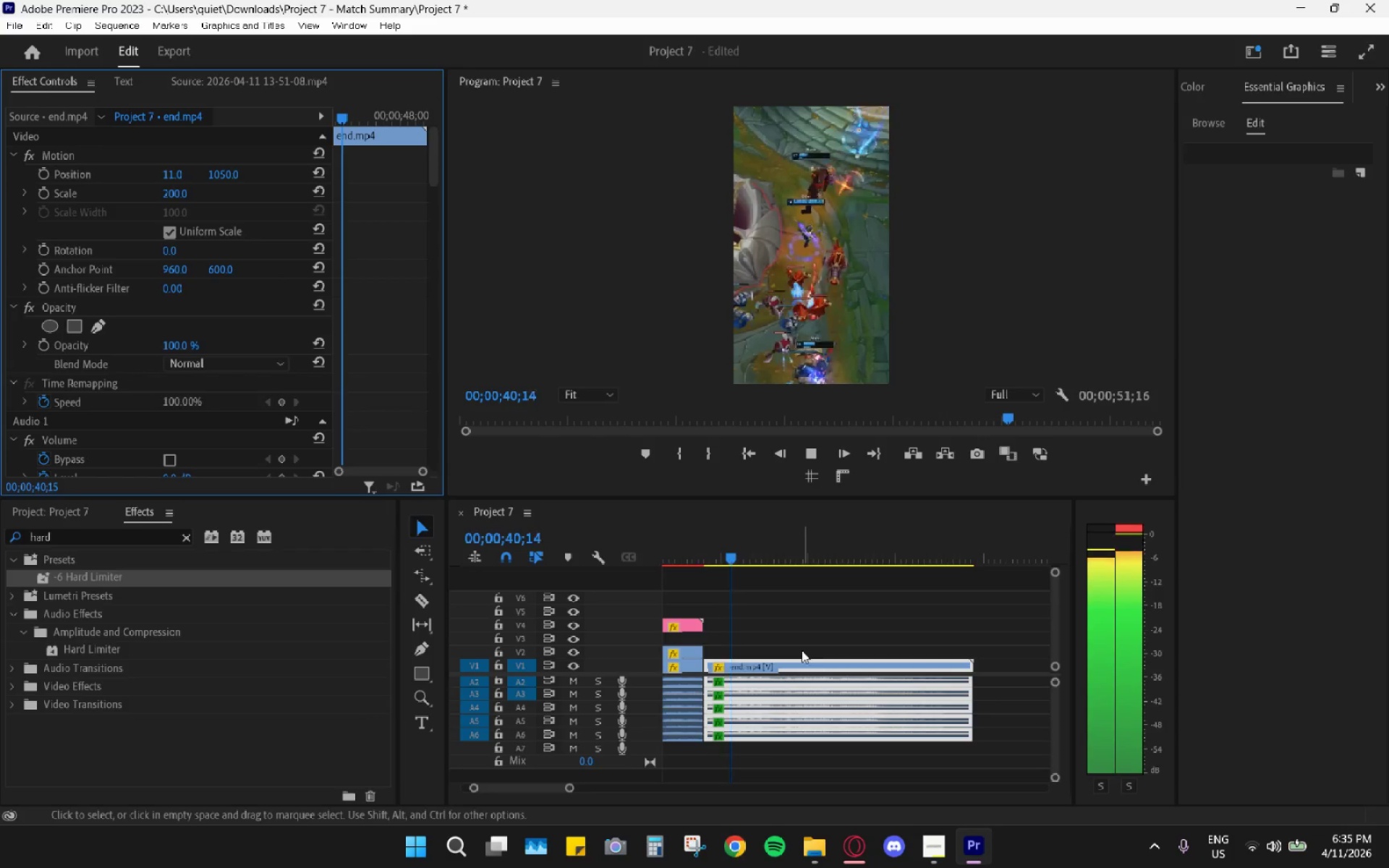 
key(Space)
 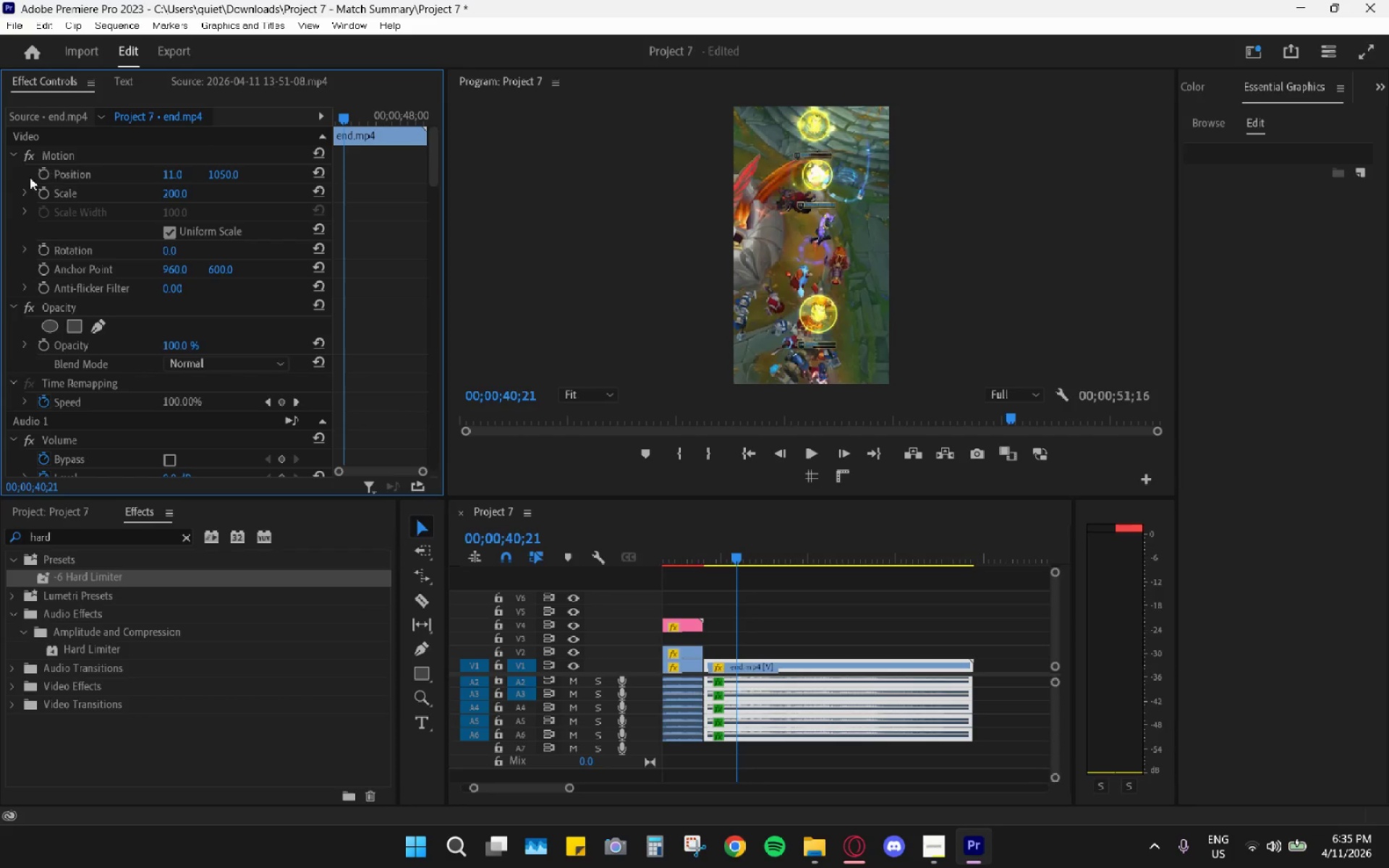 
double_click([54, 195])
 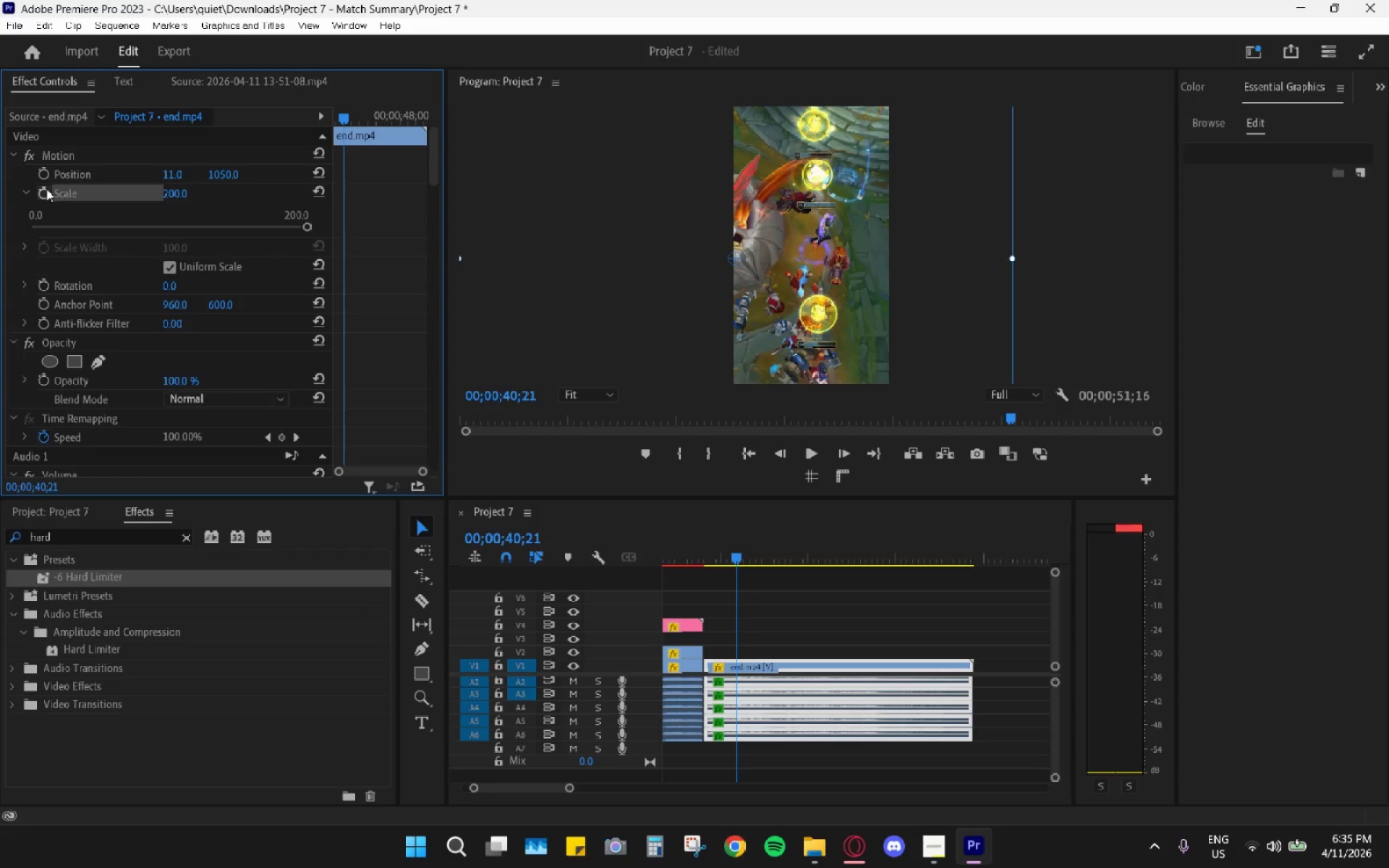 
left_click([45, 190])
 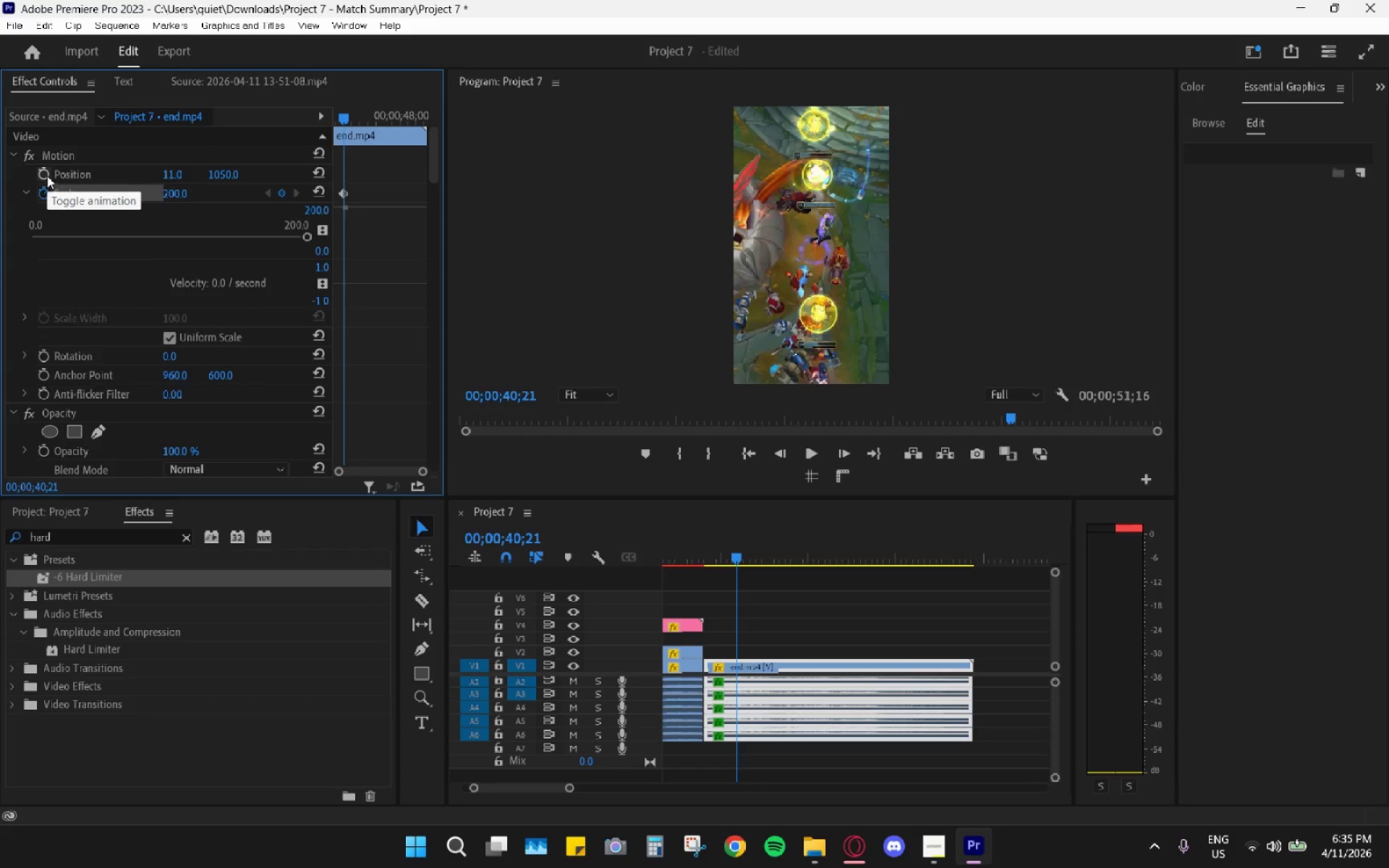 
double_click([44, 171])
 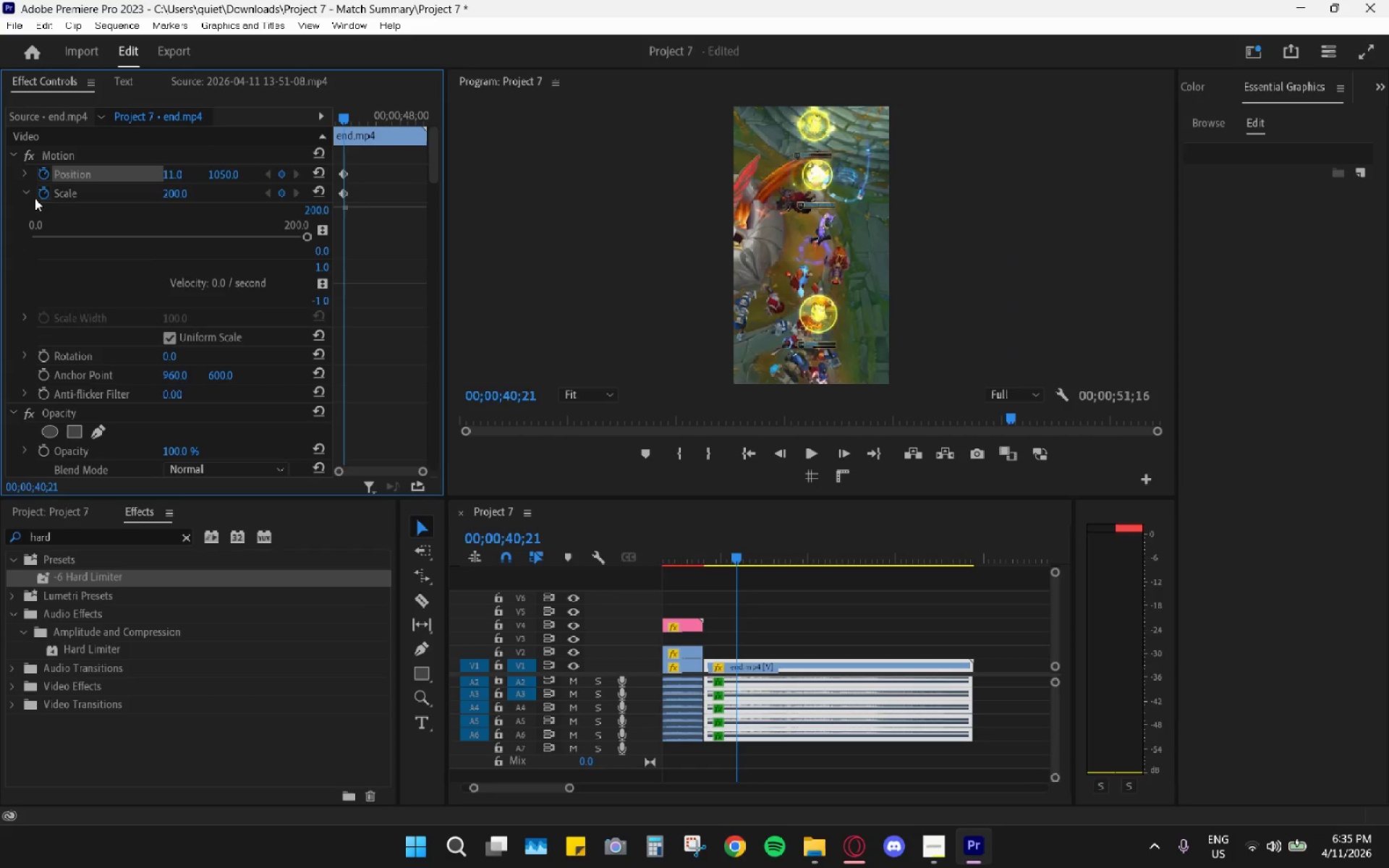 
left_click([22, 193])
 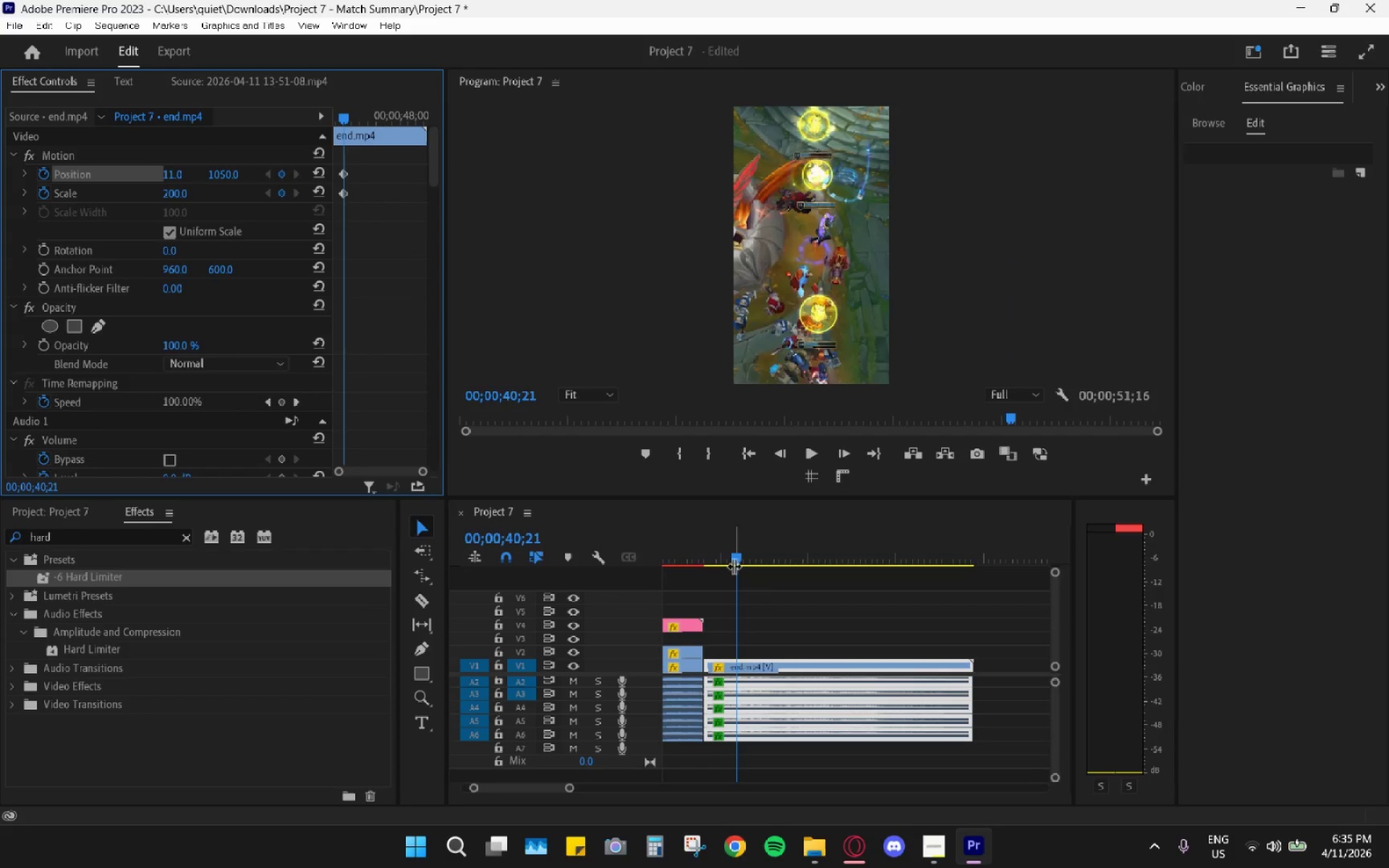 
key(ArrowRight)
 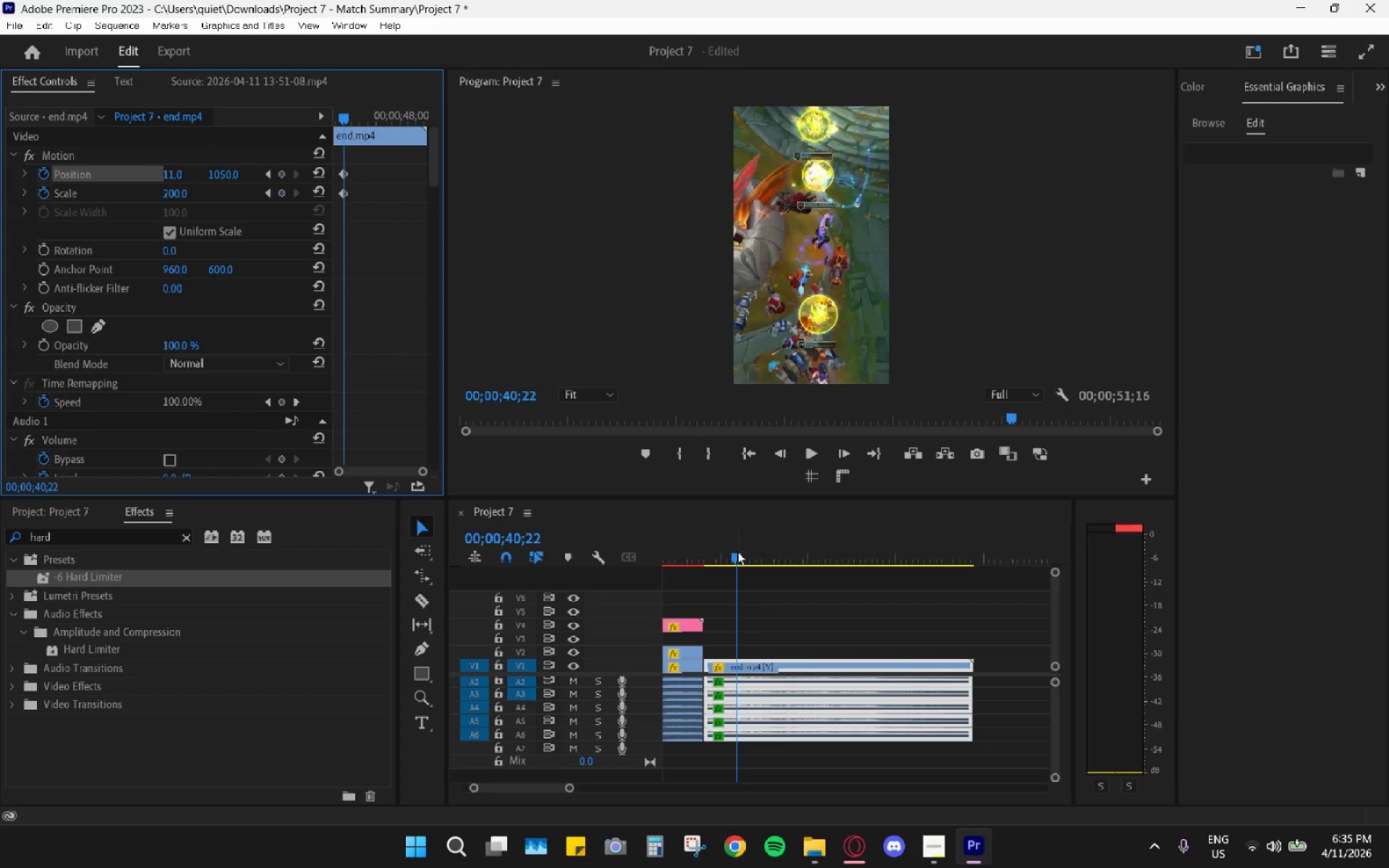 
key(ArrowRight)
 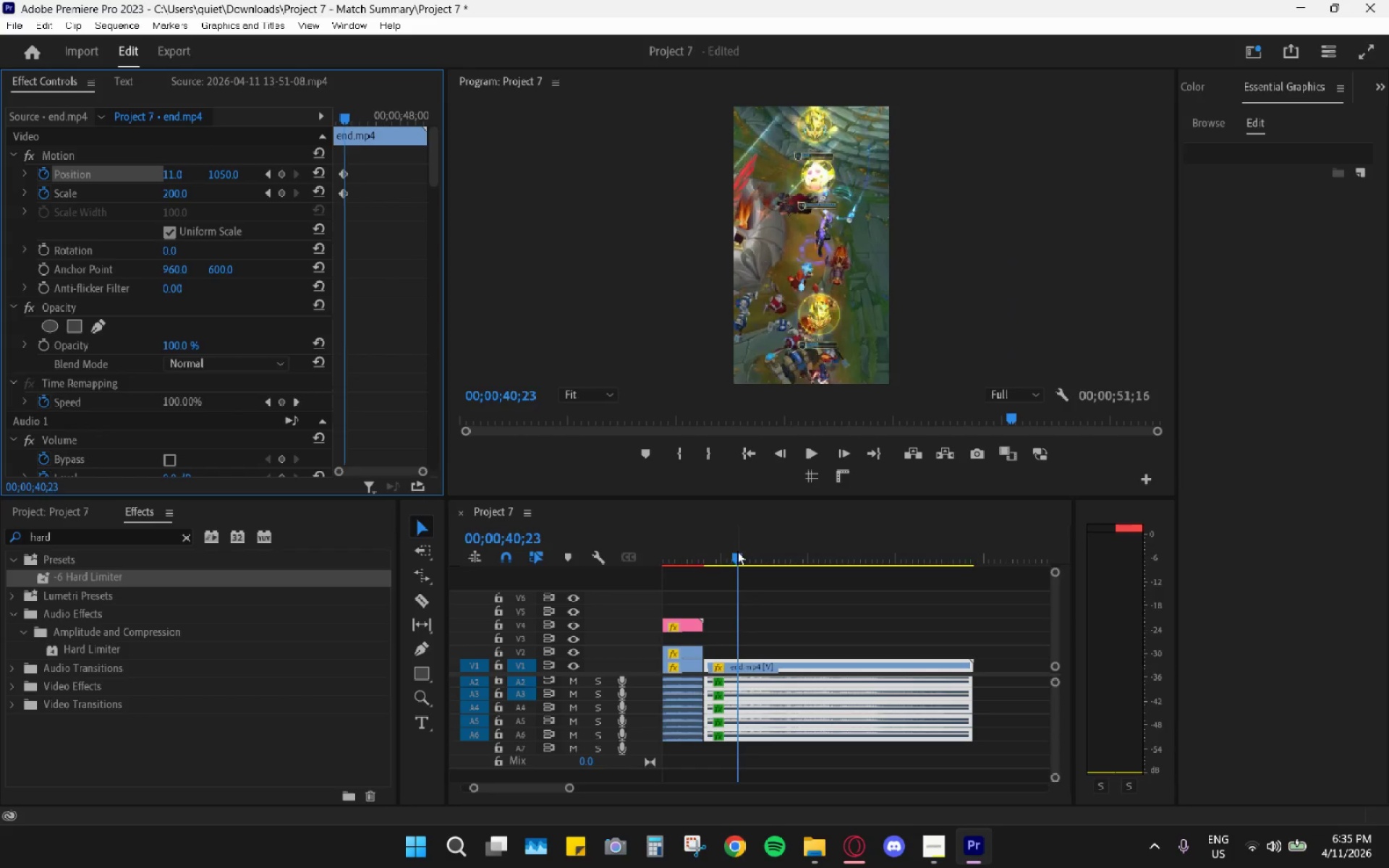 
hold_key(key=ArrowRight, duration=0.64)
 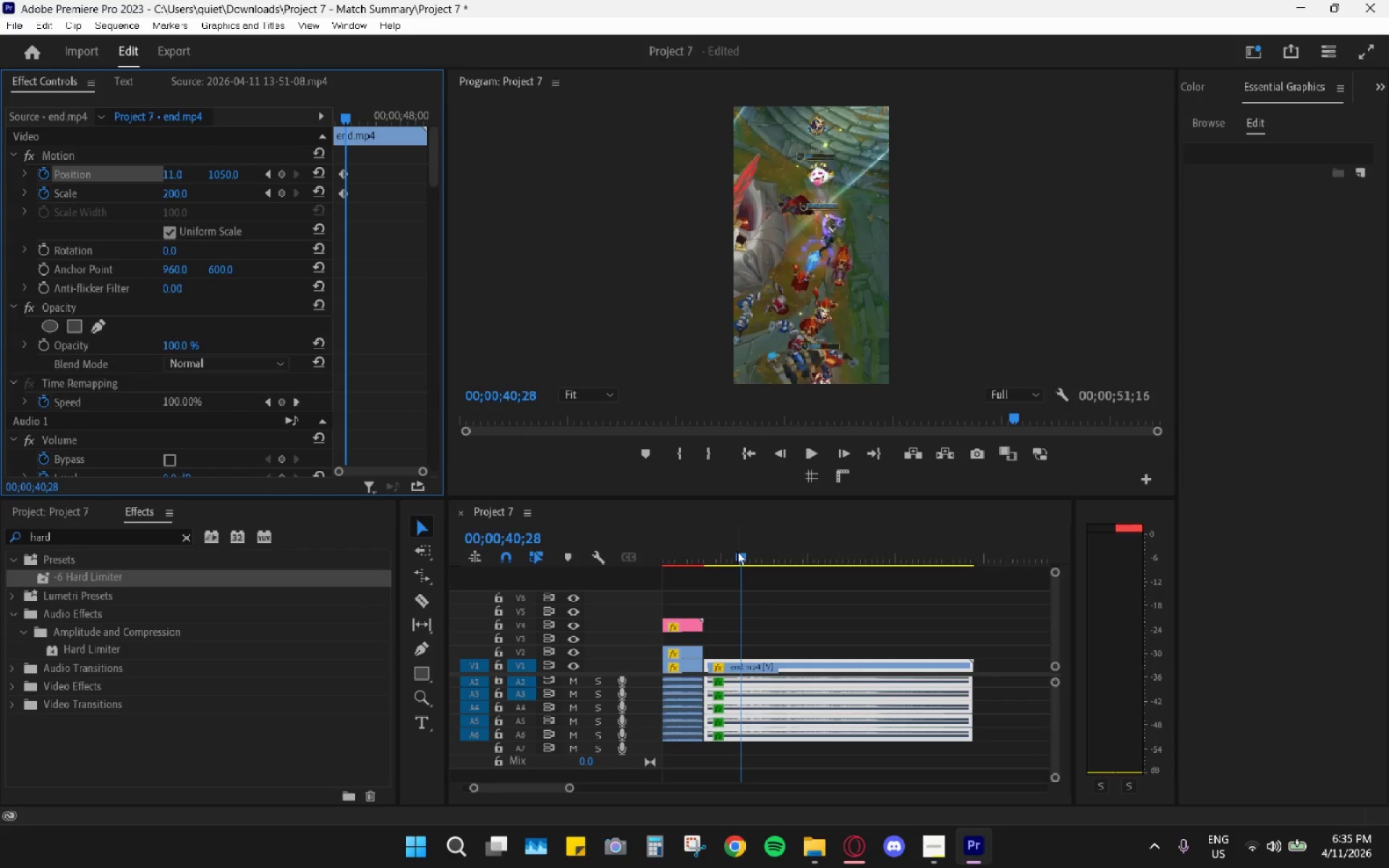 
key(ArrowRight)
 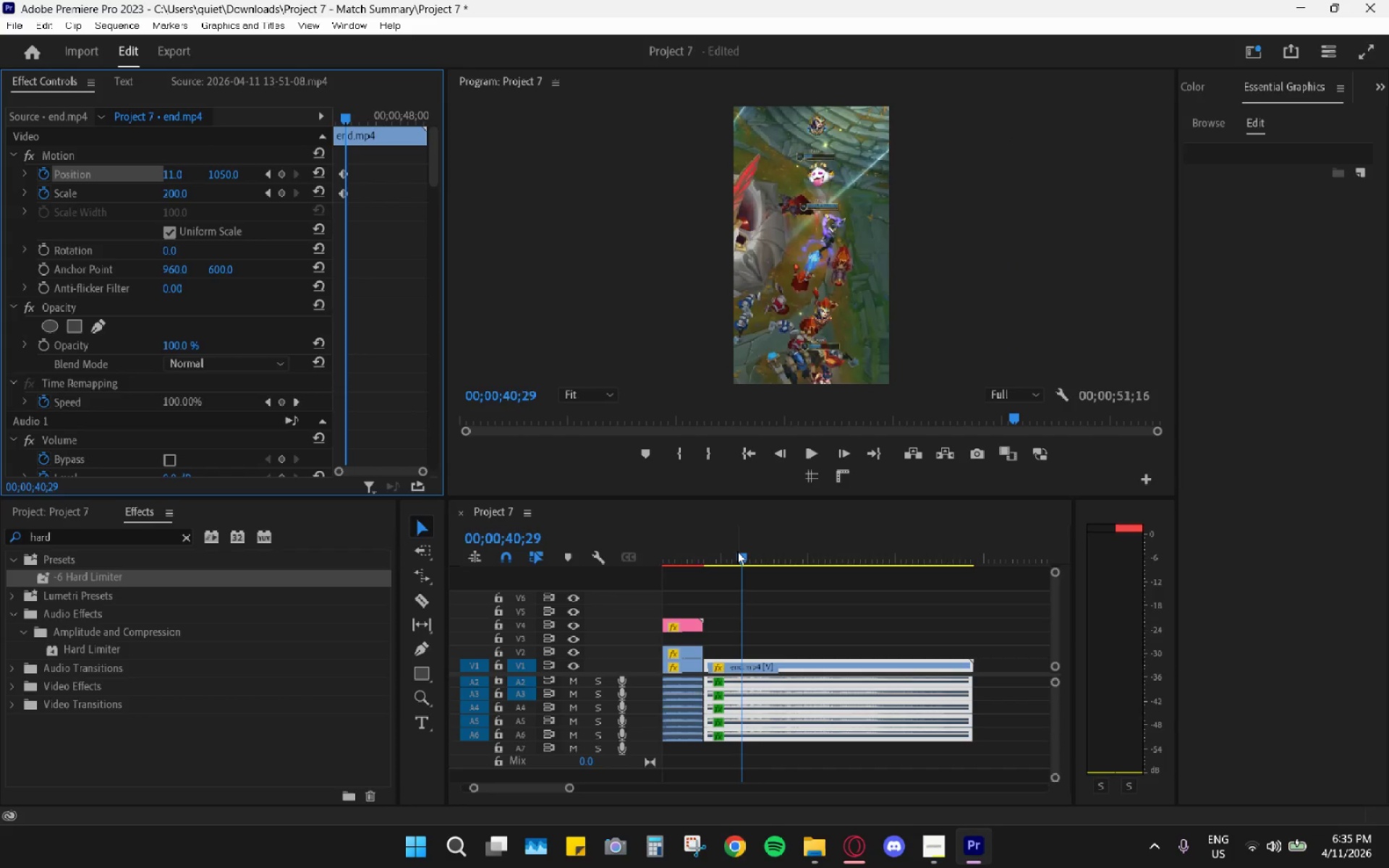 
key(ArrowRight)
 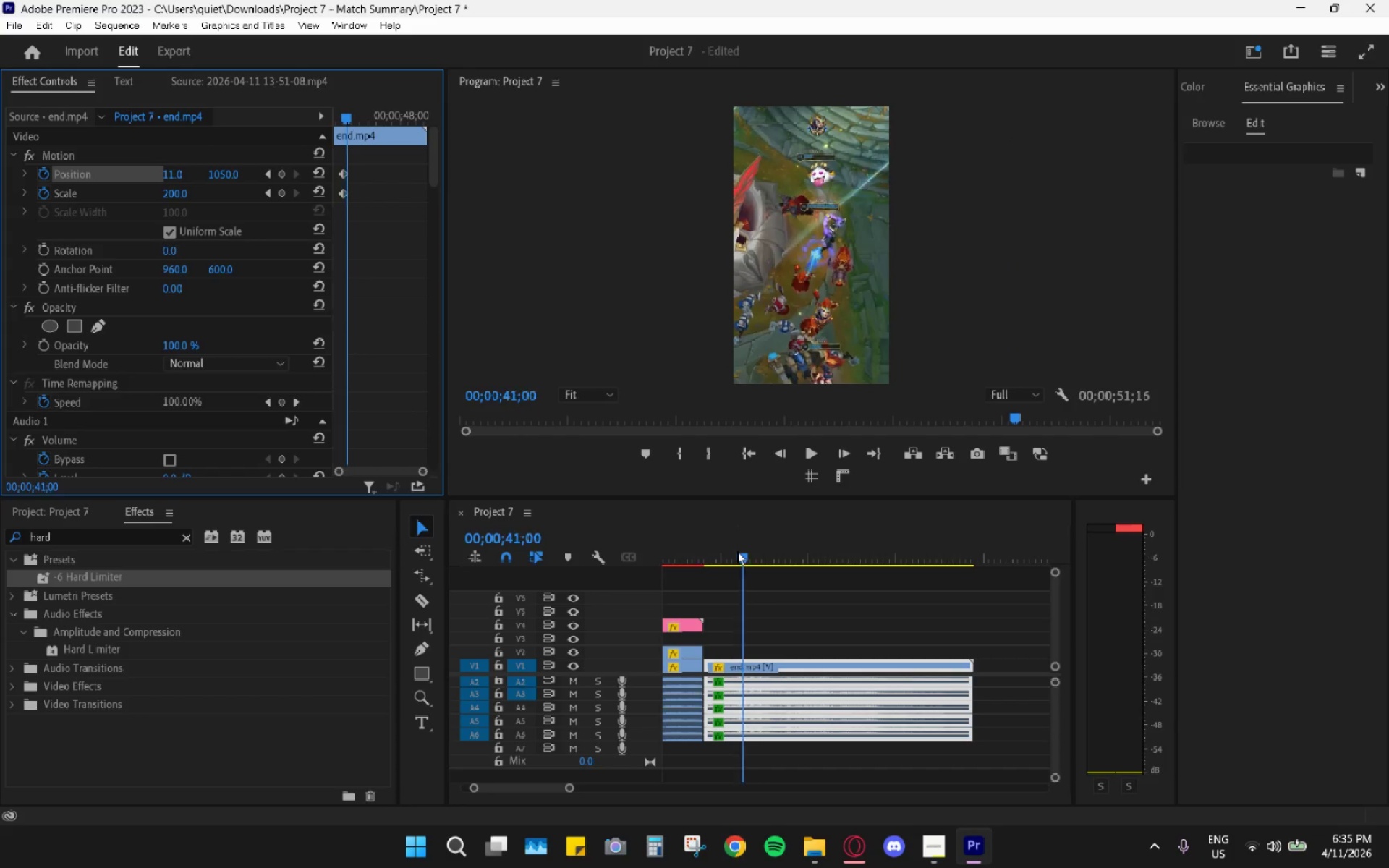 
key(ArrowRight)
 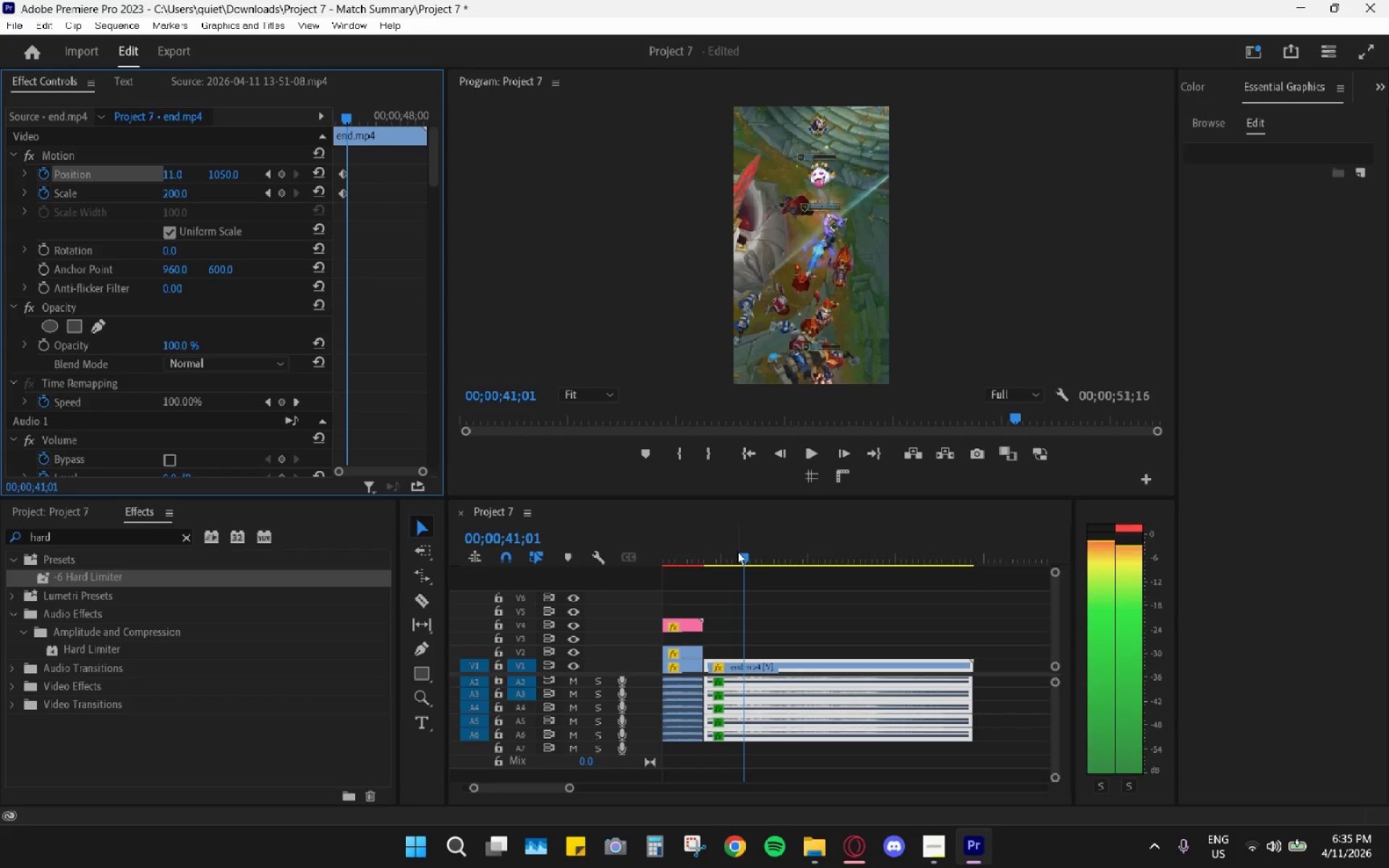 
key(ArrowRight)
 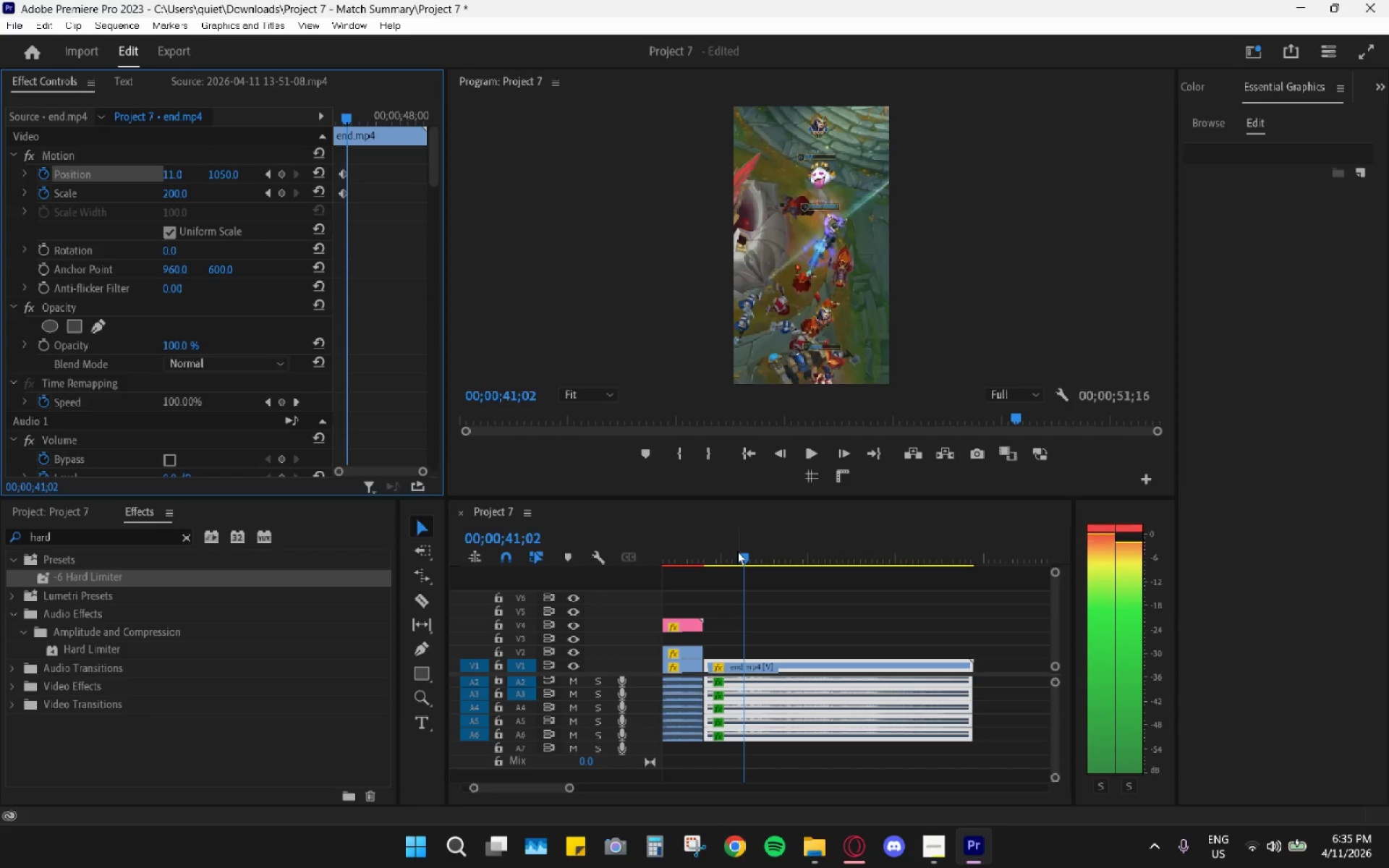 
key(ArrowRight)
 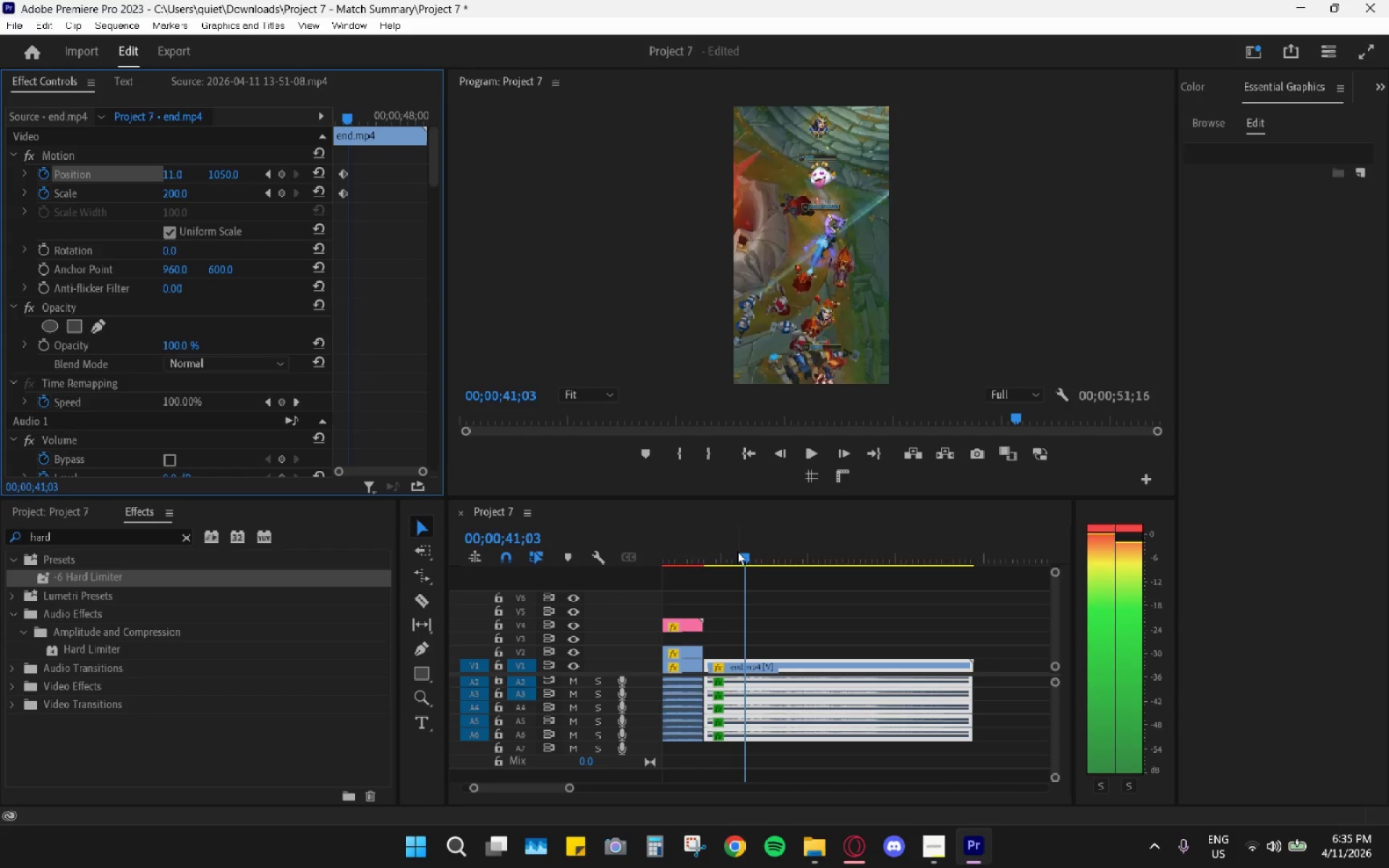 
key(ArrowRight)
 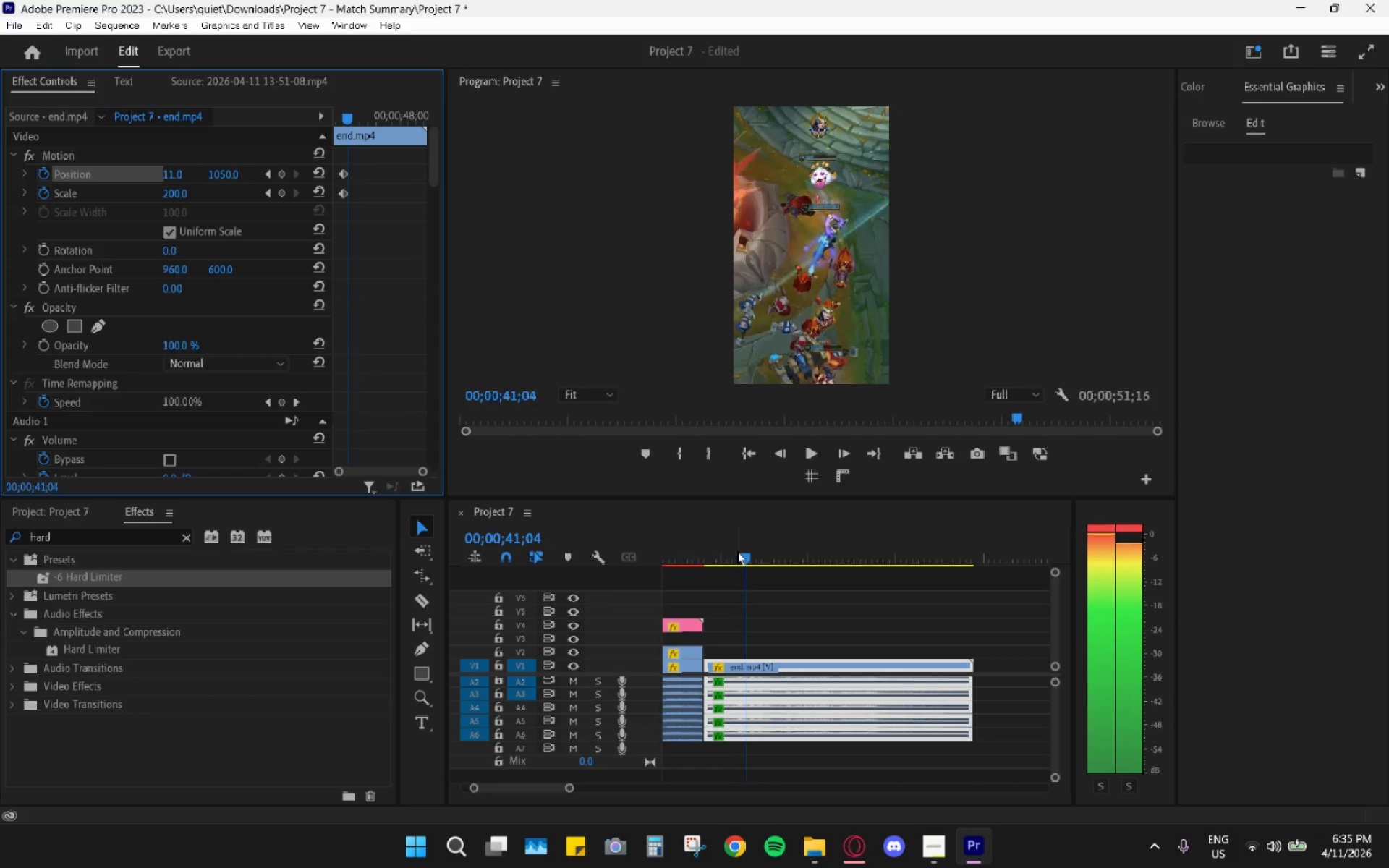 
key(ArrowRight)
 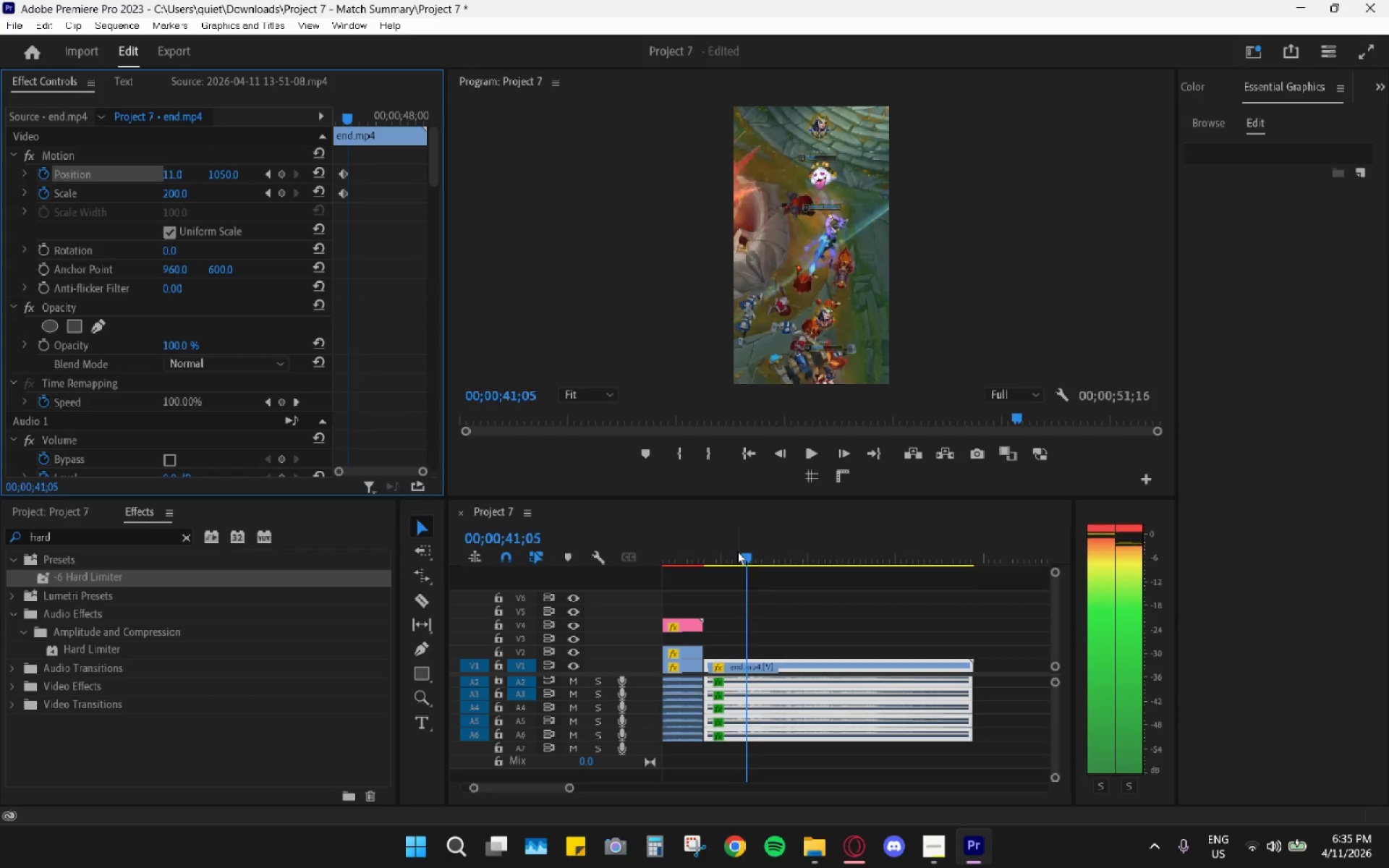 
key(ArrowRight)
 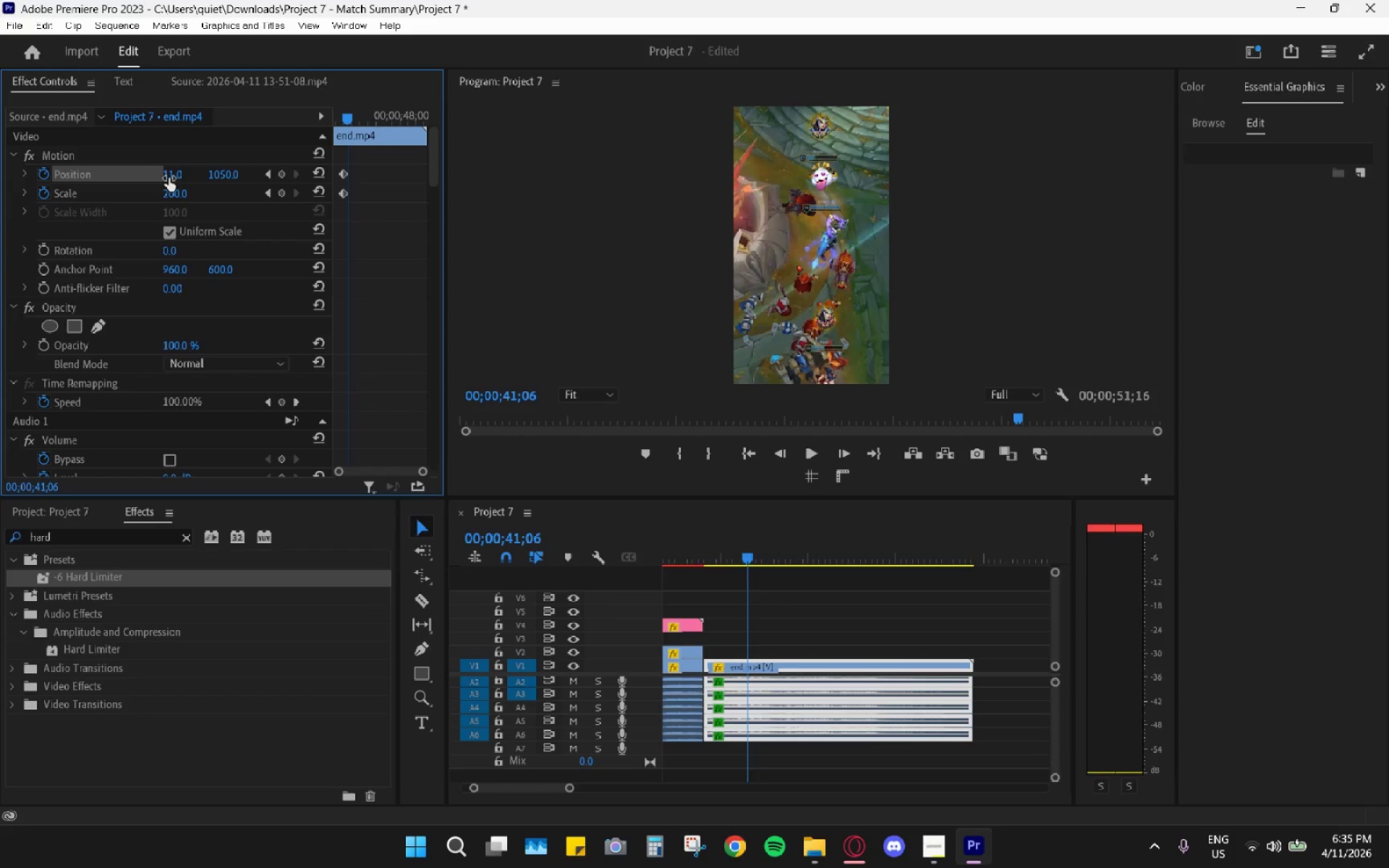 
left_click_drag(start_coordinate=[173, 176], to_coordinate=[855, 217])
 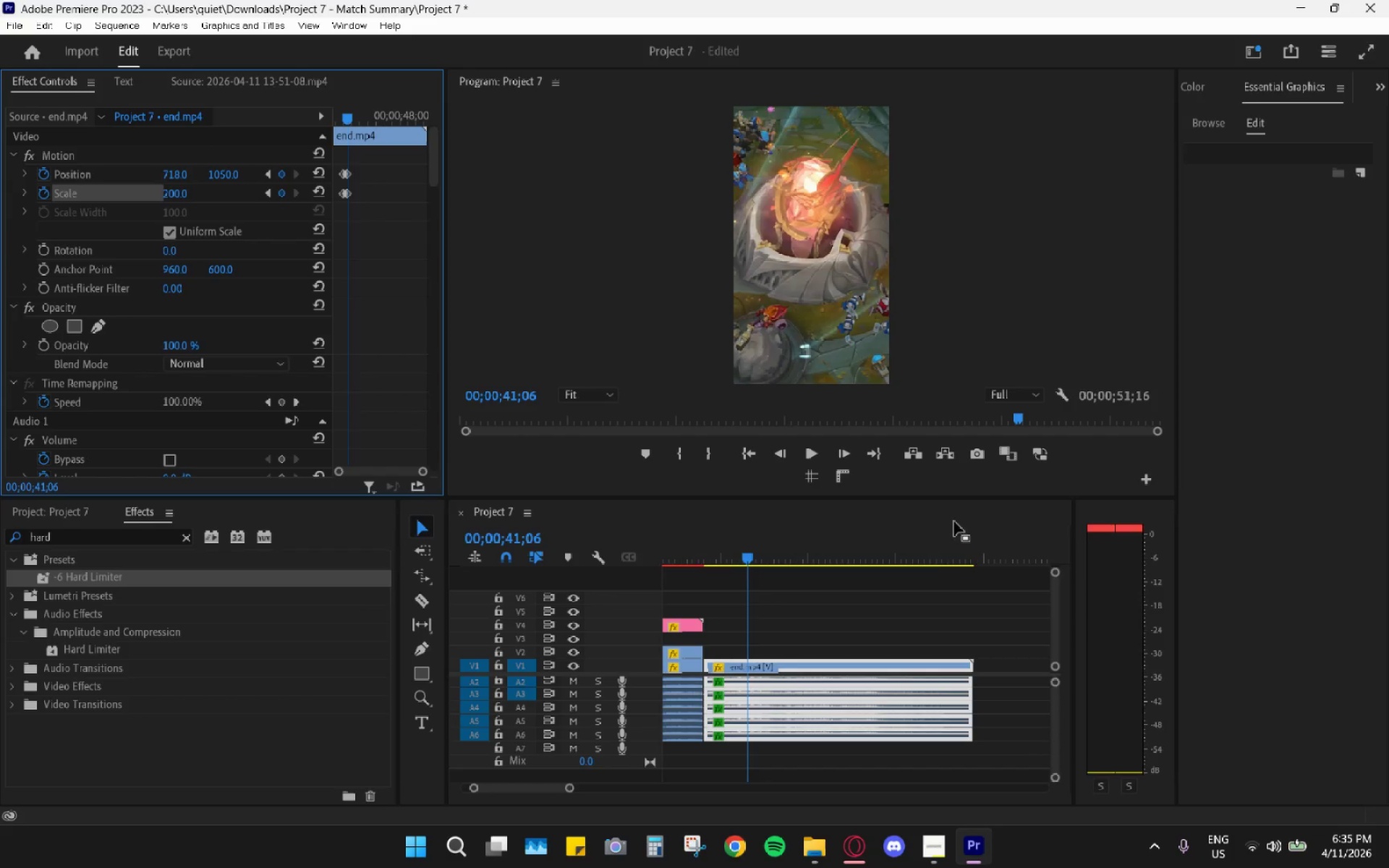 
left_click_drag(start_coordinate=[749, 554], to_coordinate=[708, 554])
 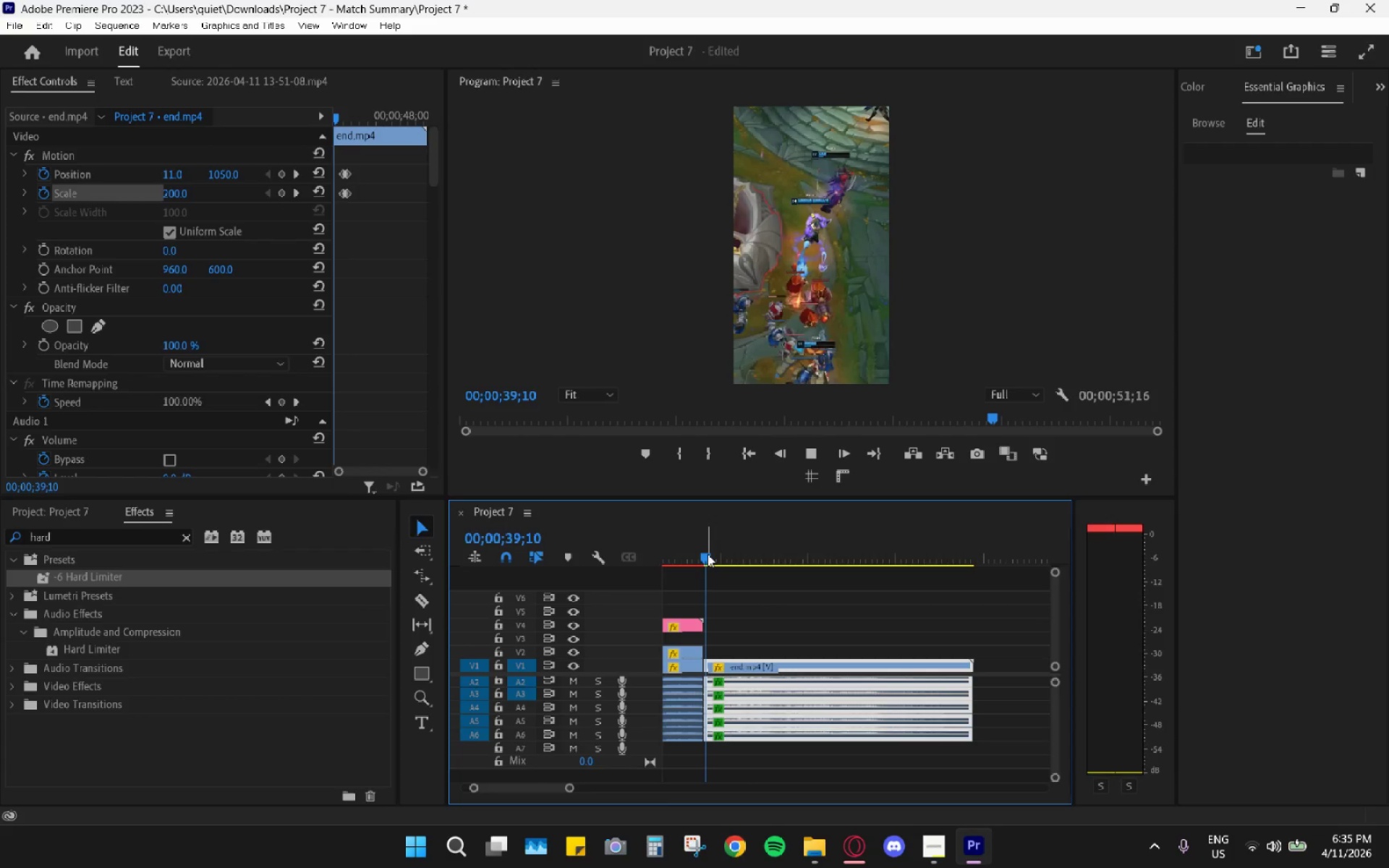 
key(Space)
 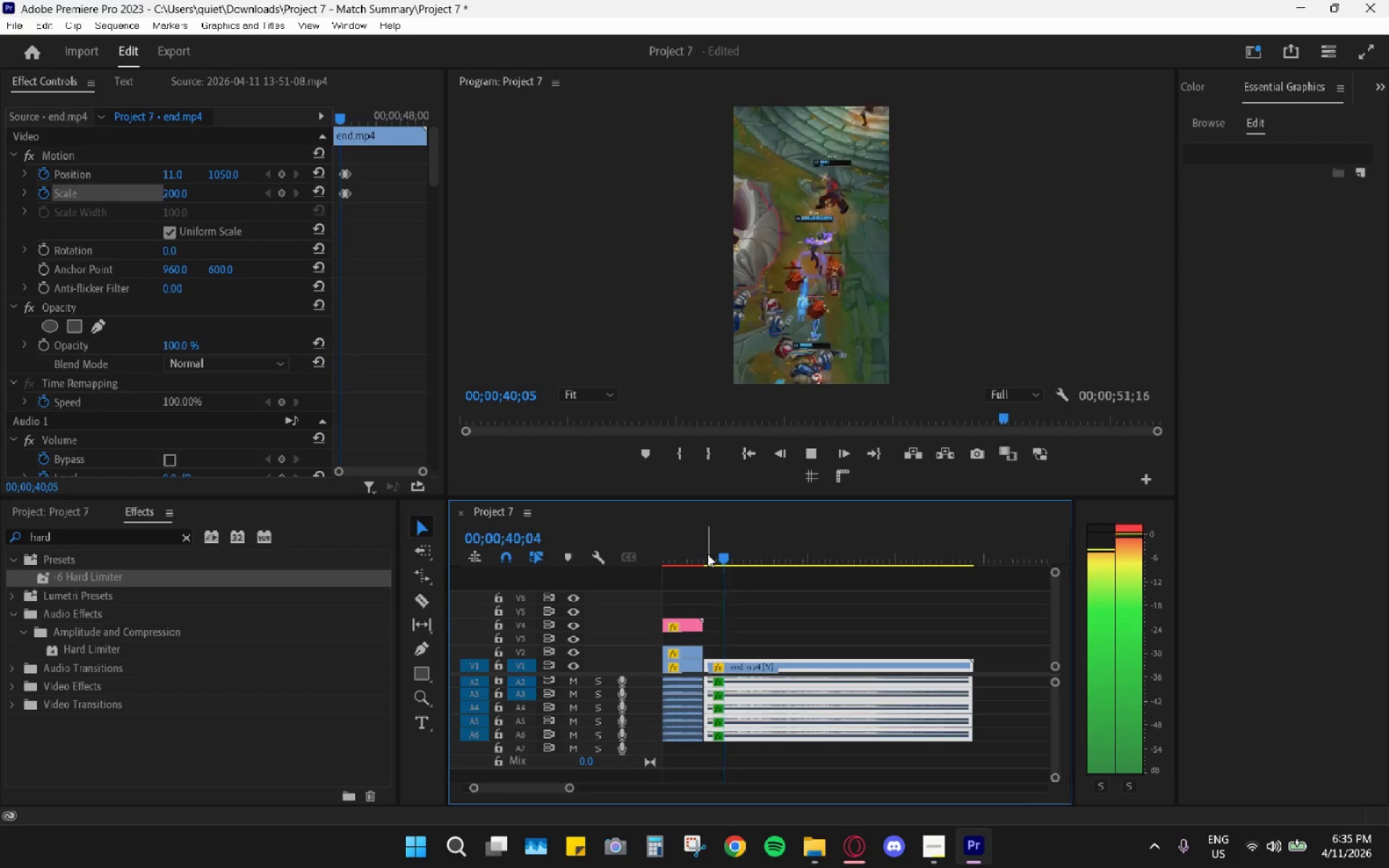 
key(Space)
 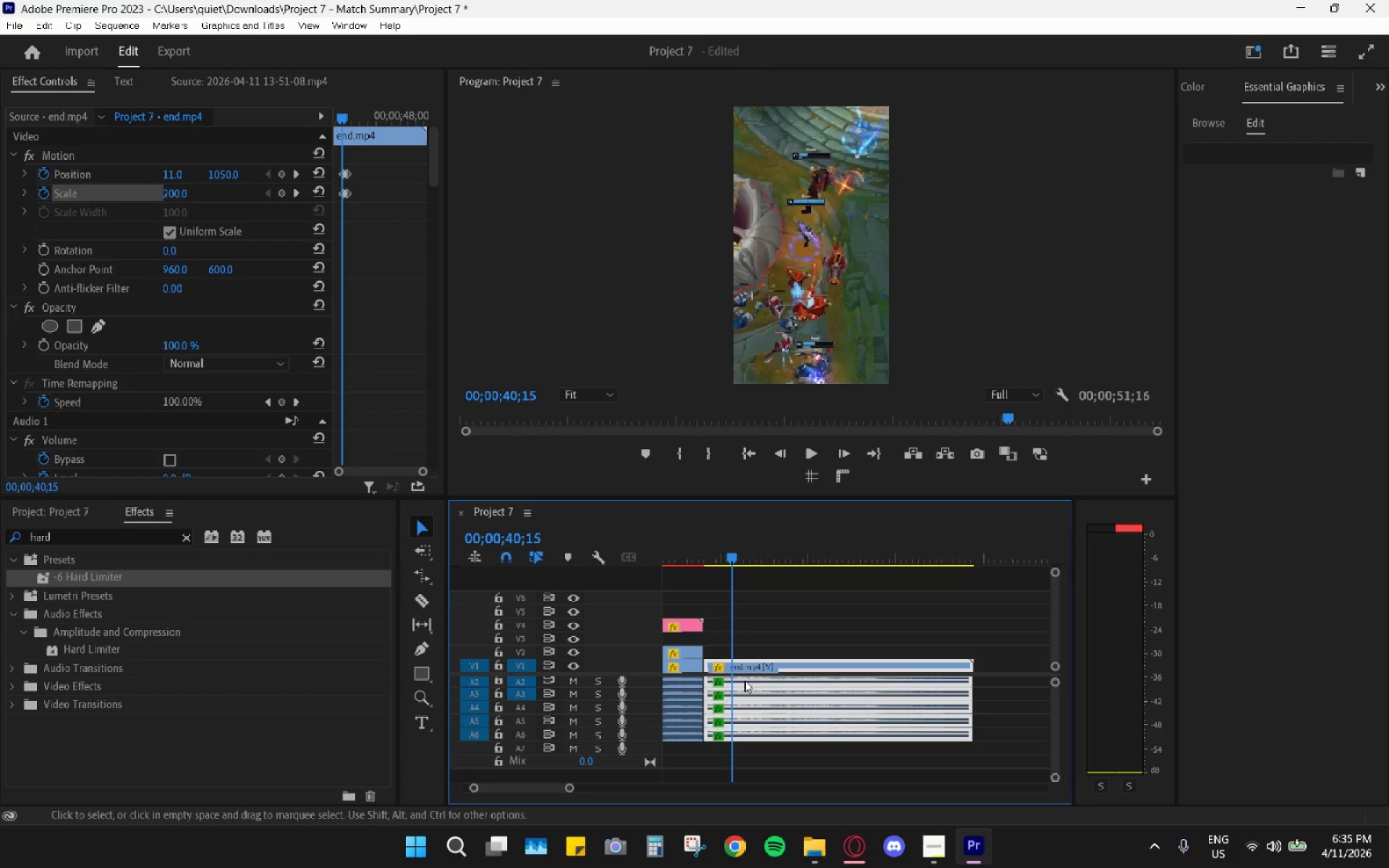 
scroll: coordinate [73, 381], scroll_direction: down, amount: 15.0
 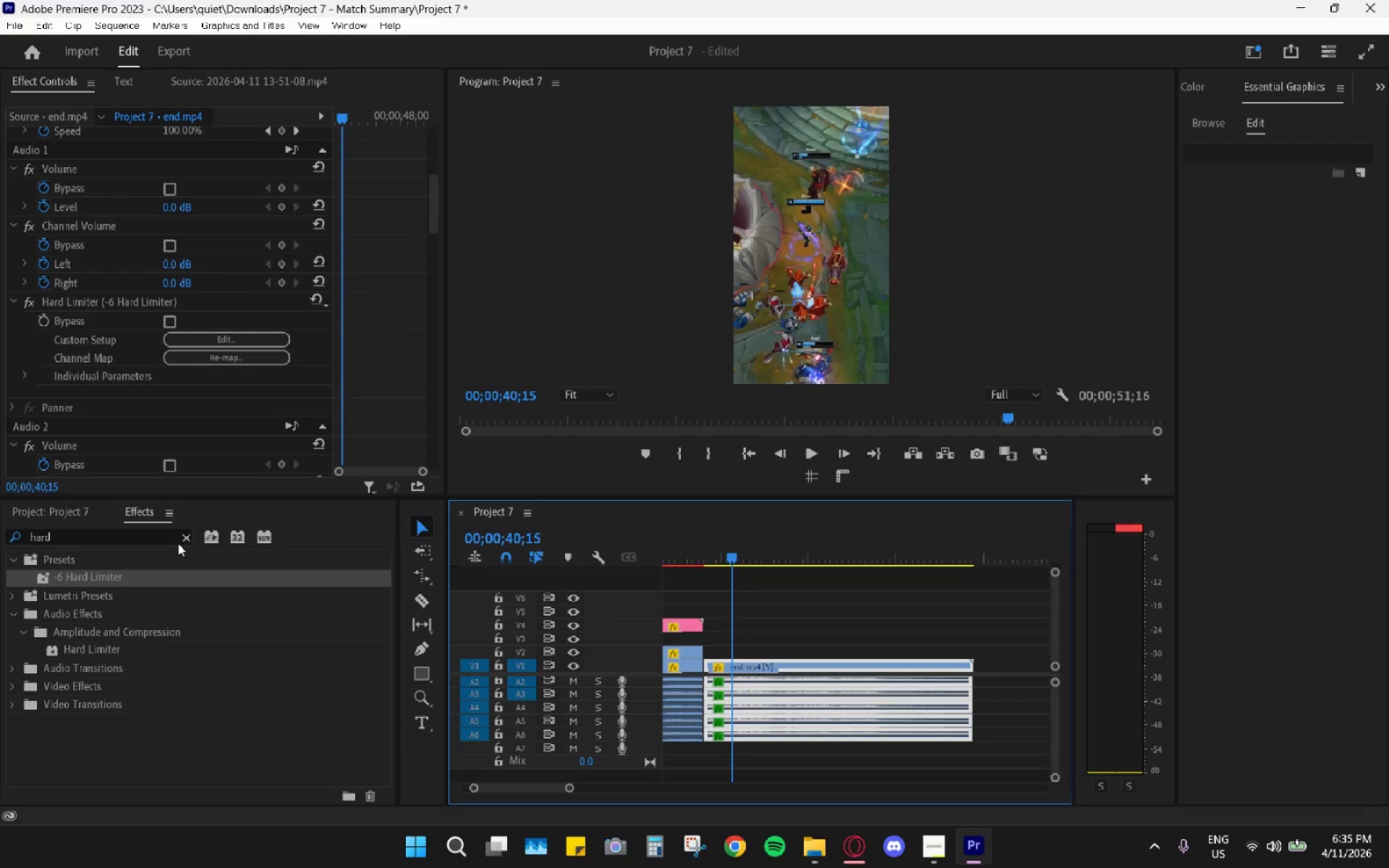 
left_click([790, 700])
 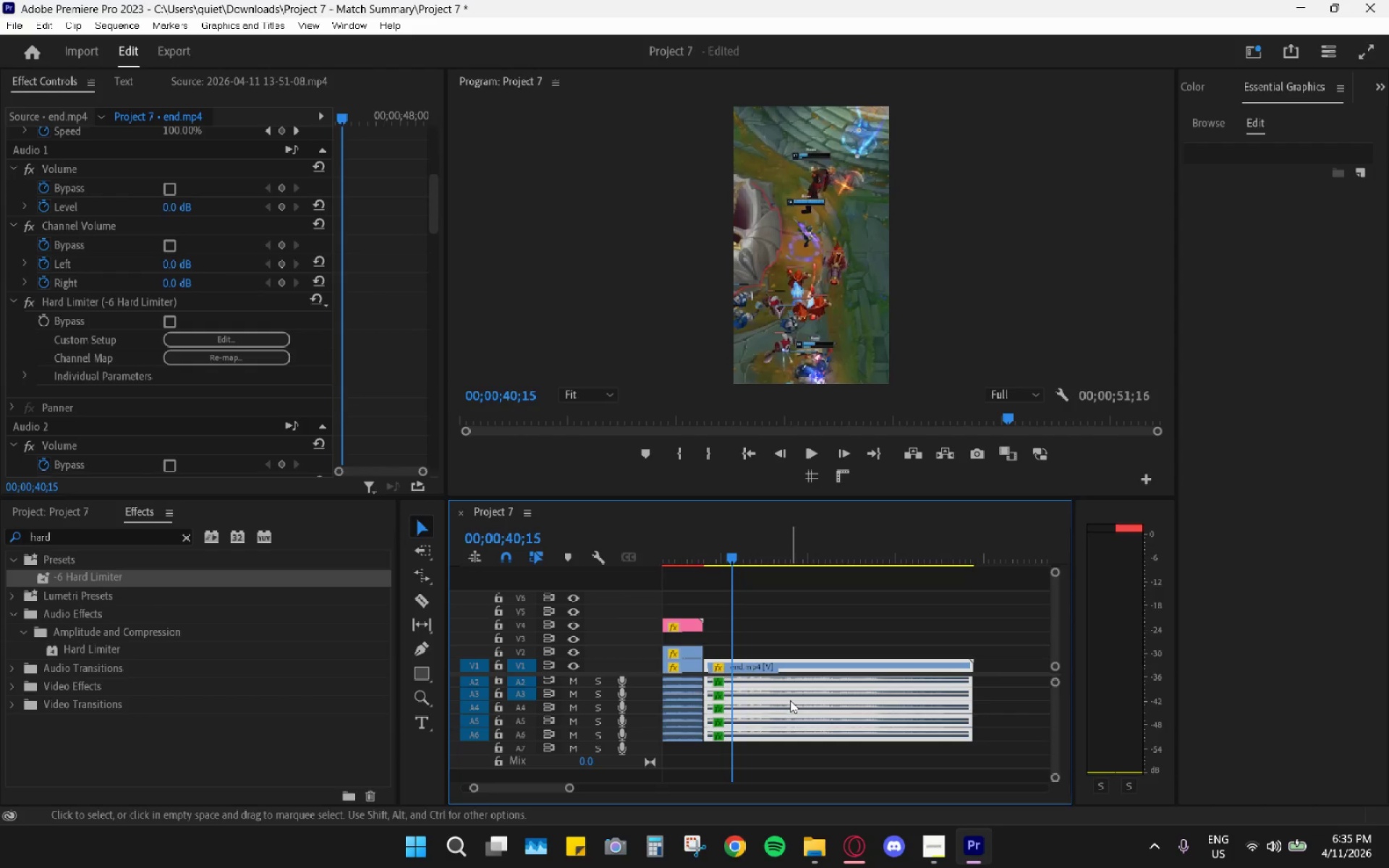 
key(G)
 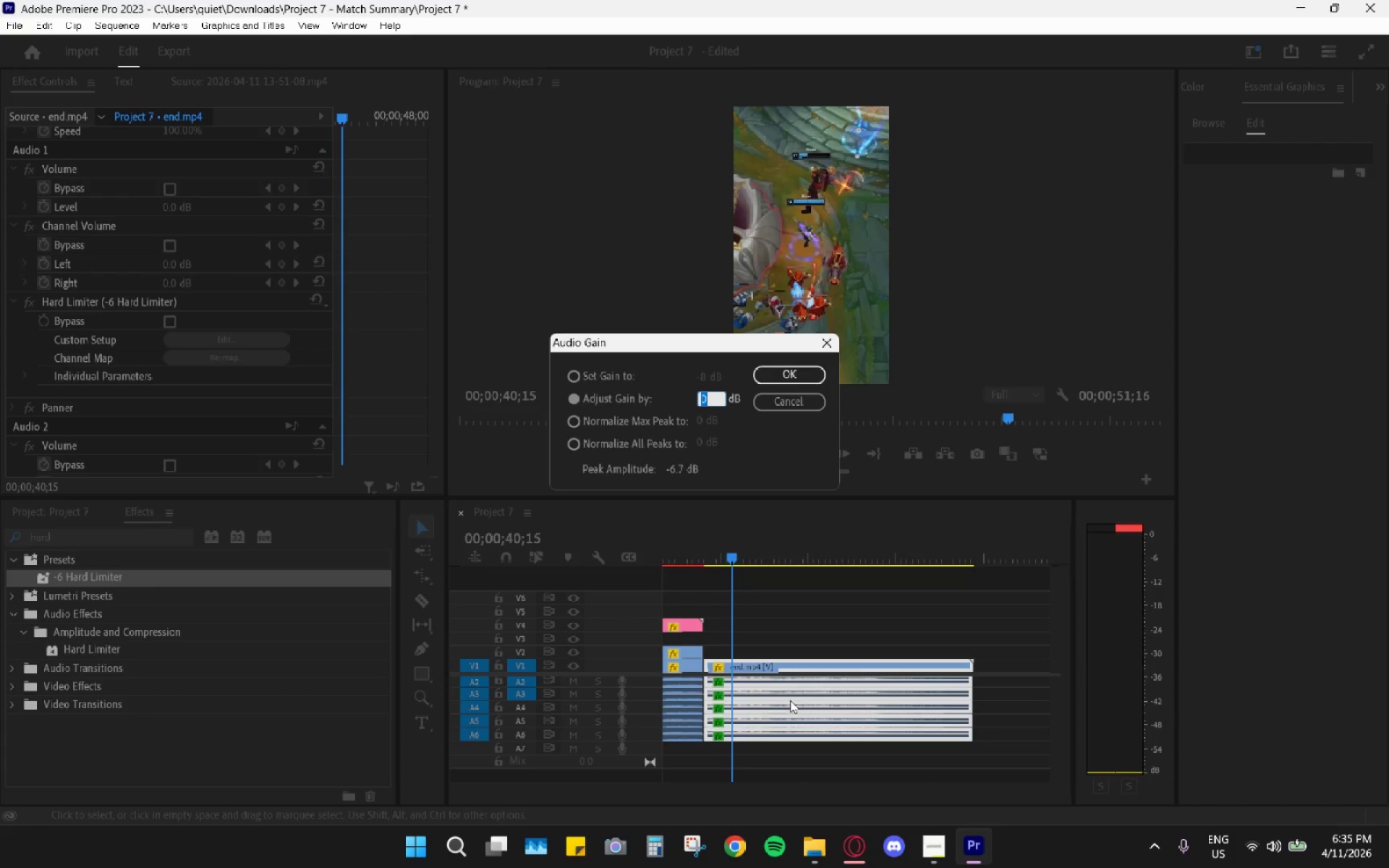 
key(Minus)
 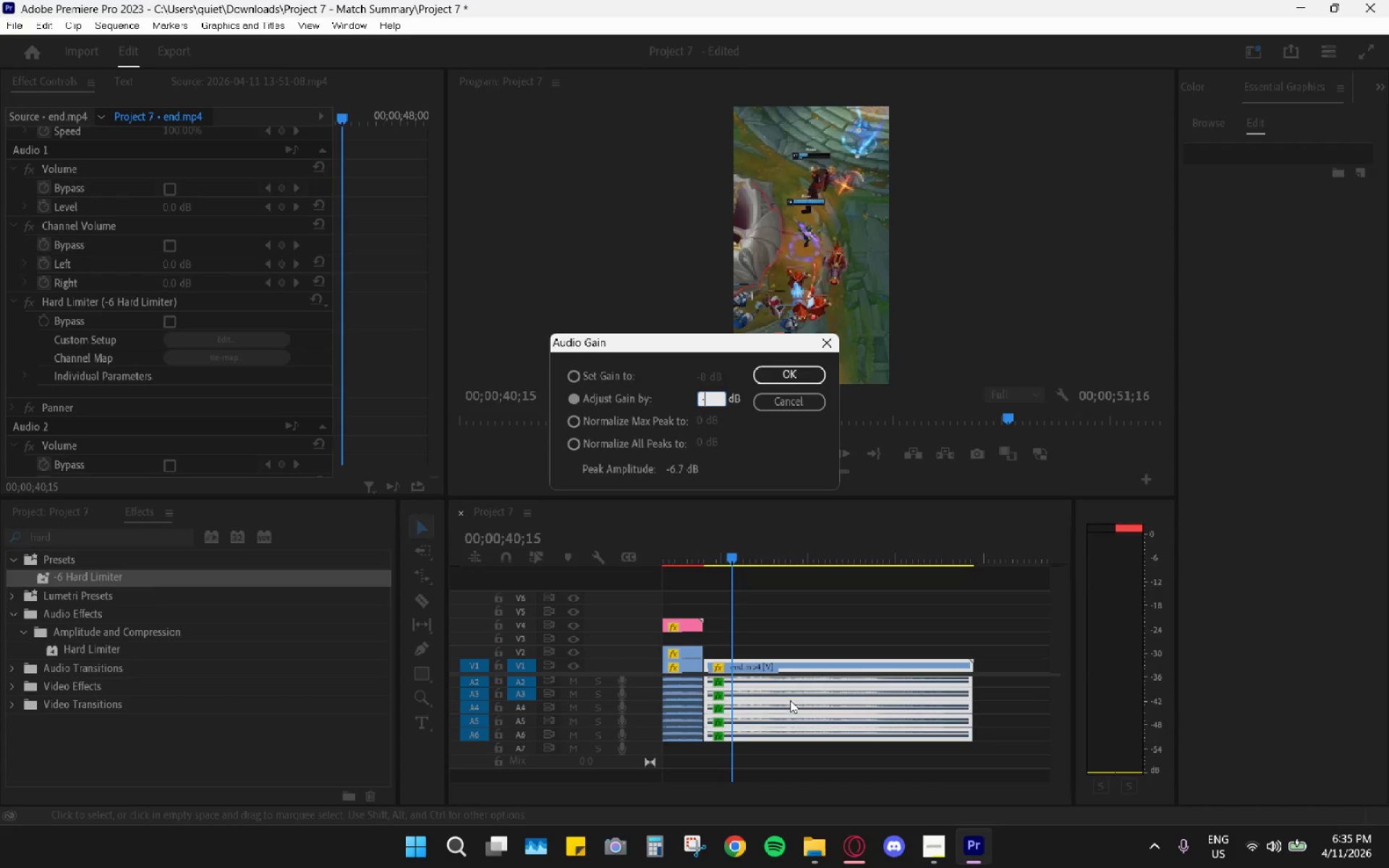 
key(3)
 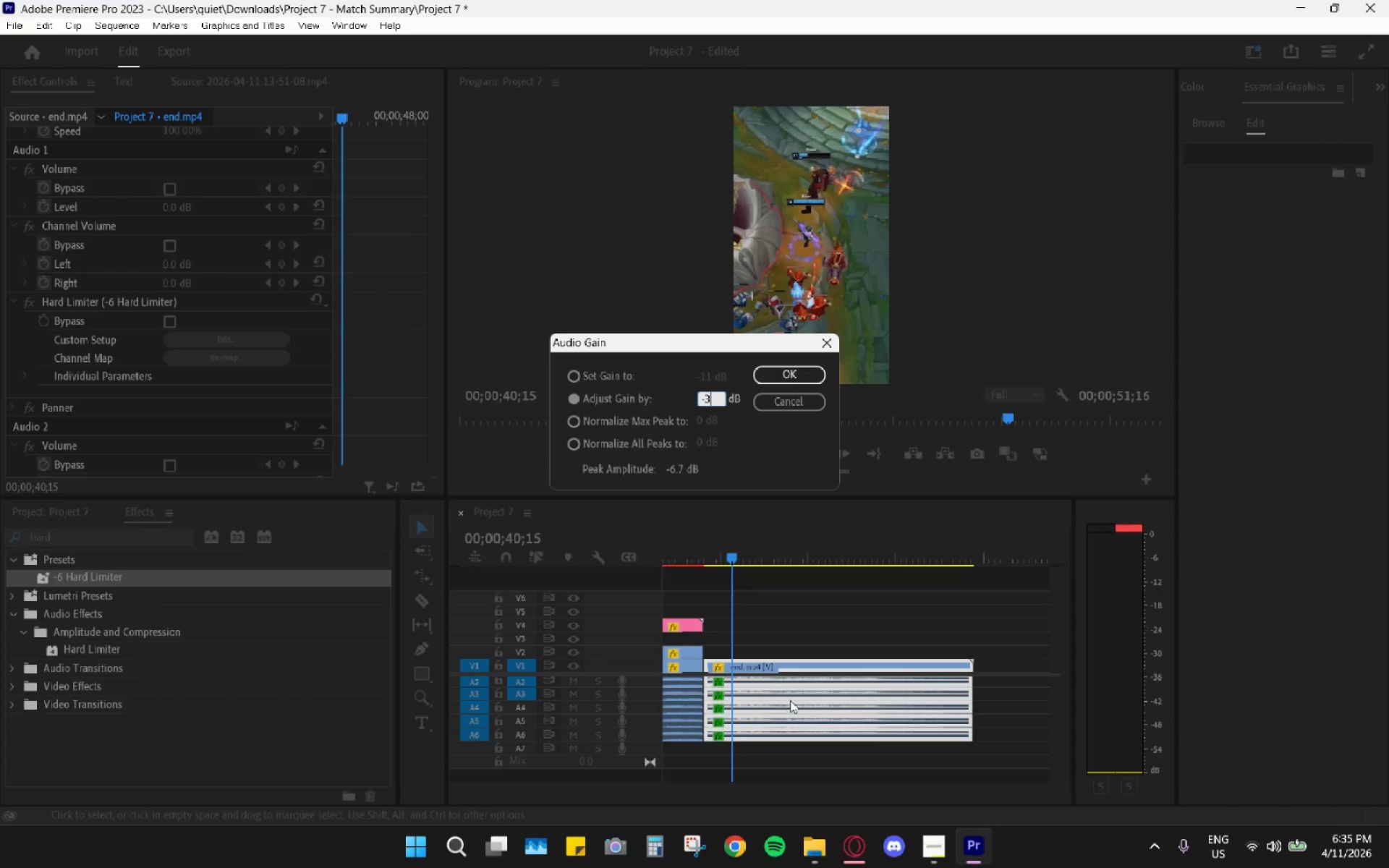 
key(Enter)
 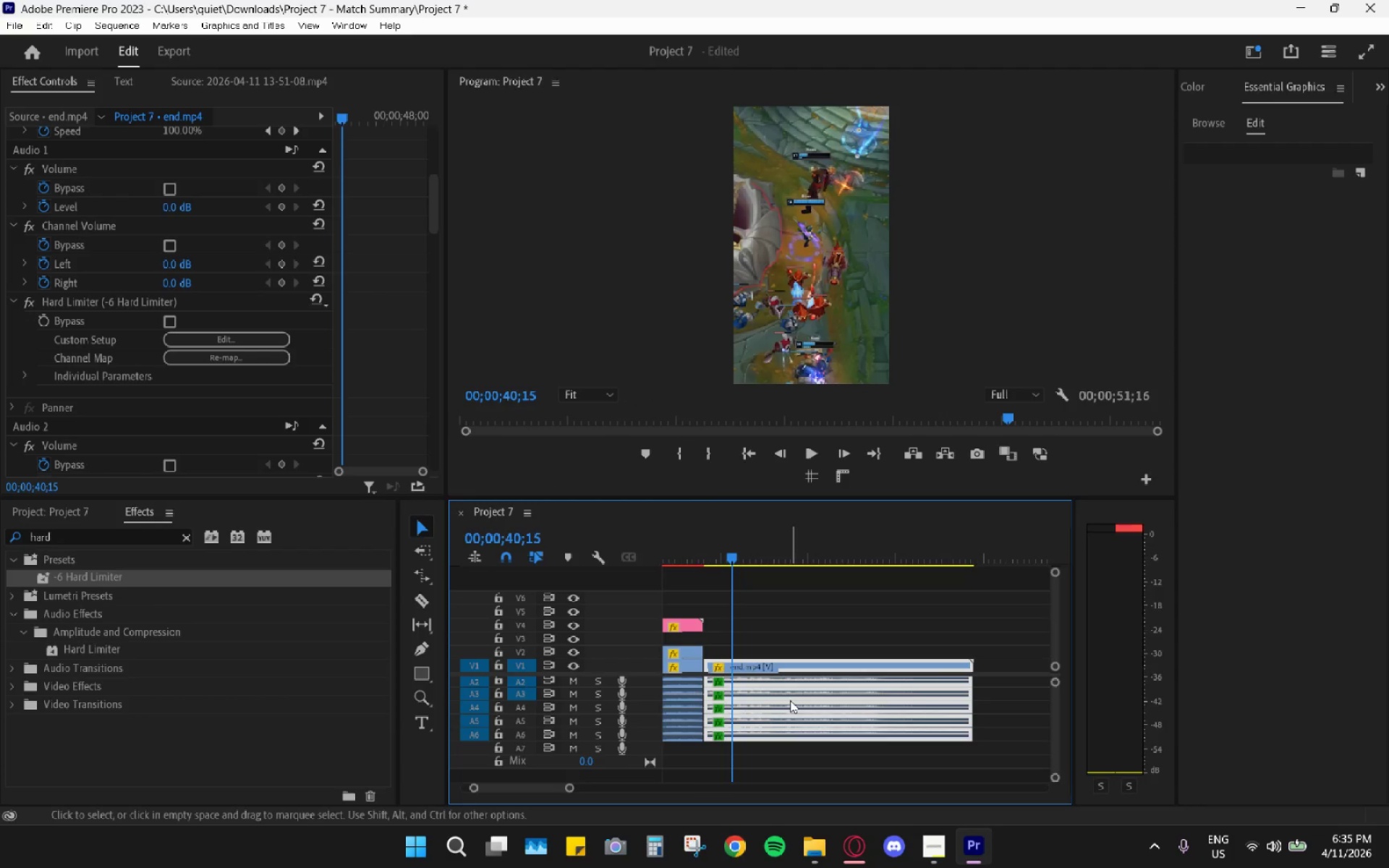 
key(Space)
 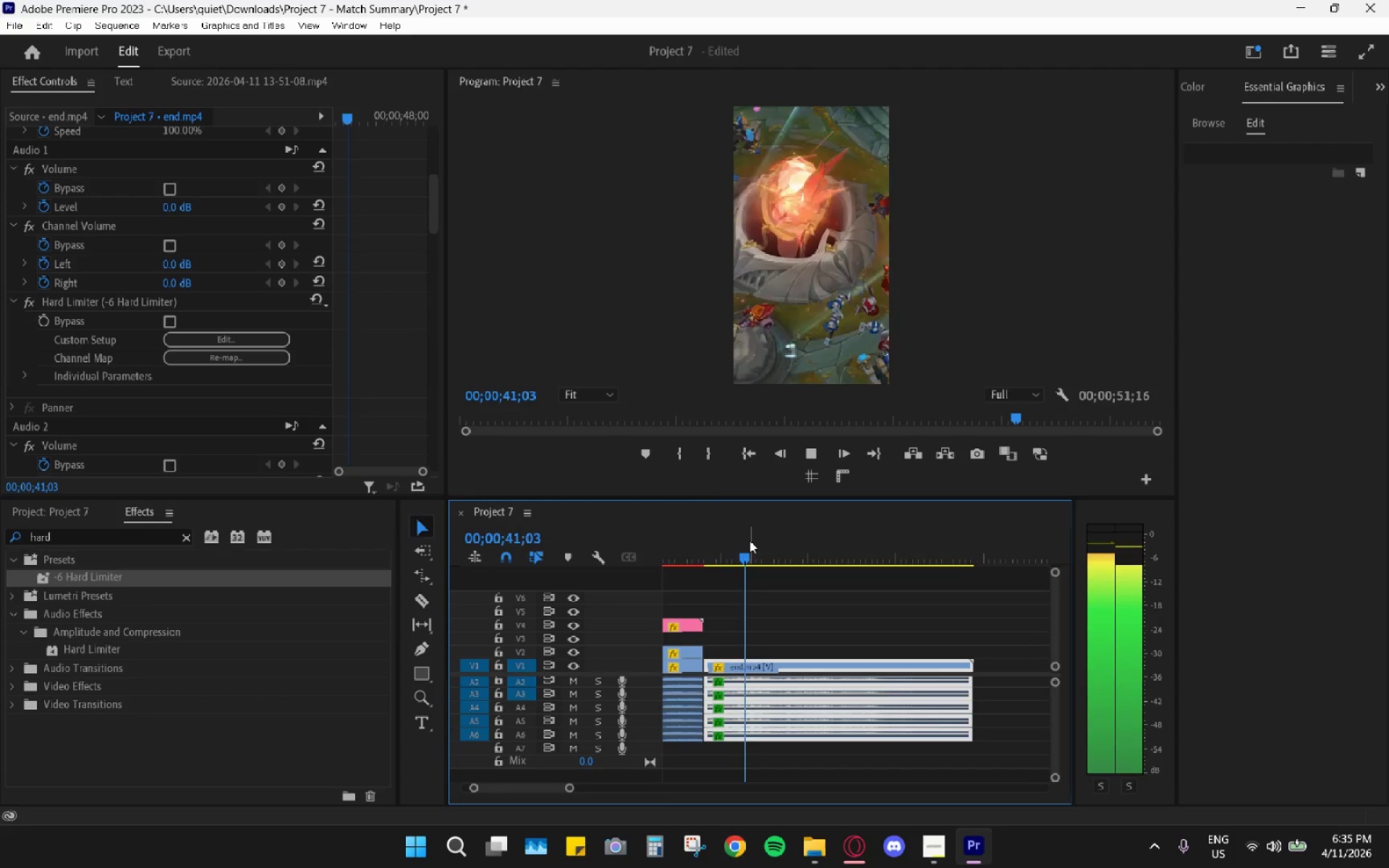 
left_click_drag(start_coordinate=[722, 540], to_coordinate=[657, 553])
 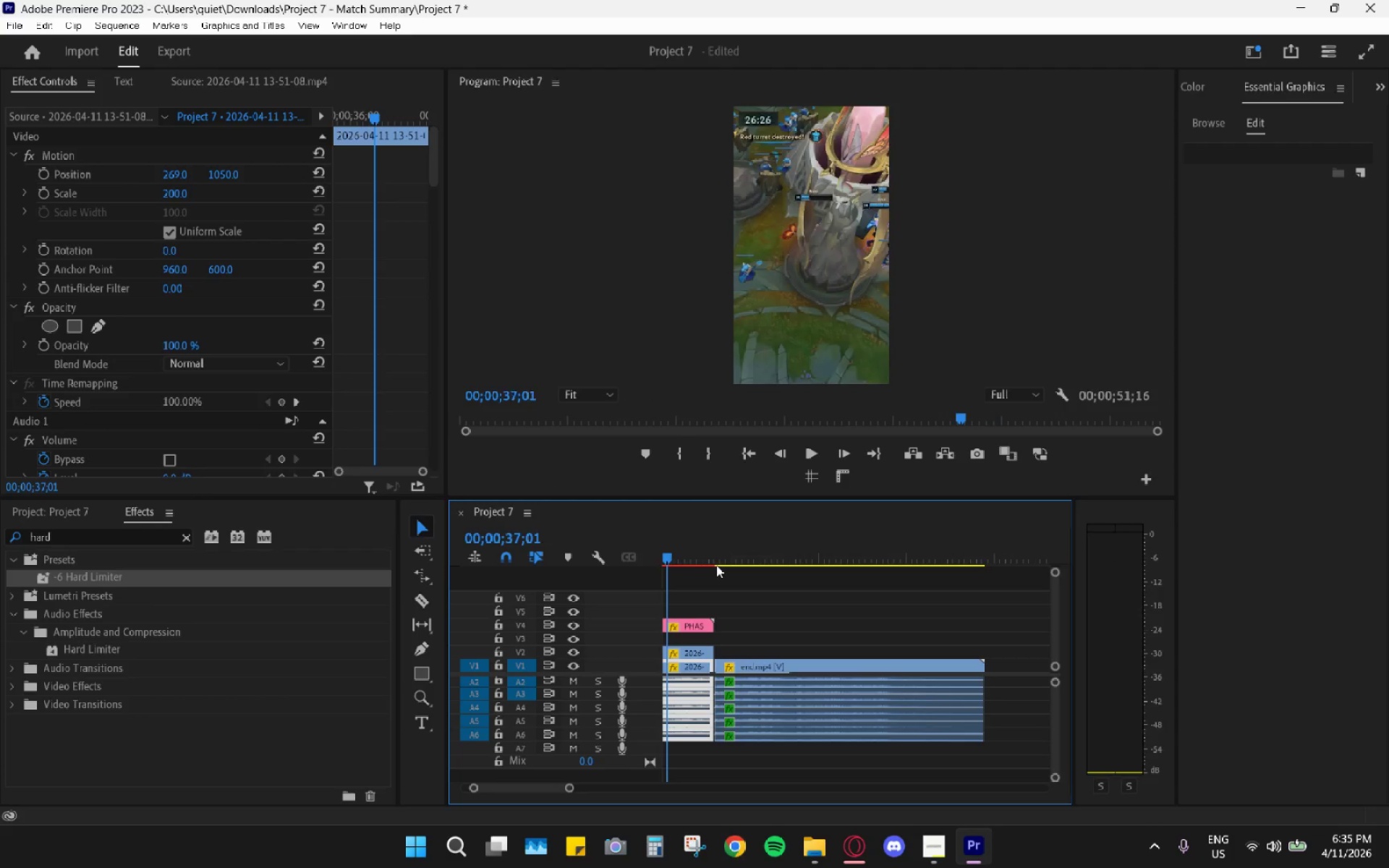 
key(Space)
 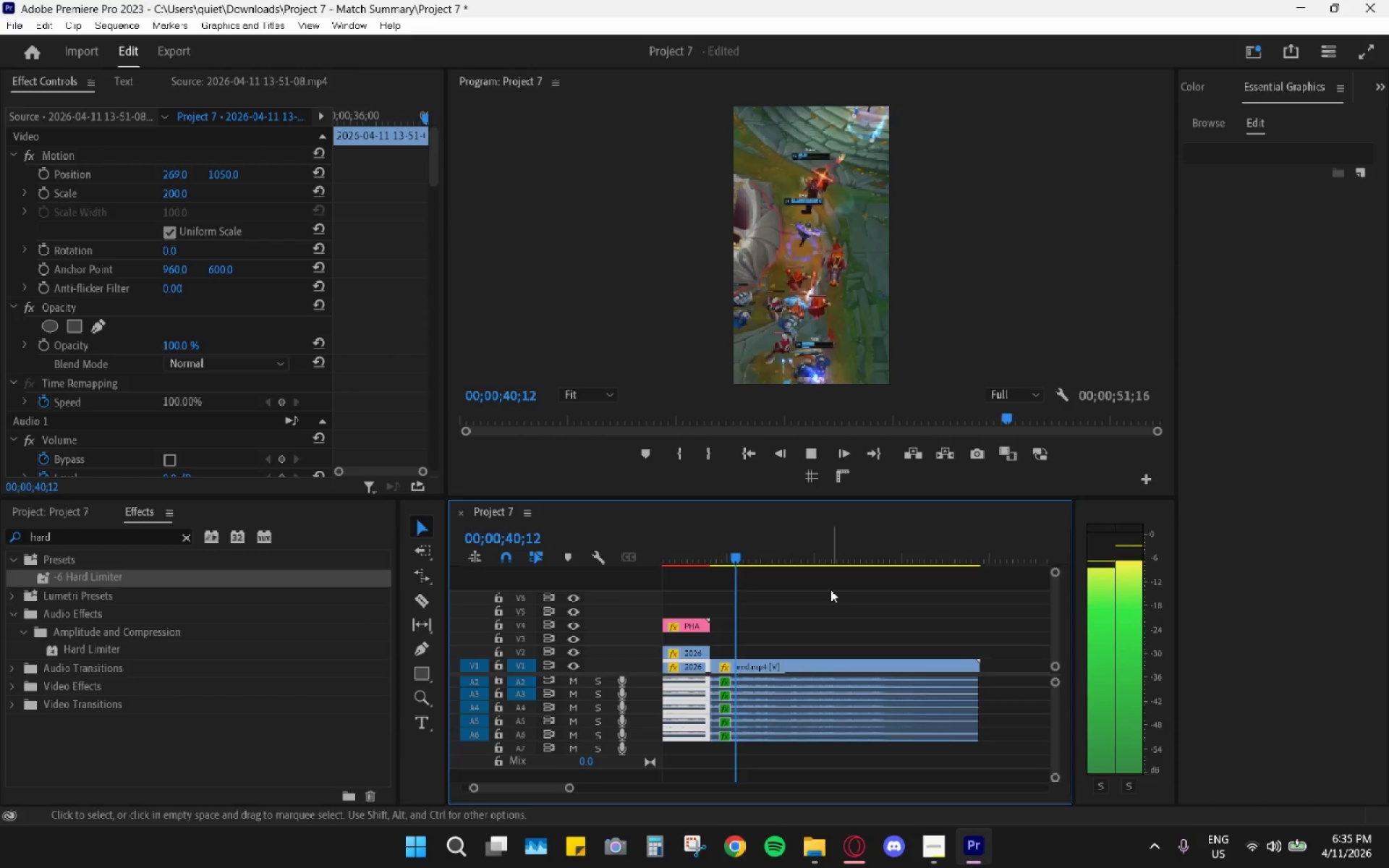 
wait(5.83)
 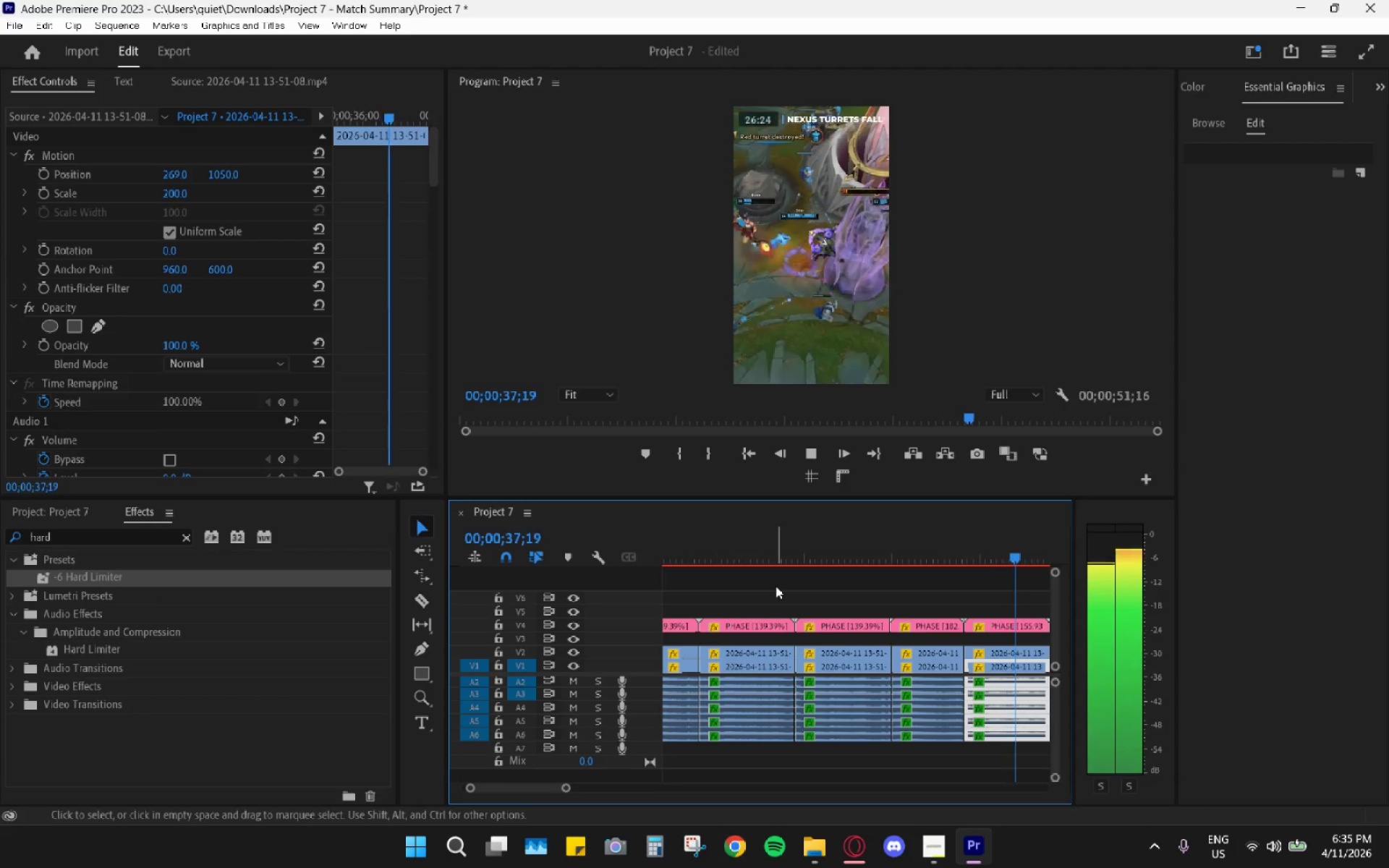 
key(Space)
 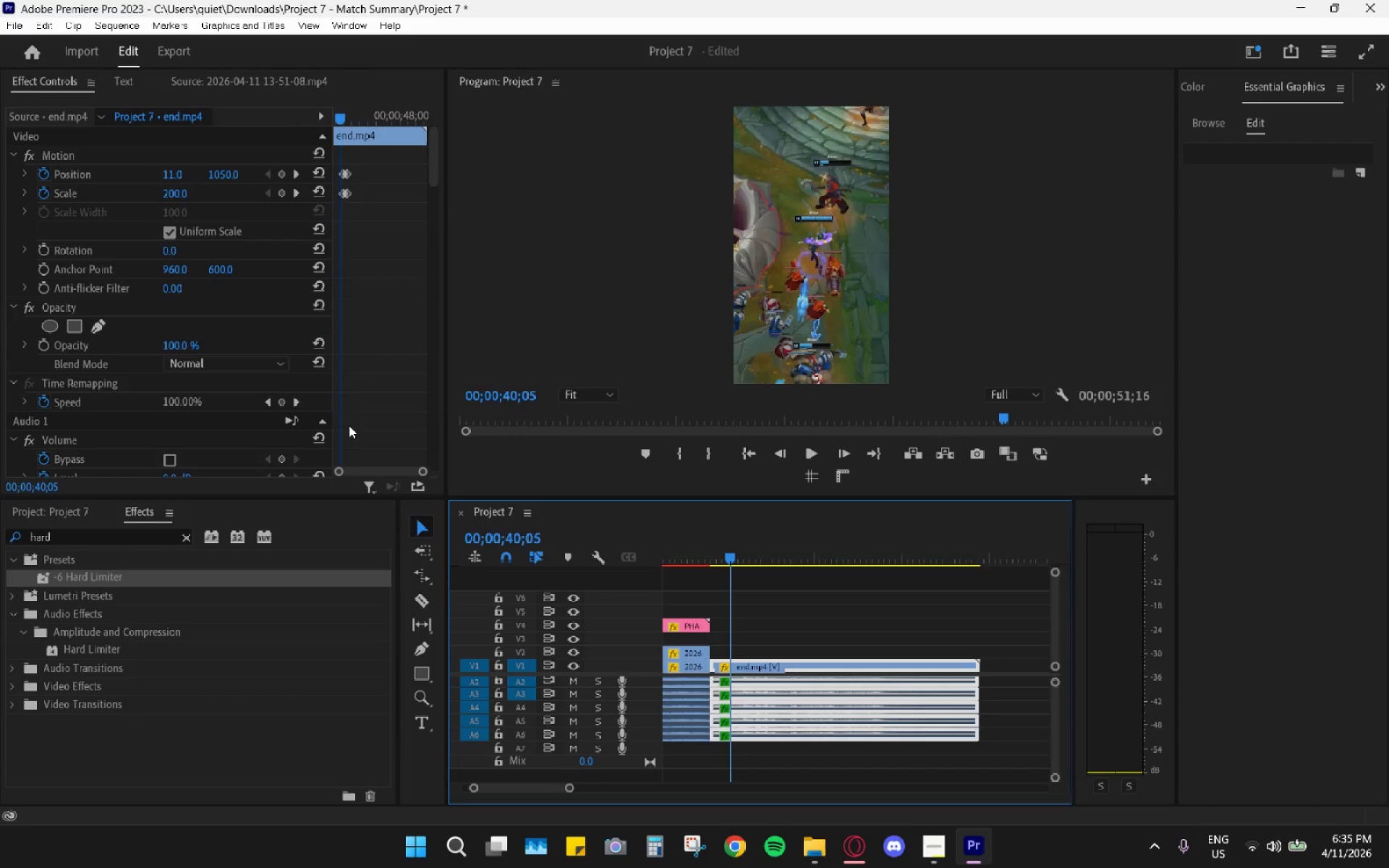 
left_click_drag(start_coordinate=[422, 473], to_coordinate=[405, 472])
 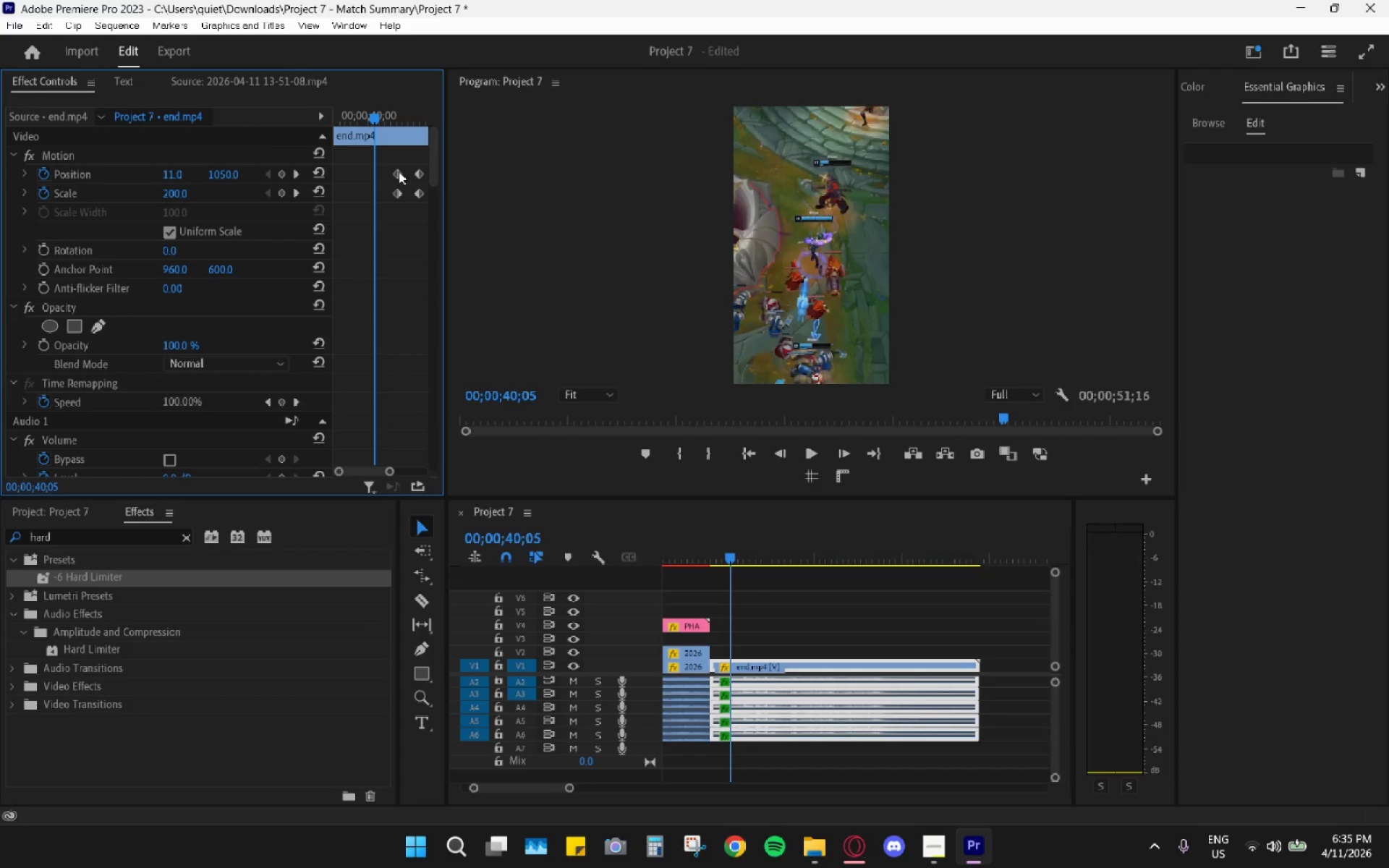 
key(Space)
 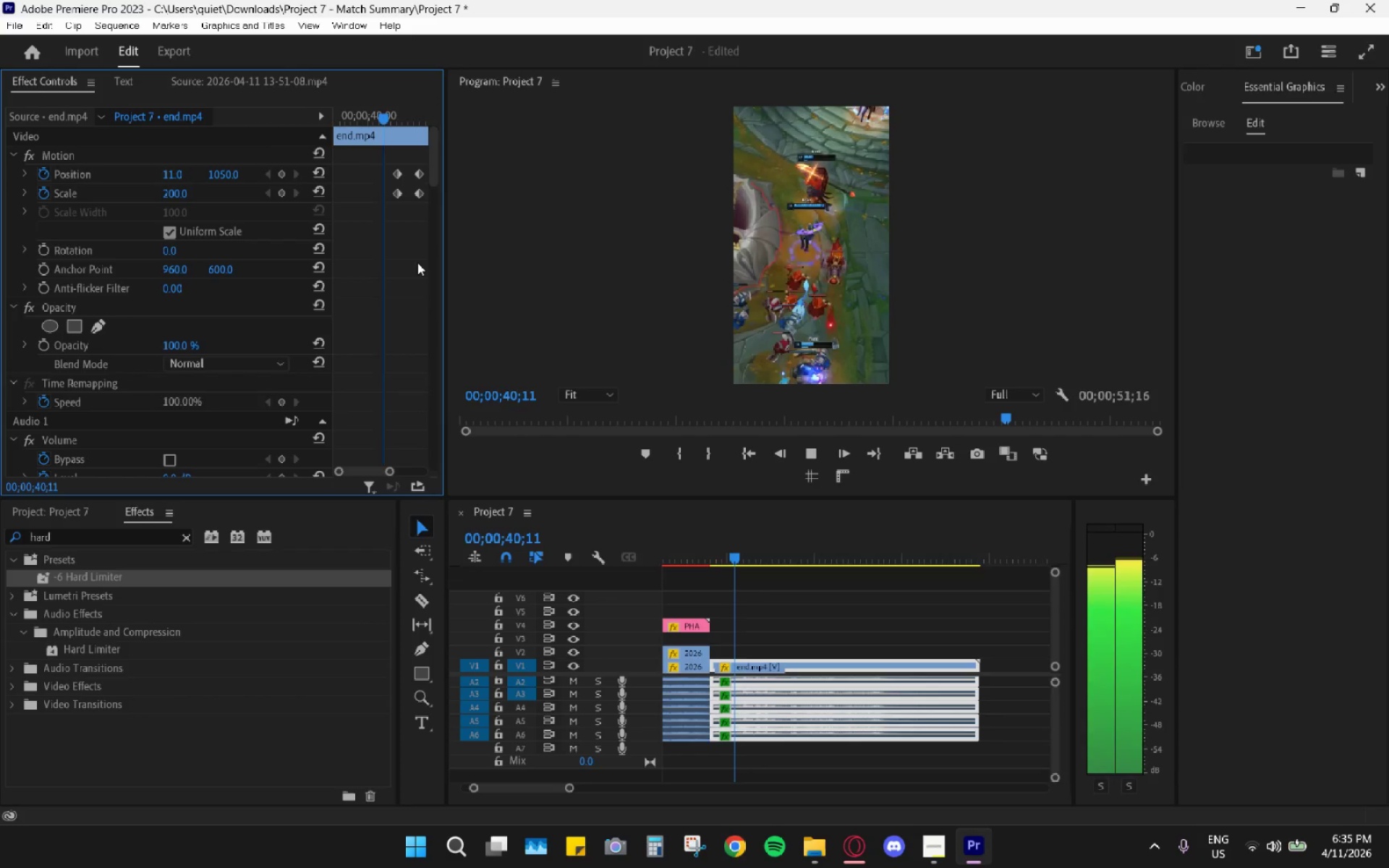 
key(Space)
 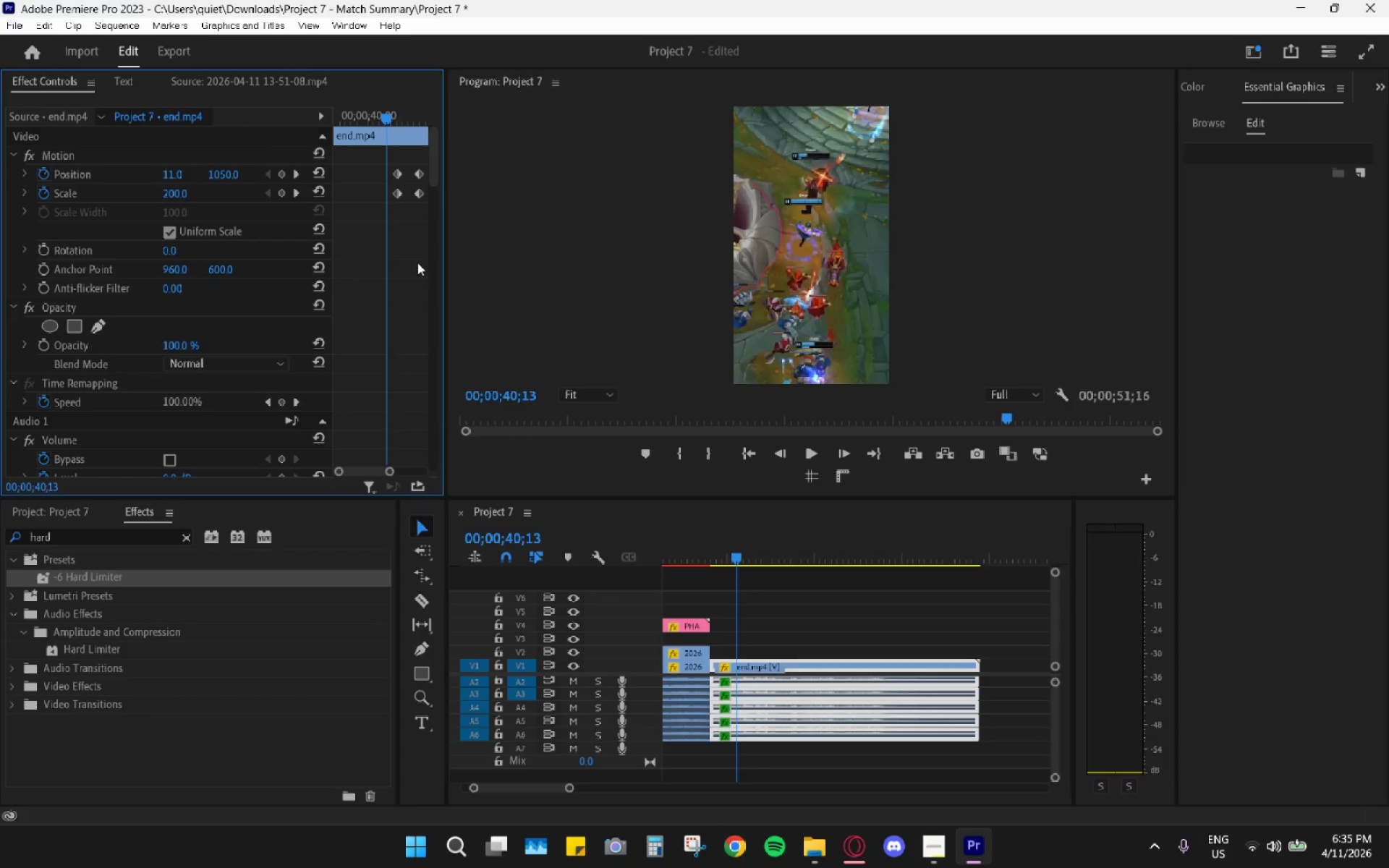 
key(Space)
 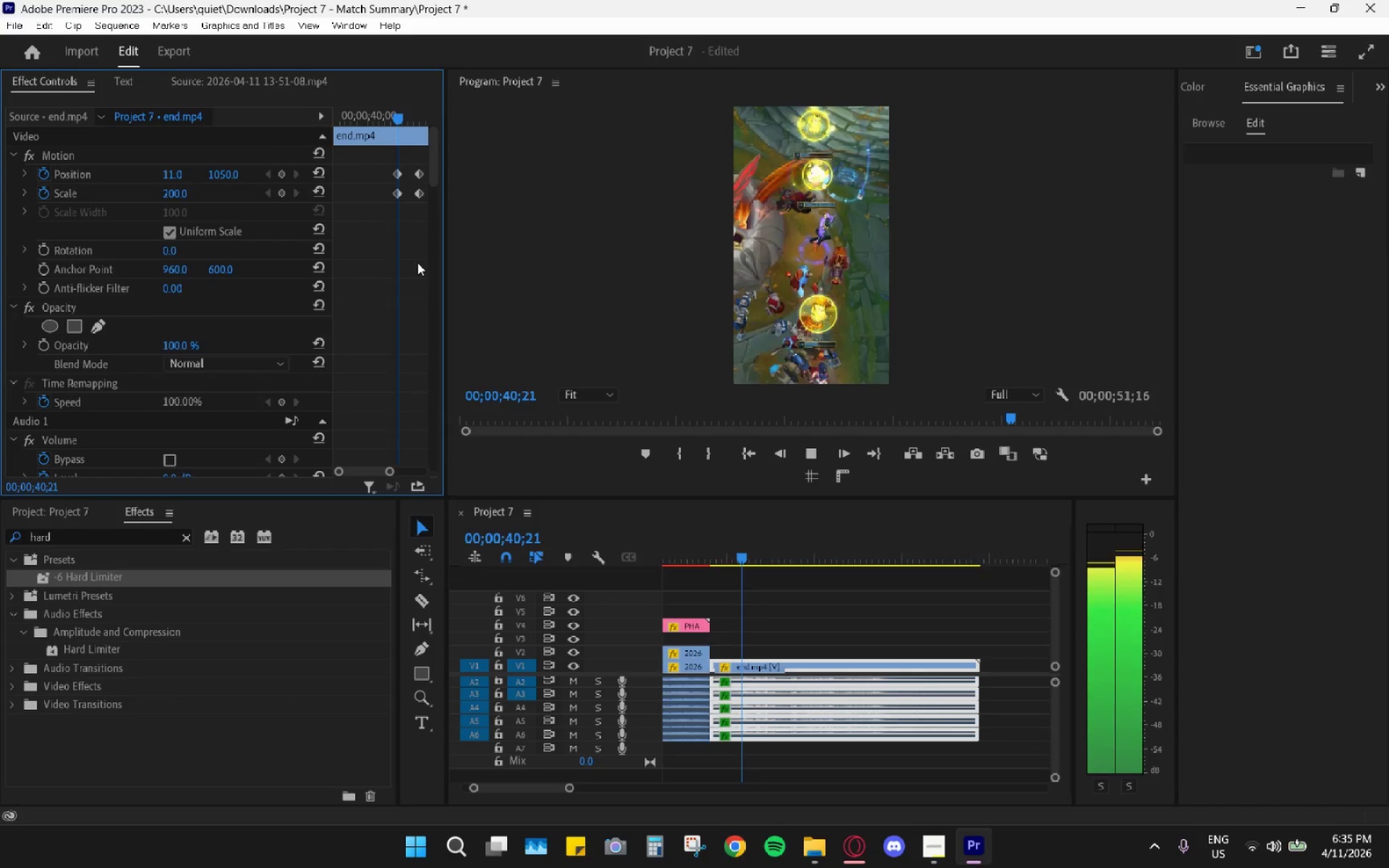 
key(Space)
 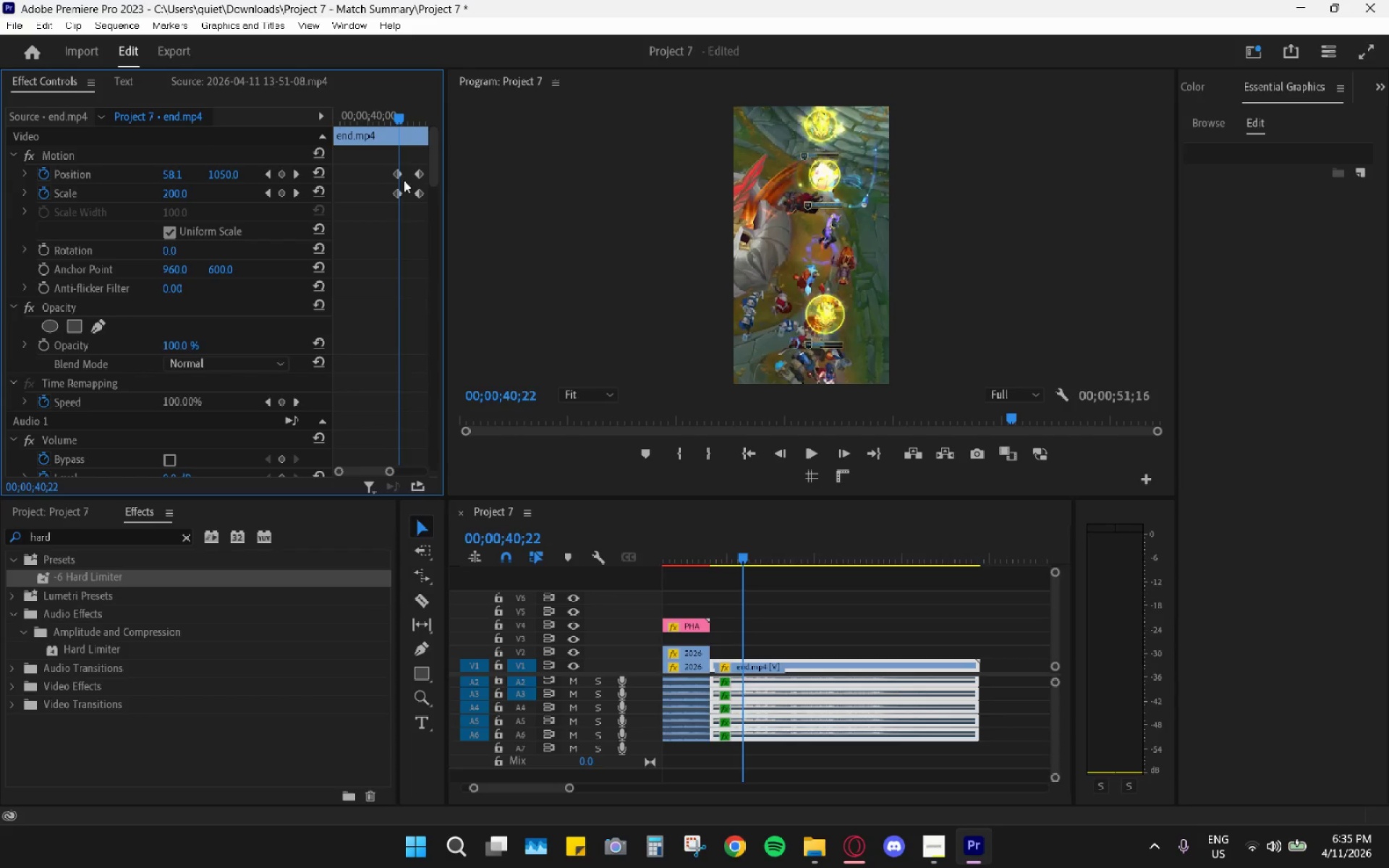 
left_click_drag(start_coordinate=[396, 174], to_coordinate=[384, 174])
 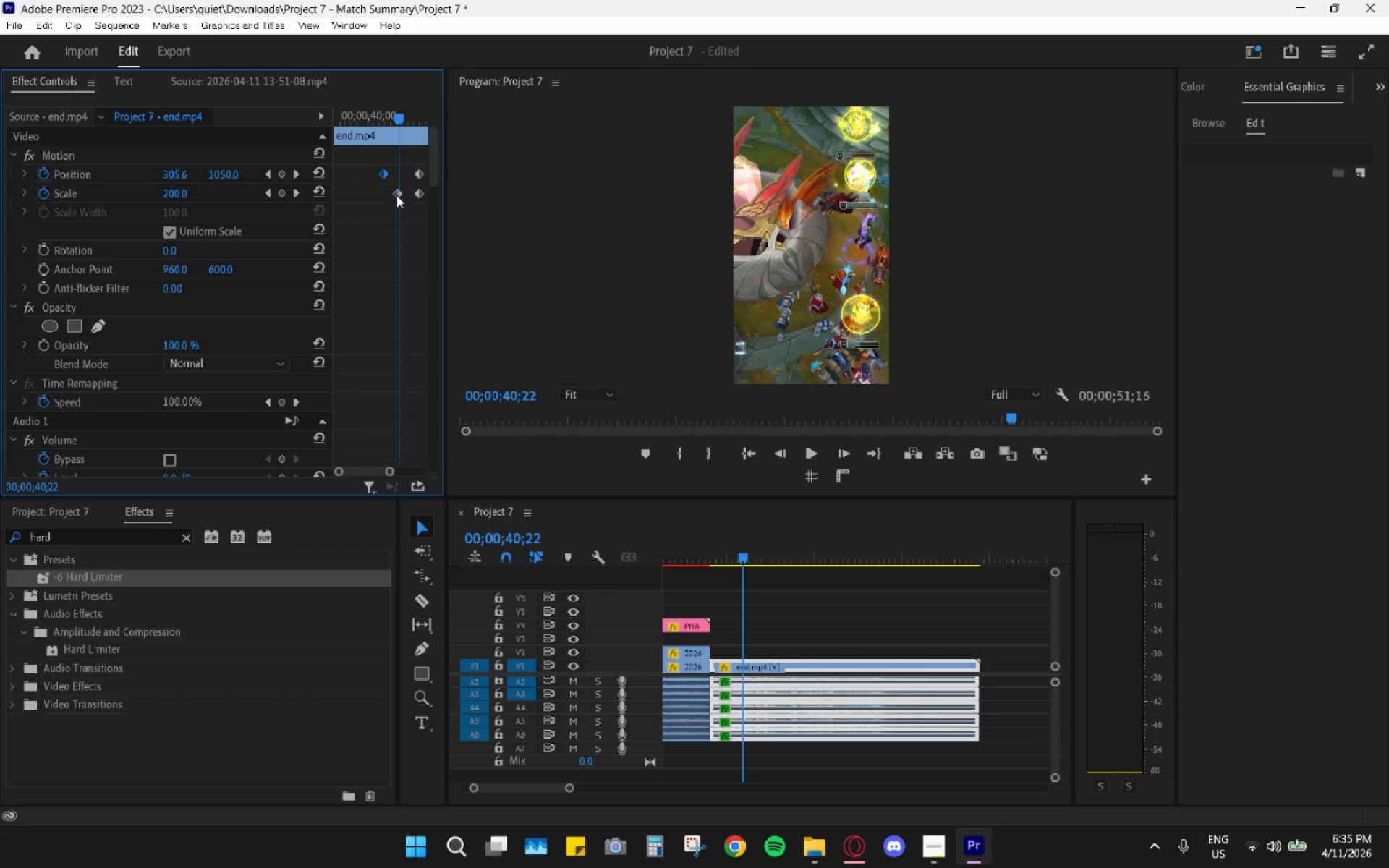 
left_click_drag(start_coordinate=[397, 196], to_coordinate=[381, 197])
 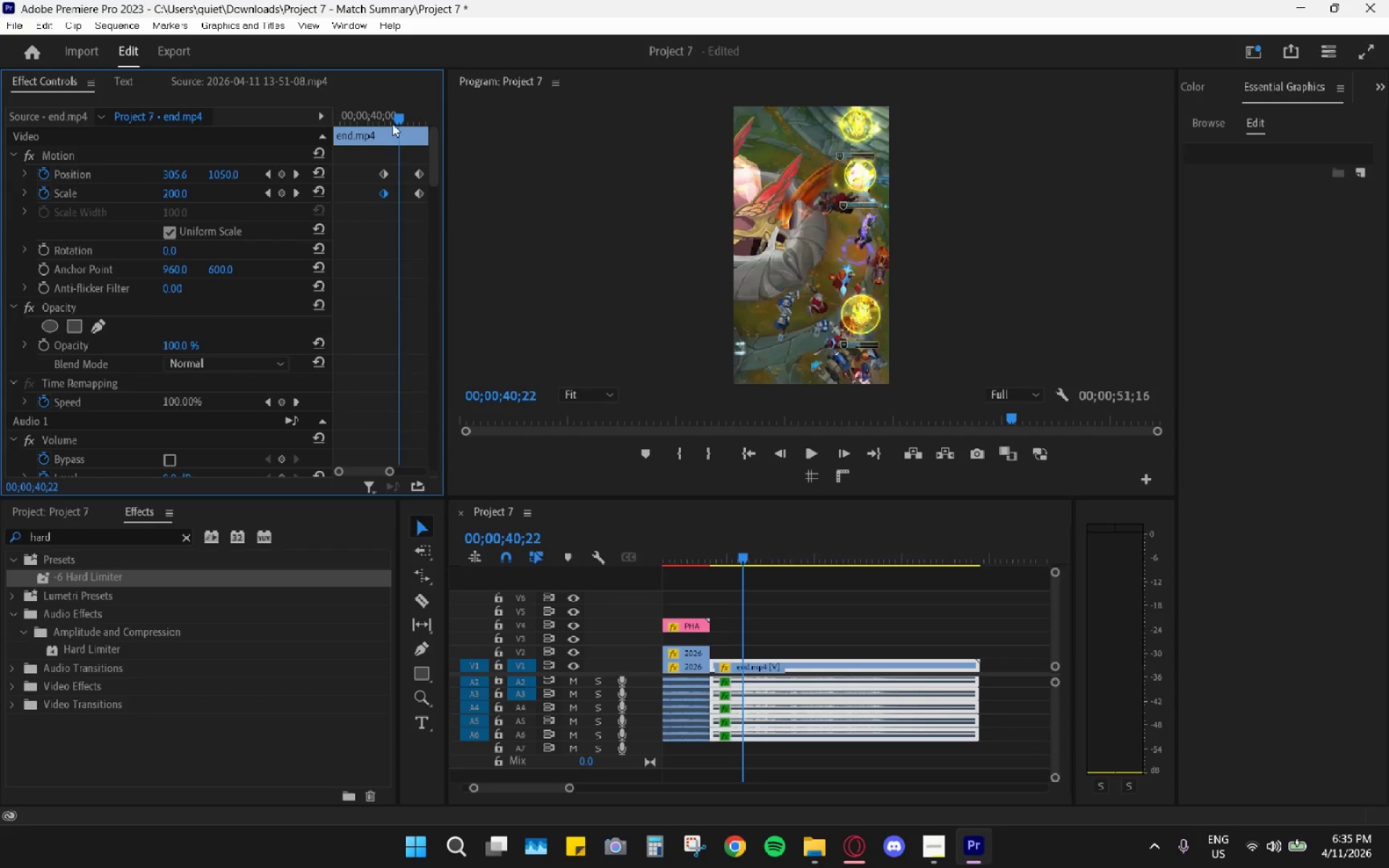 
left_click_drag(start_coordinate=[392, 119], to_coordinate=[383, 116])
 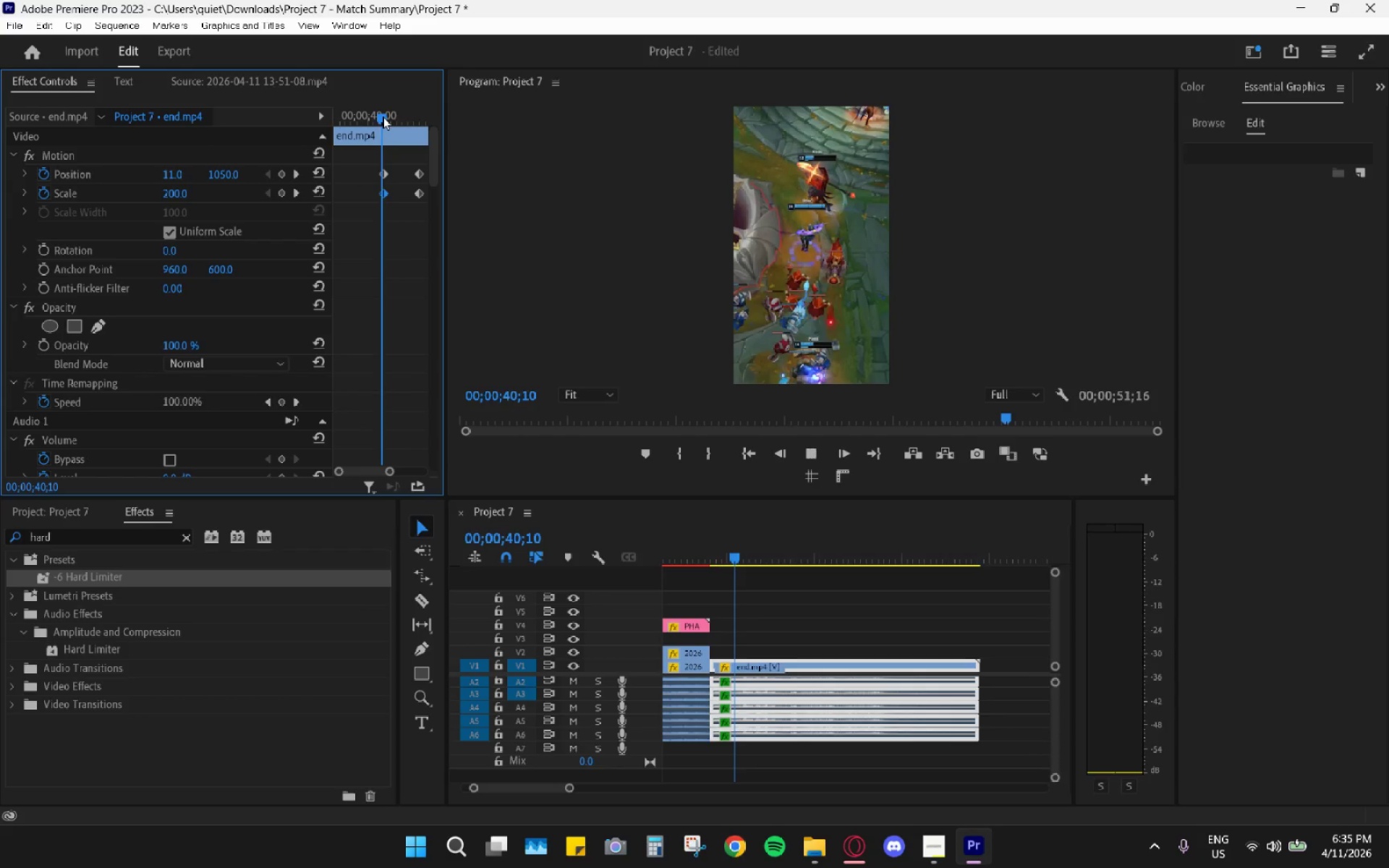 
key(Space)
 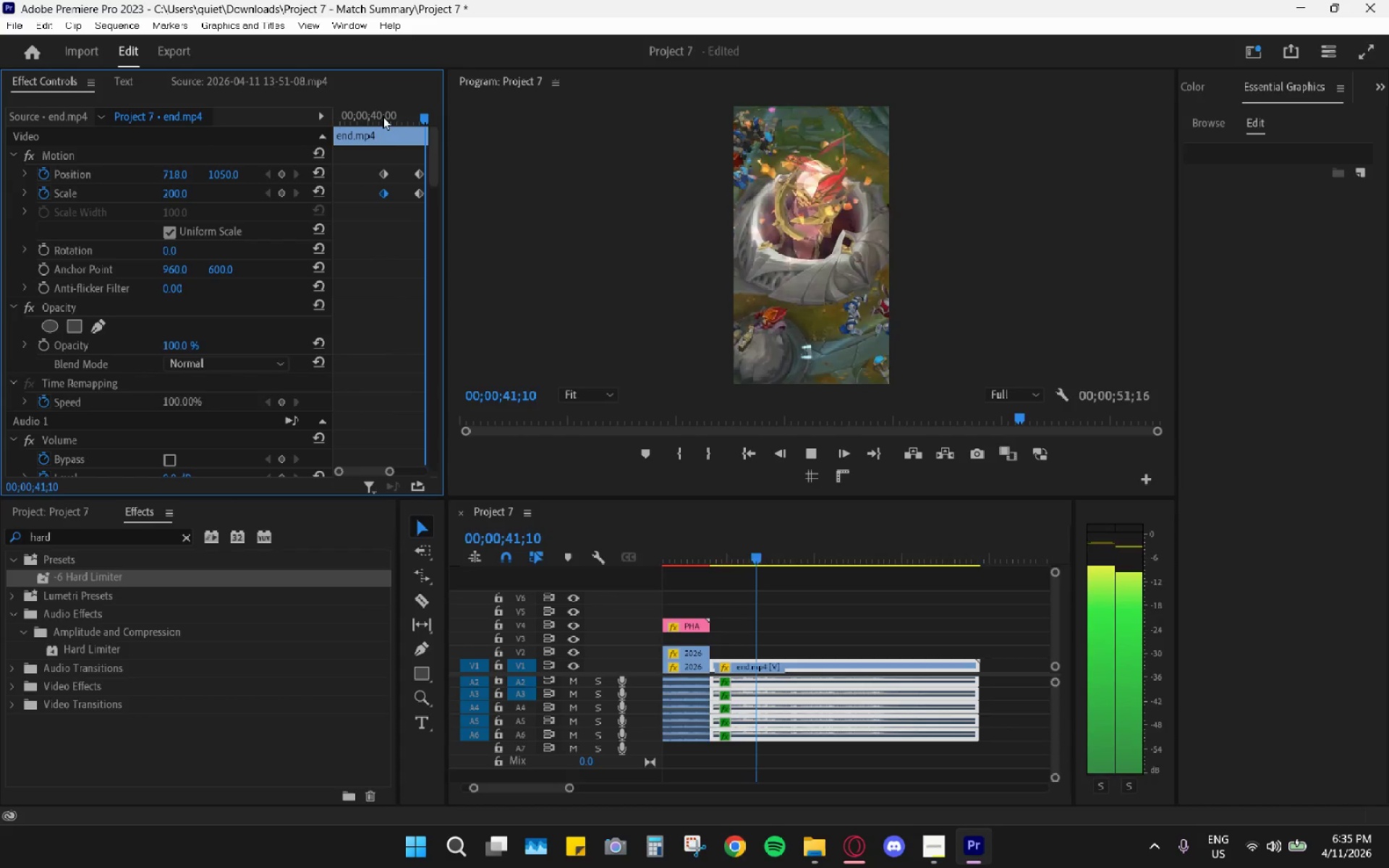 
key(Space)
 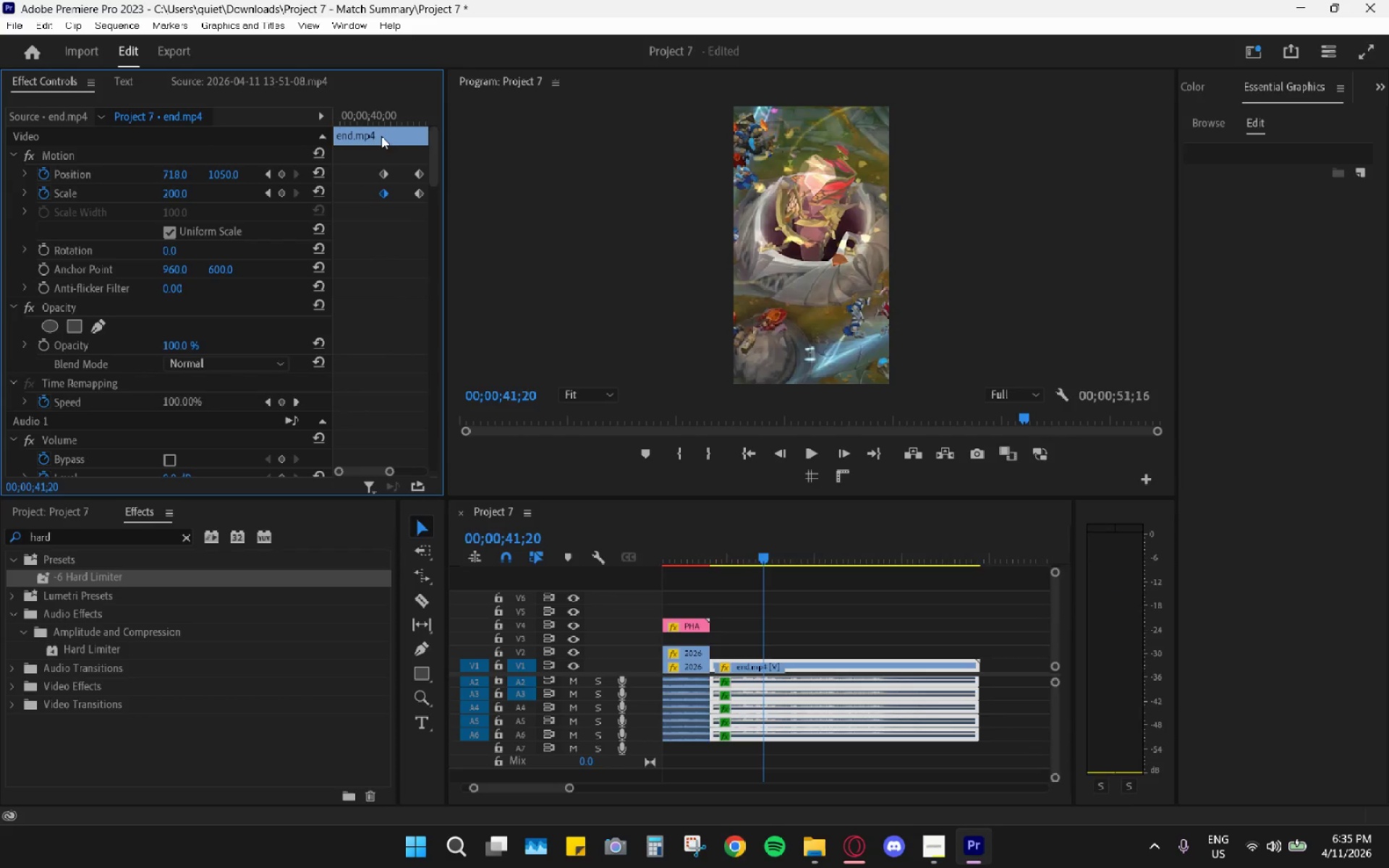 
key(Control+ControlLeft)
 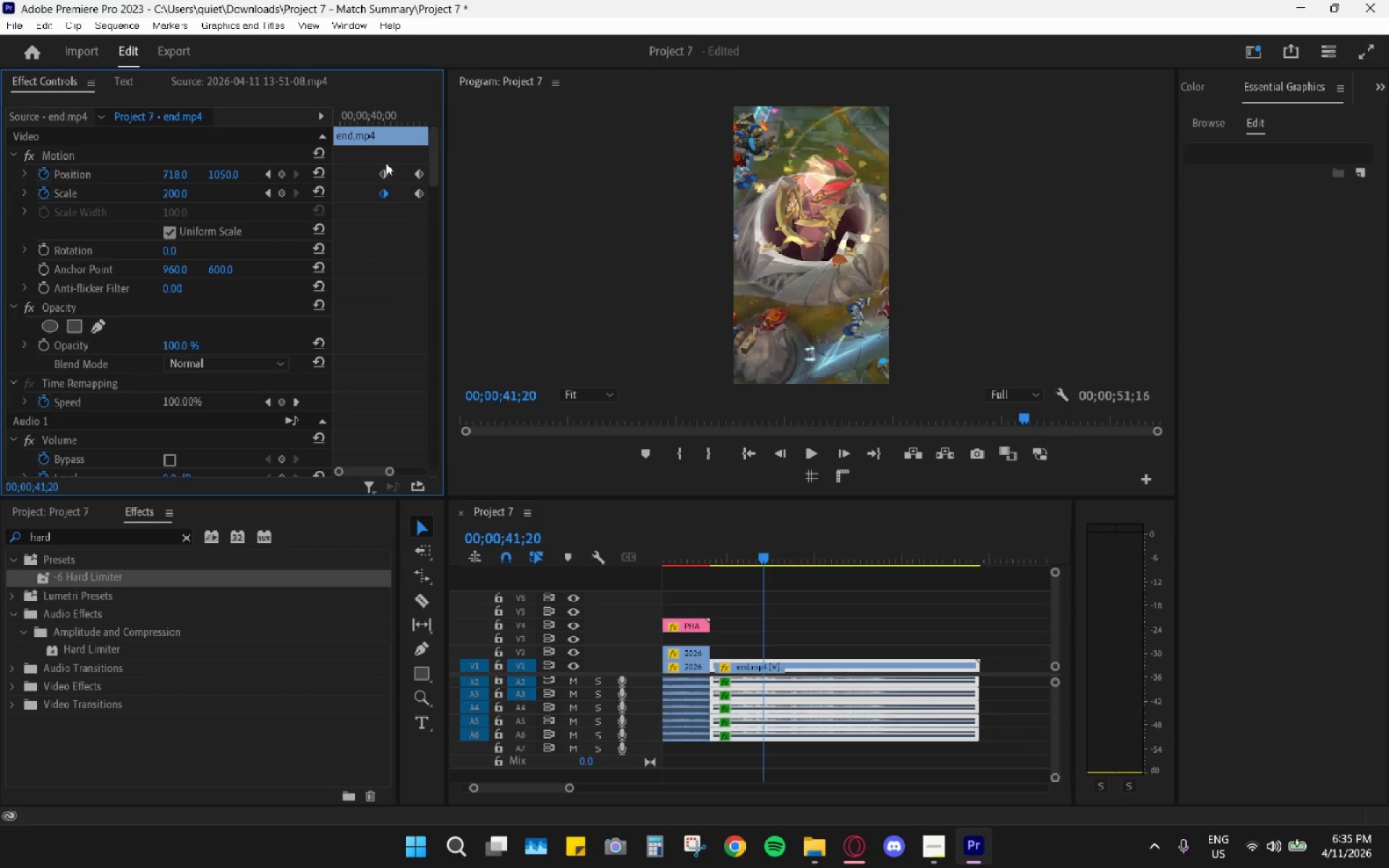 
key(Control+Z)
 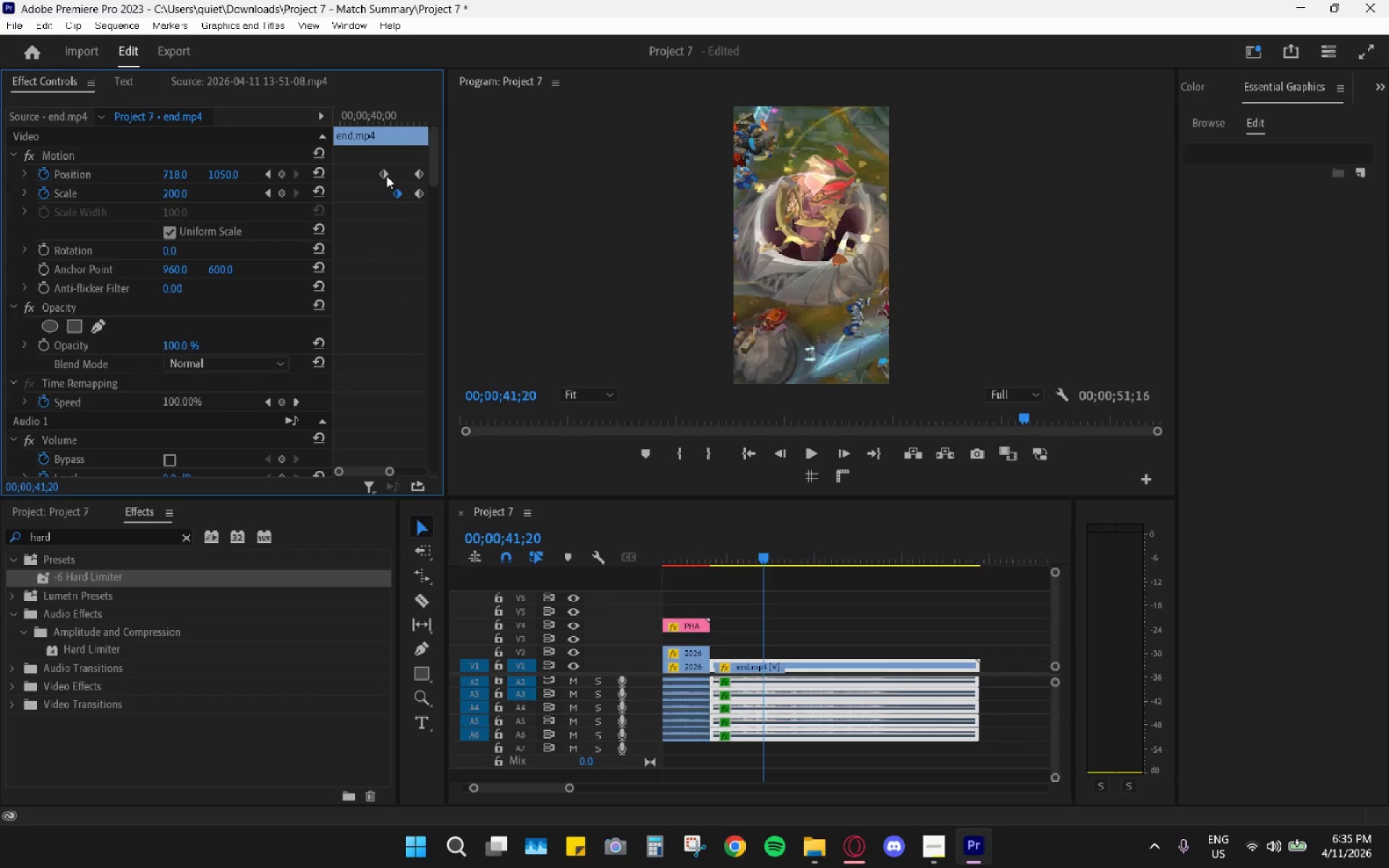 
key(Control+Z)
 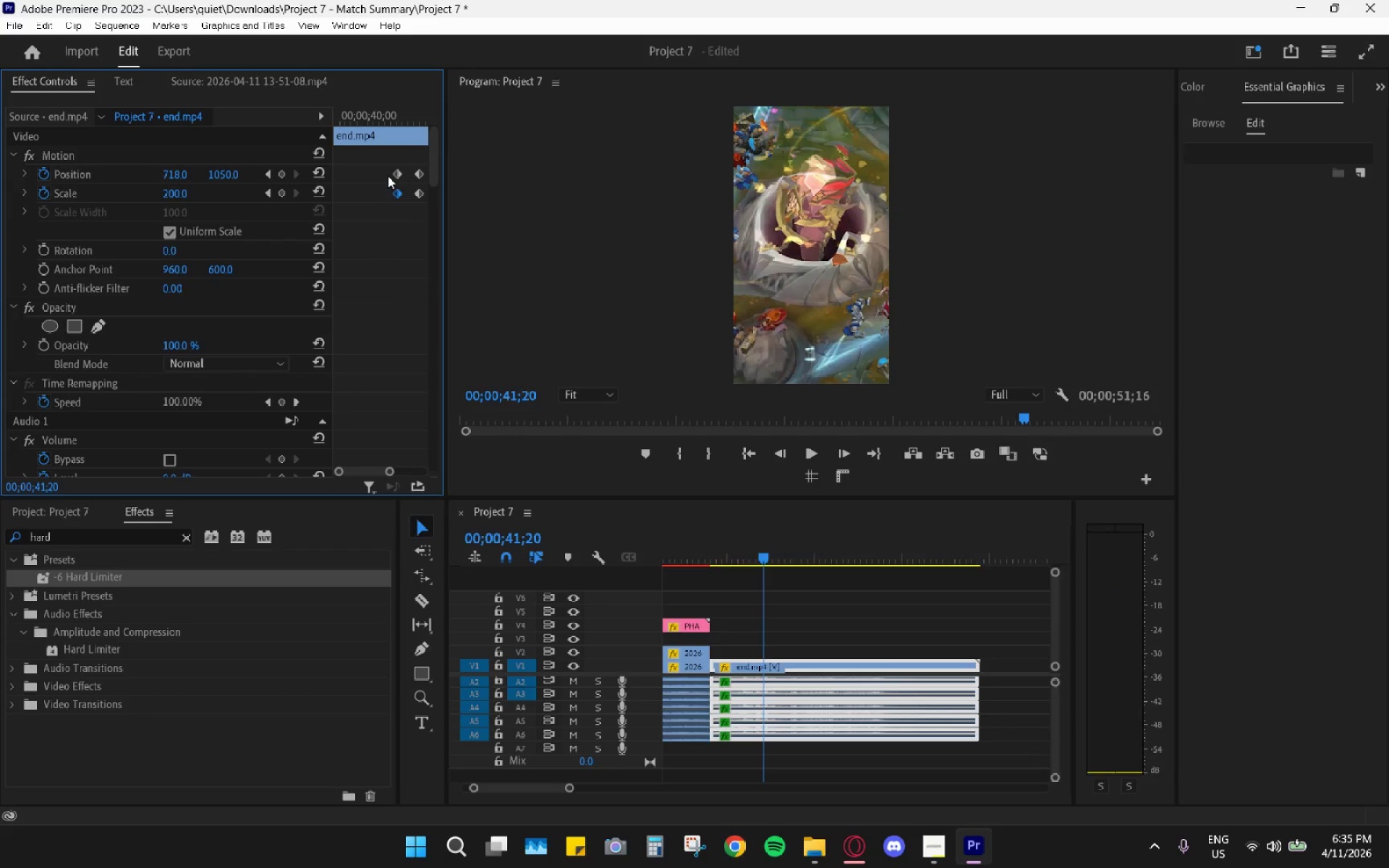 
left_click([394, 176])
 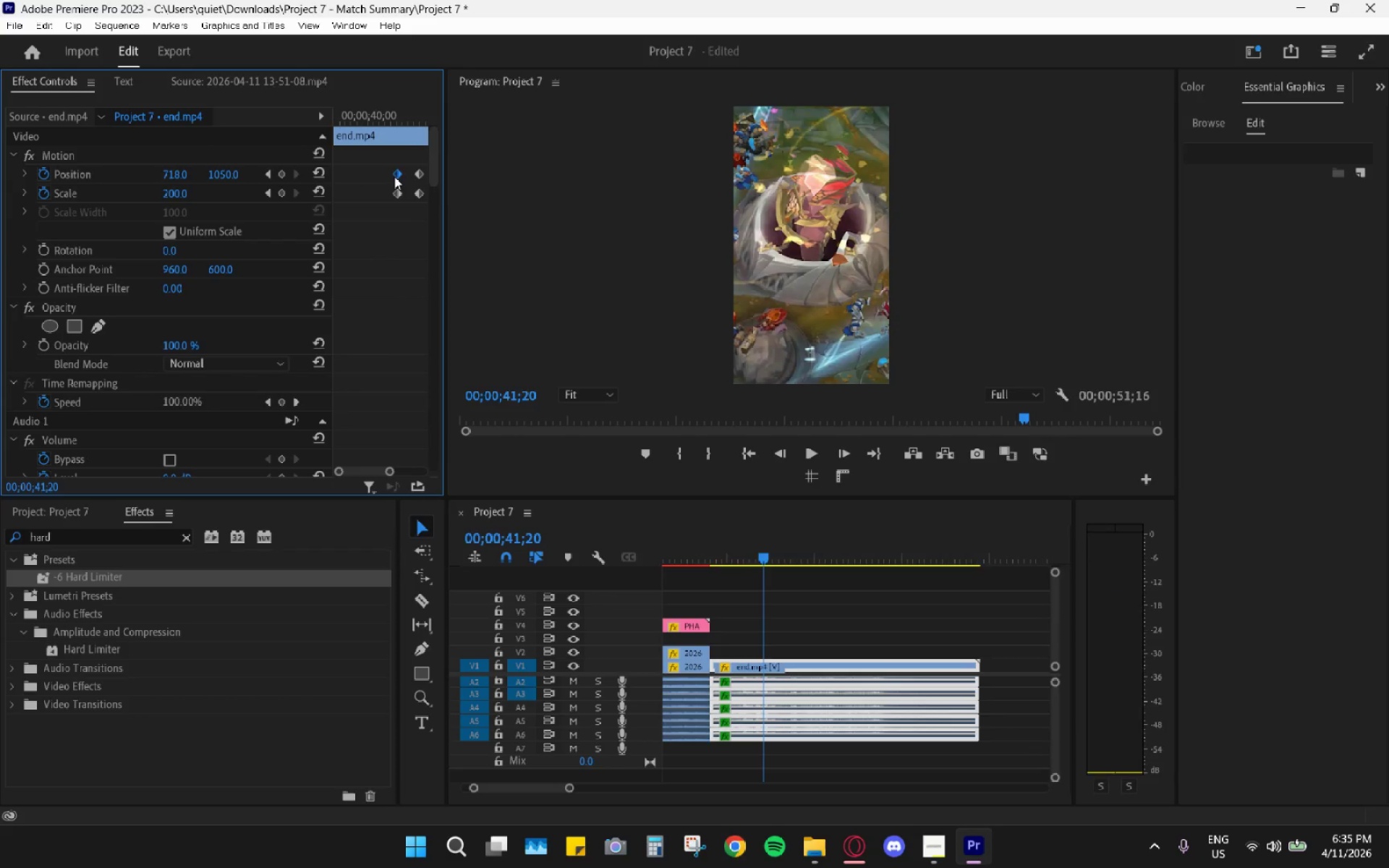 
right_click([394, 176])
 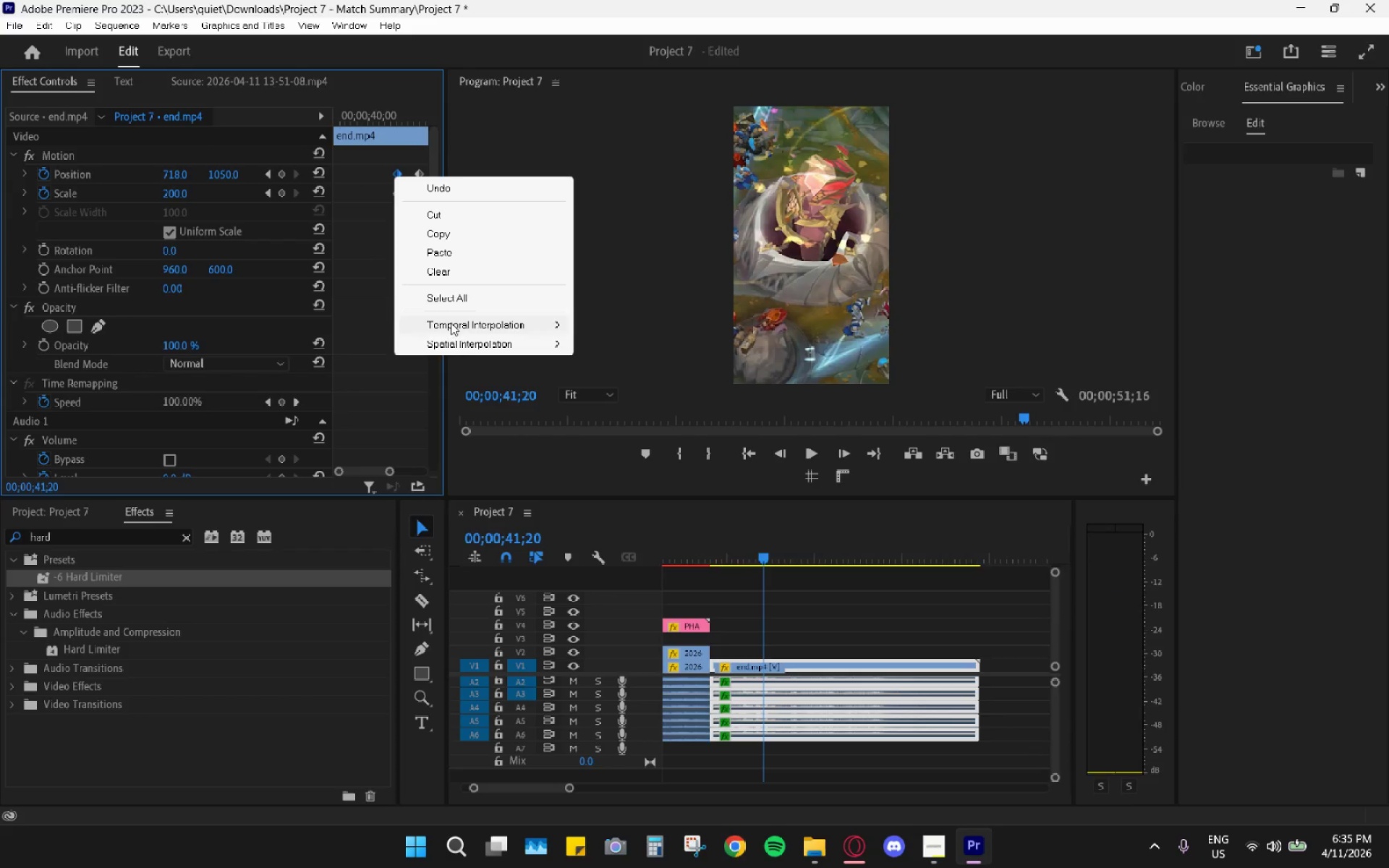 
left_click([455, 323])
 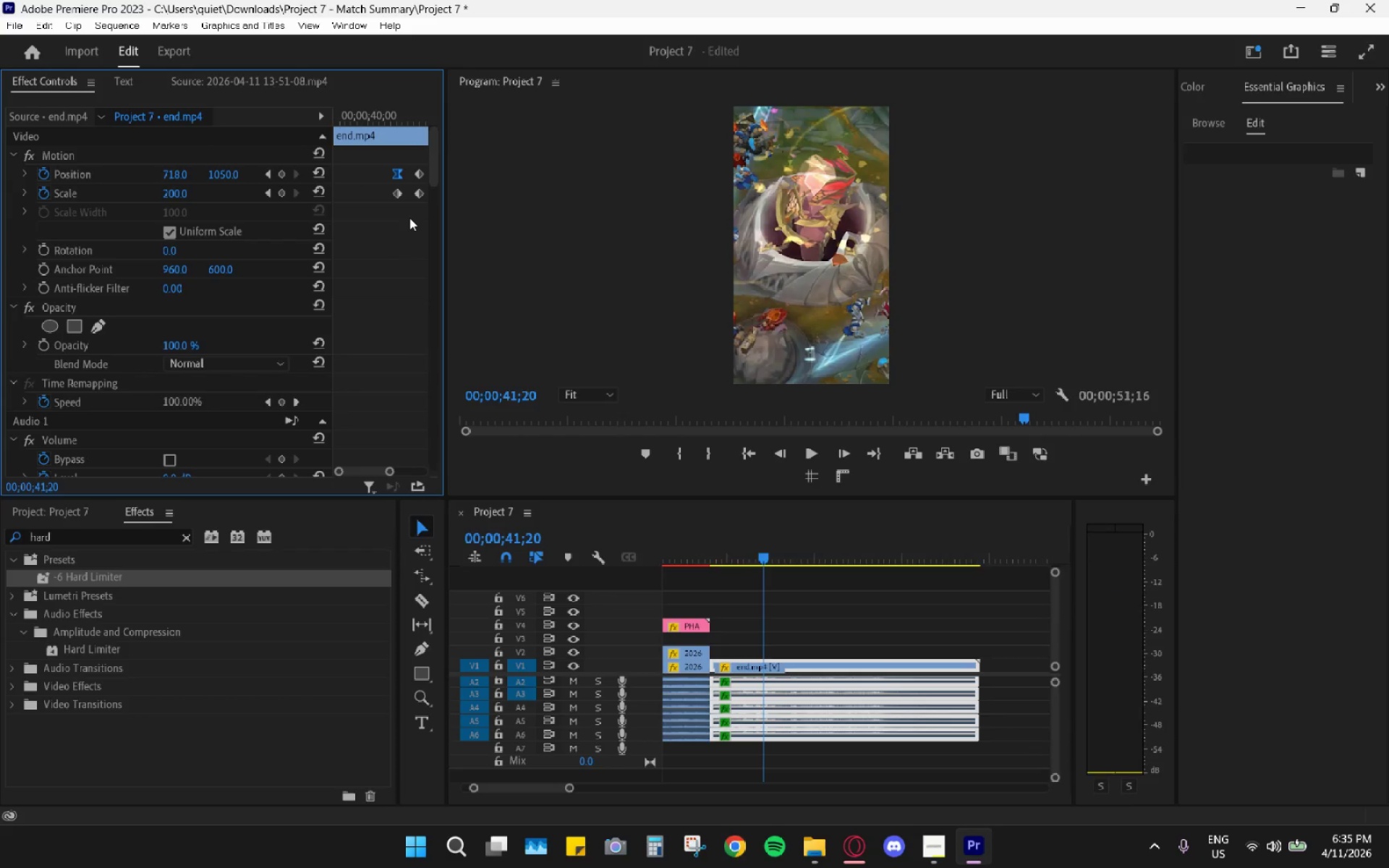 
right_click([398, 193])
 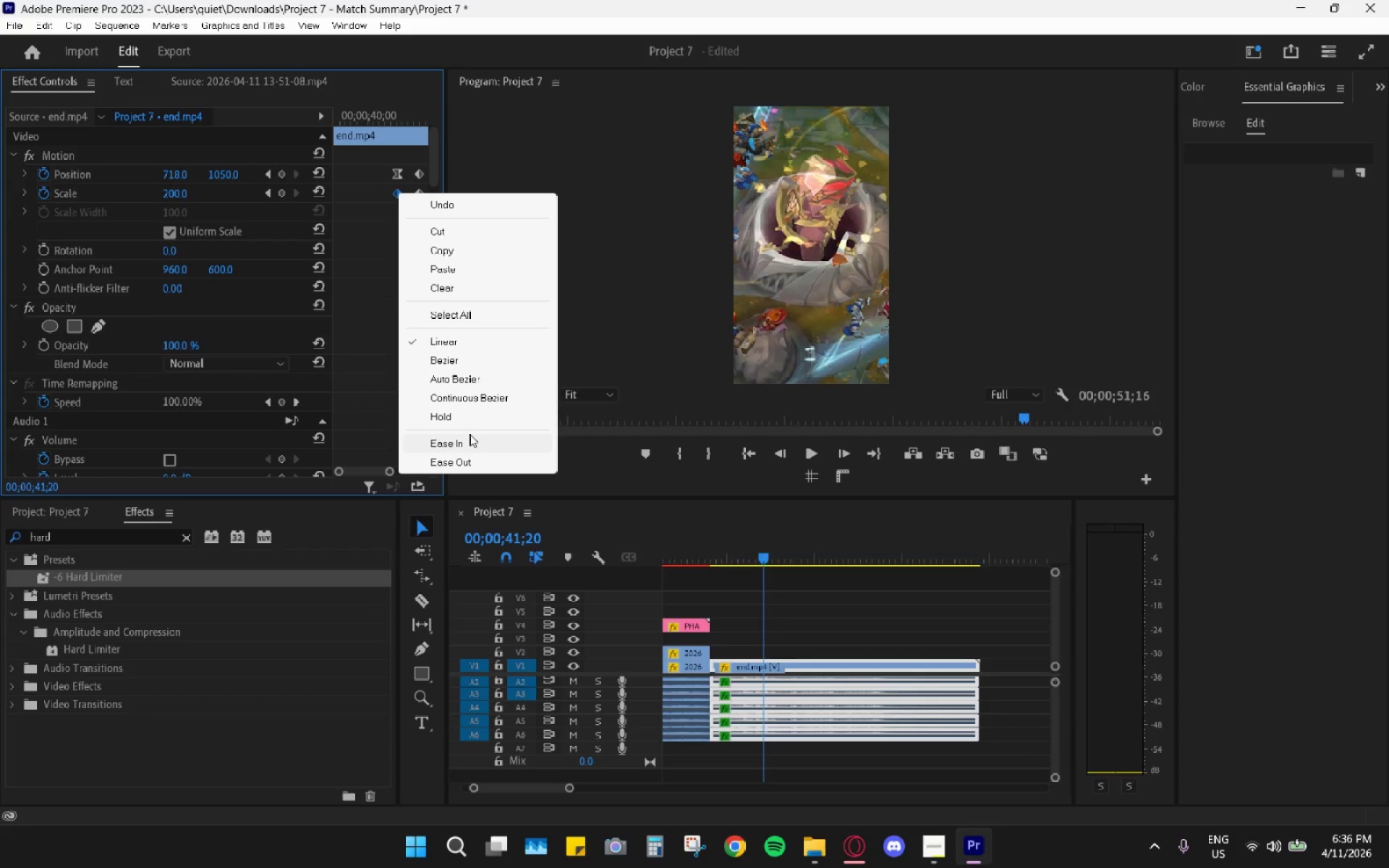 
left_click([467, 440])
 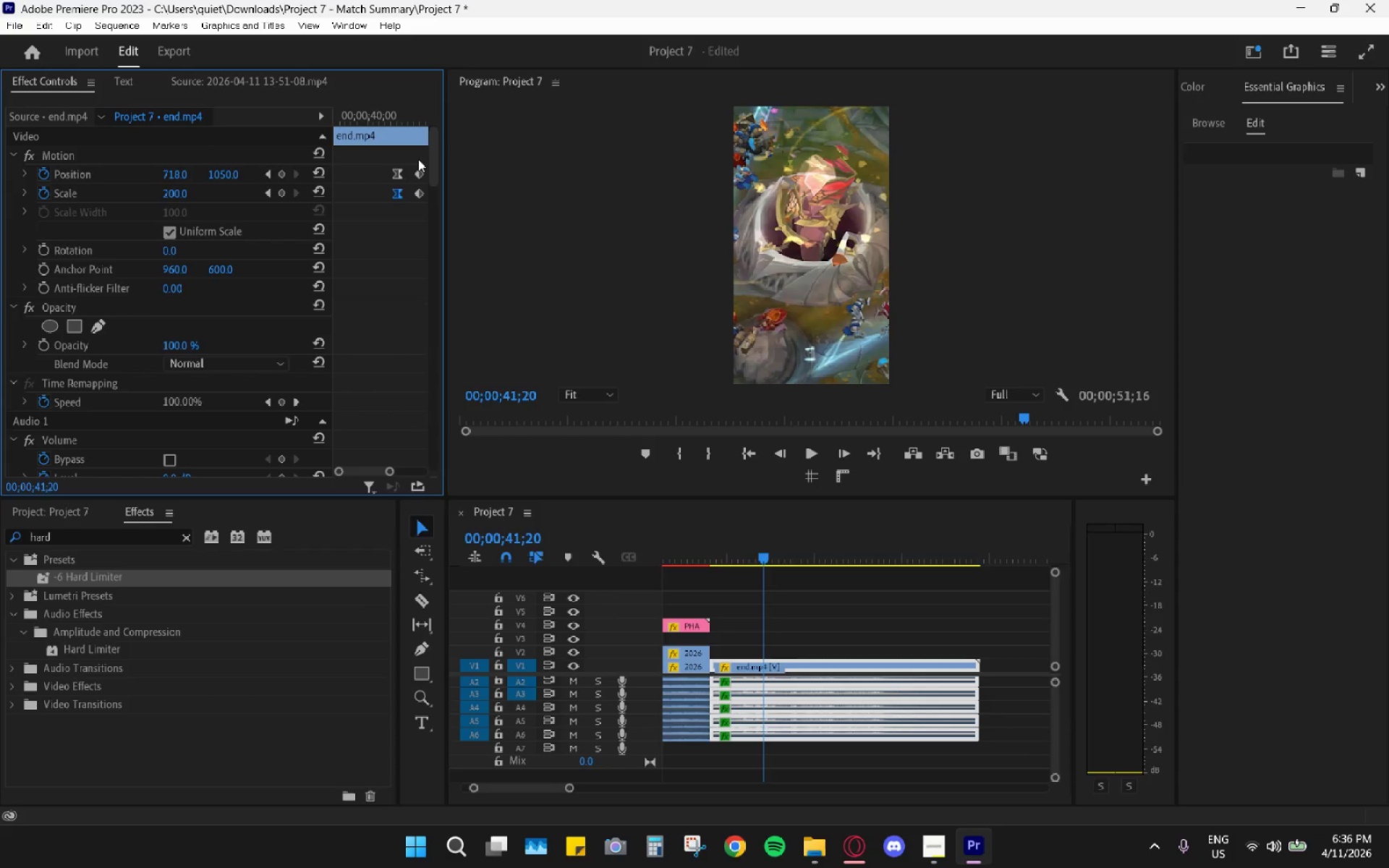 
left_click_drag(start_coordinate=[409, 156], to_coordinate=[426, 214])
 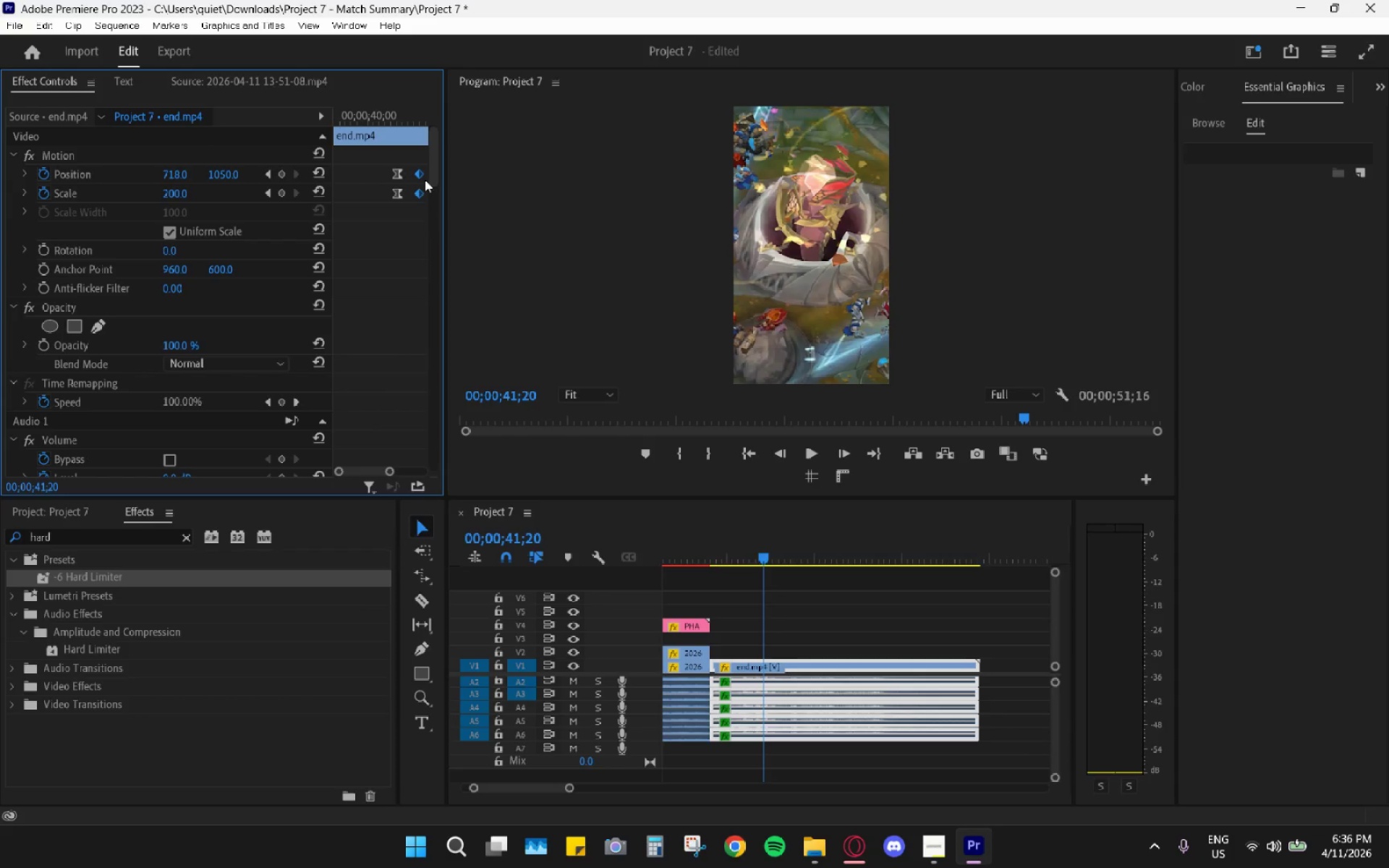 
right_click([425, 179])
 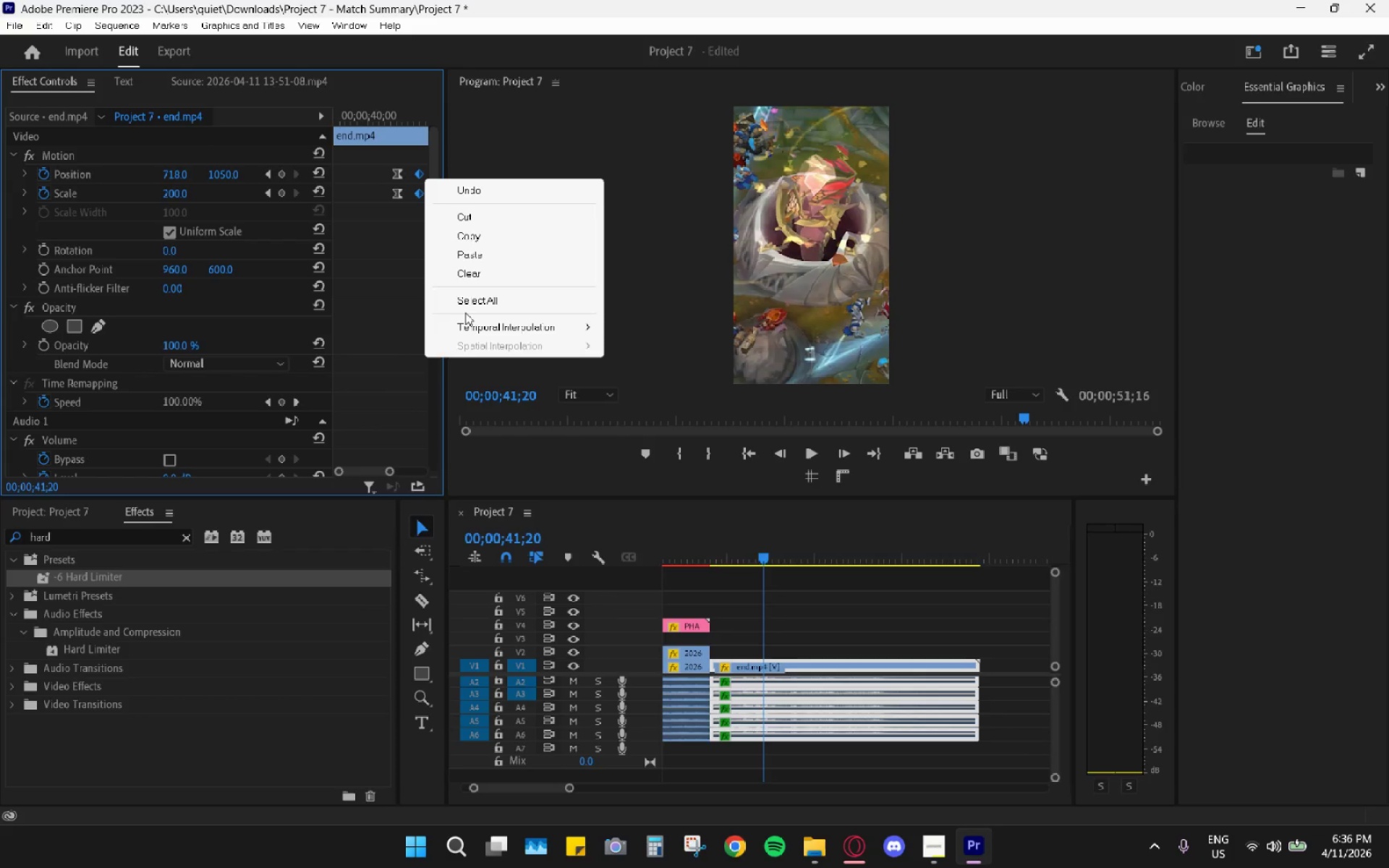 
left_click([468, 327])
 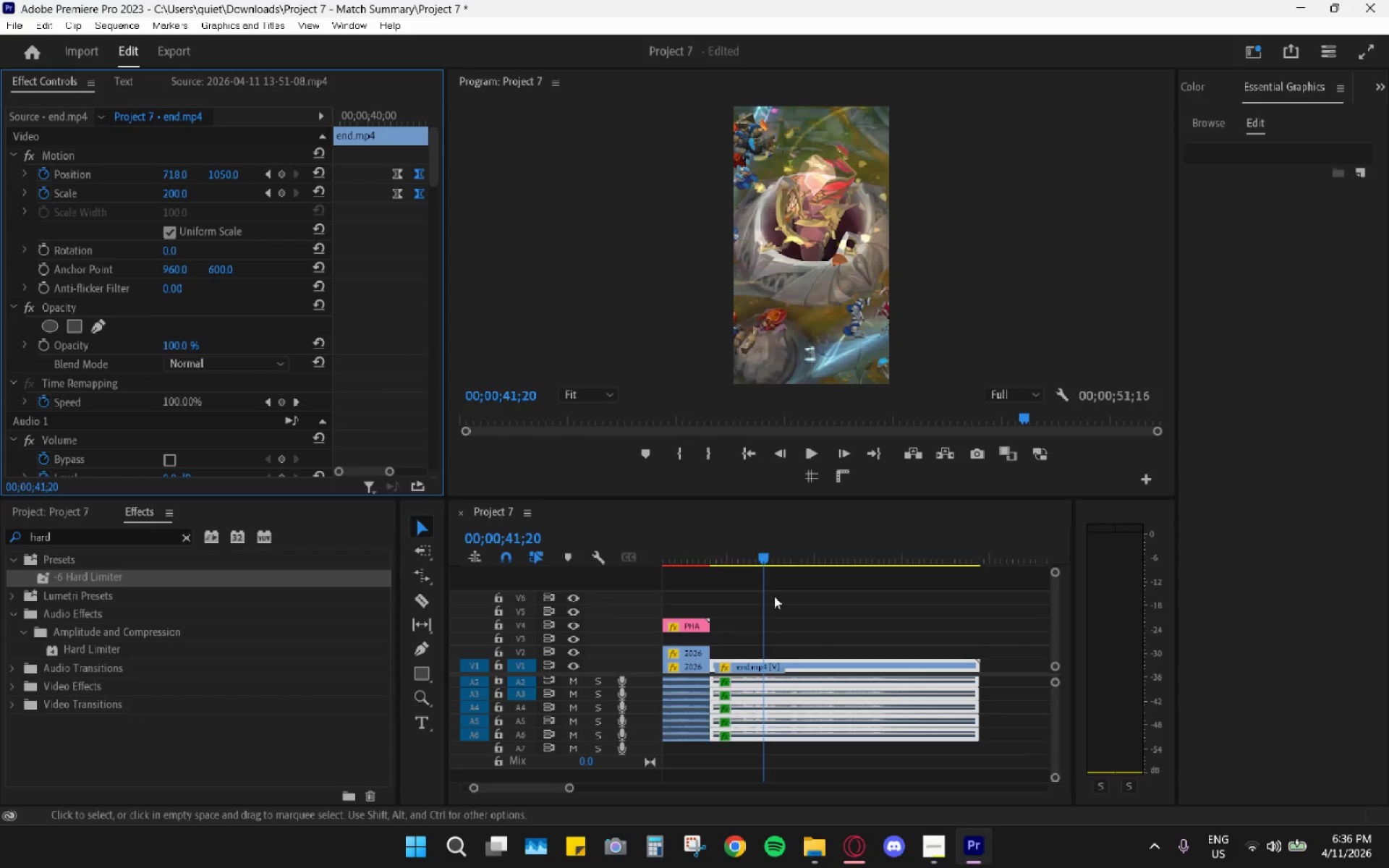 
left_click_drag(start_coordinate=[757, 555], to_coordinate=[741, 553])
 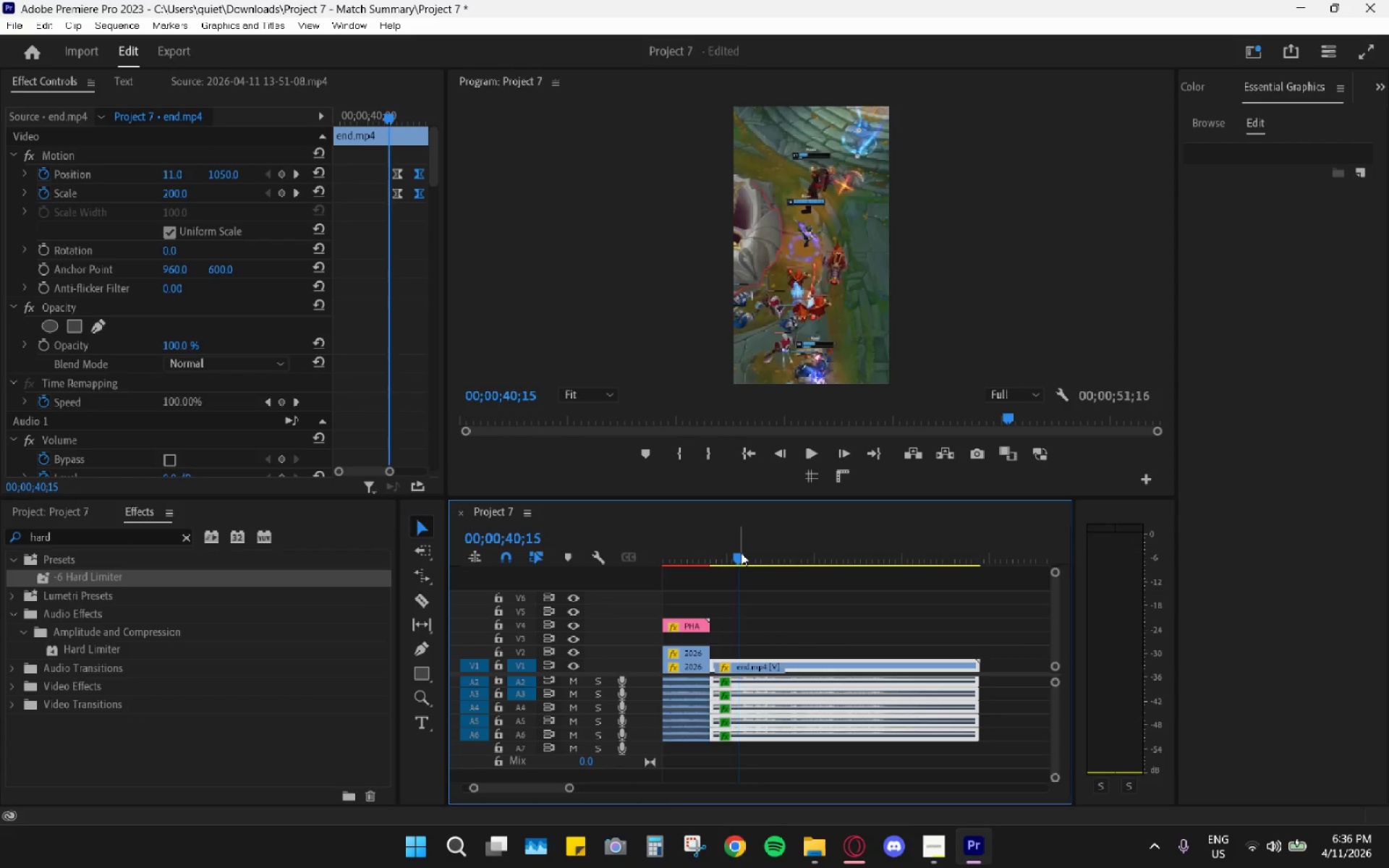 
key(Space)
 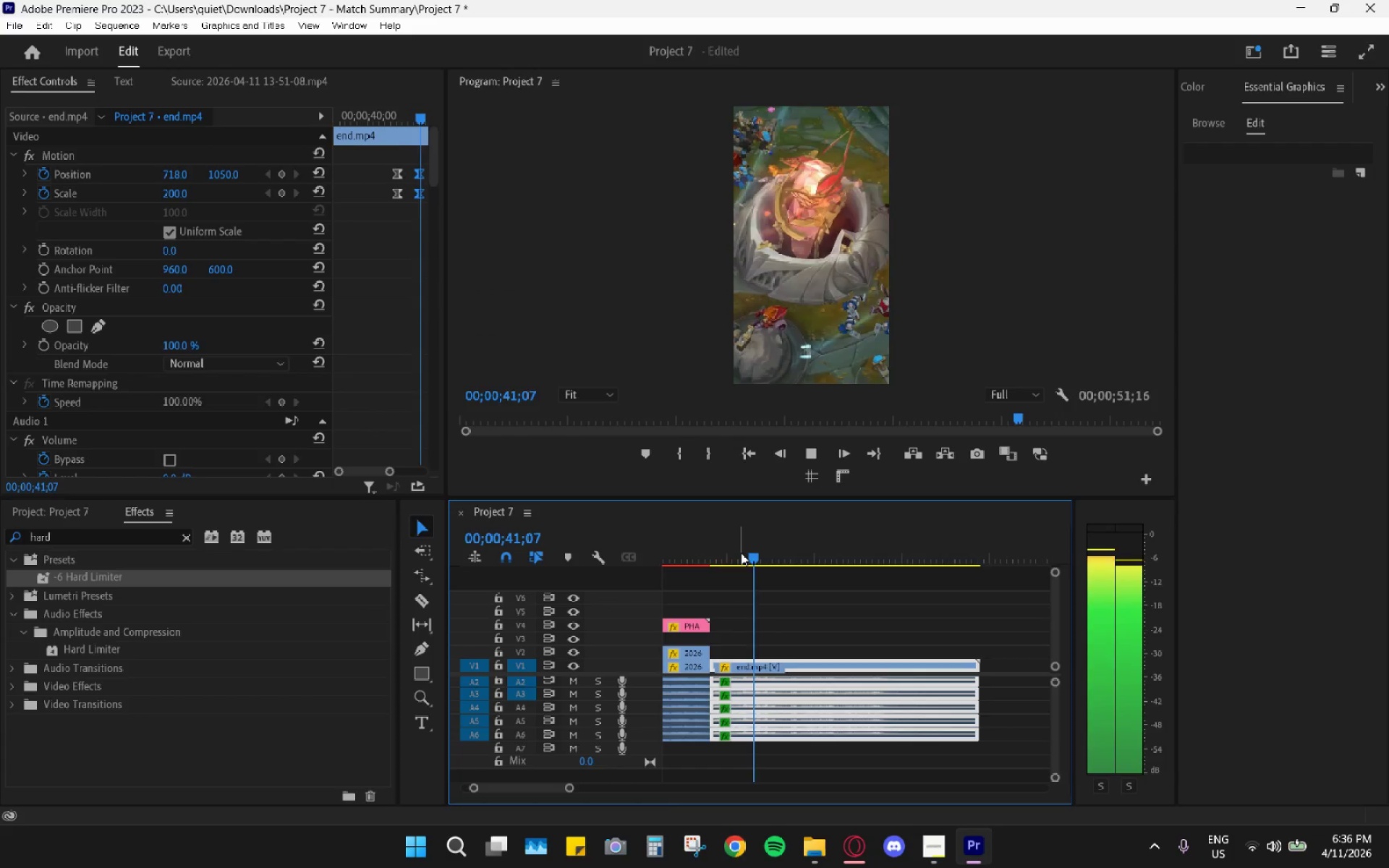 
key(Space)
 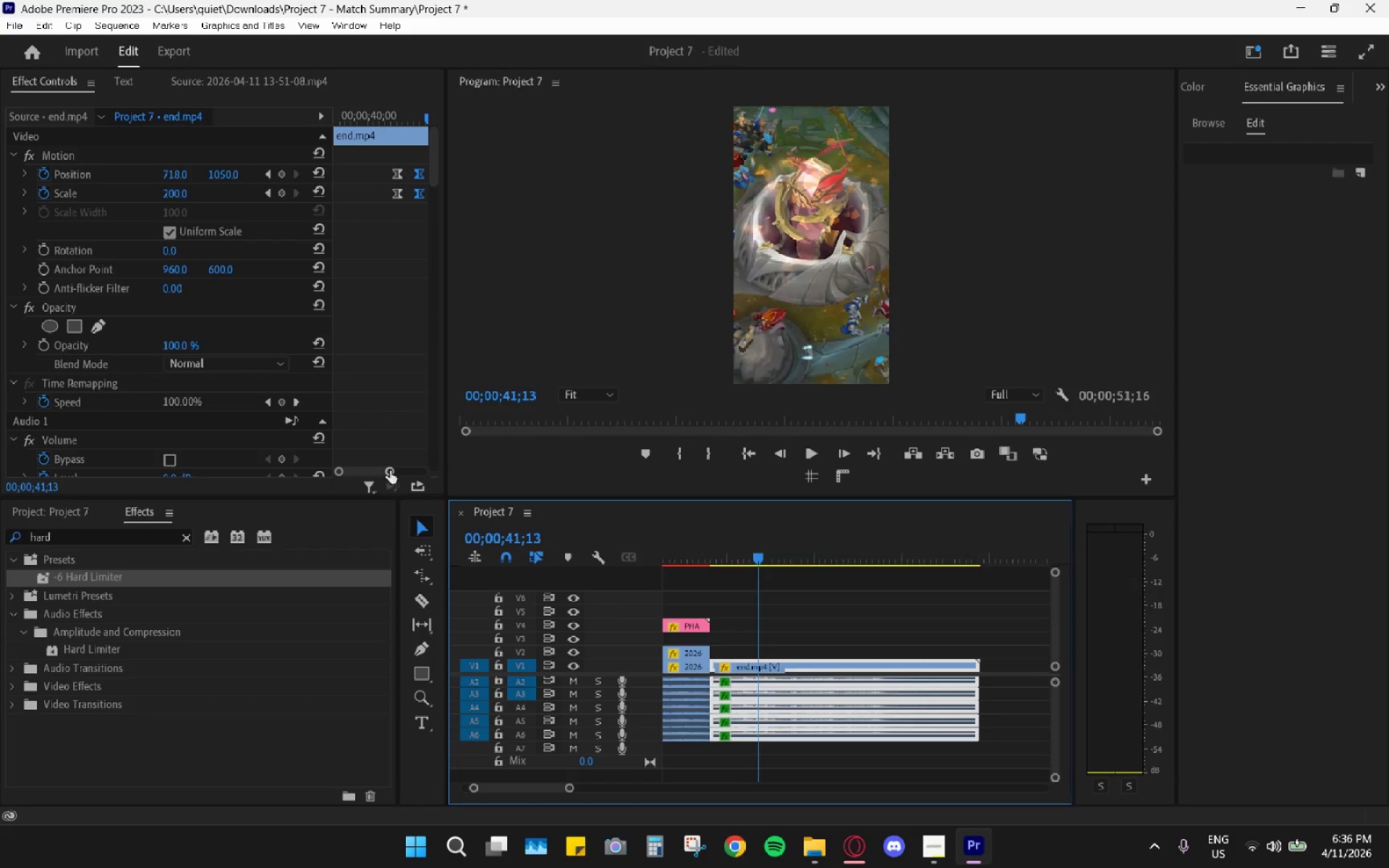 
left_click_drag(start_coordinate=[390, 469], to_coordinate=[402, 470])
 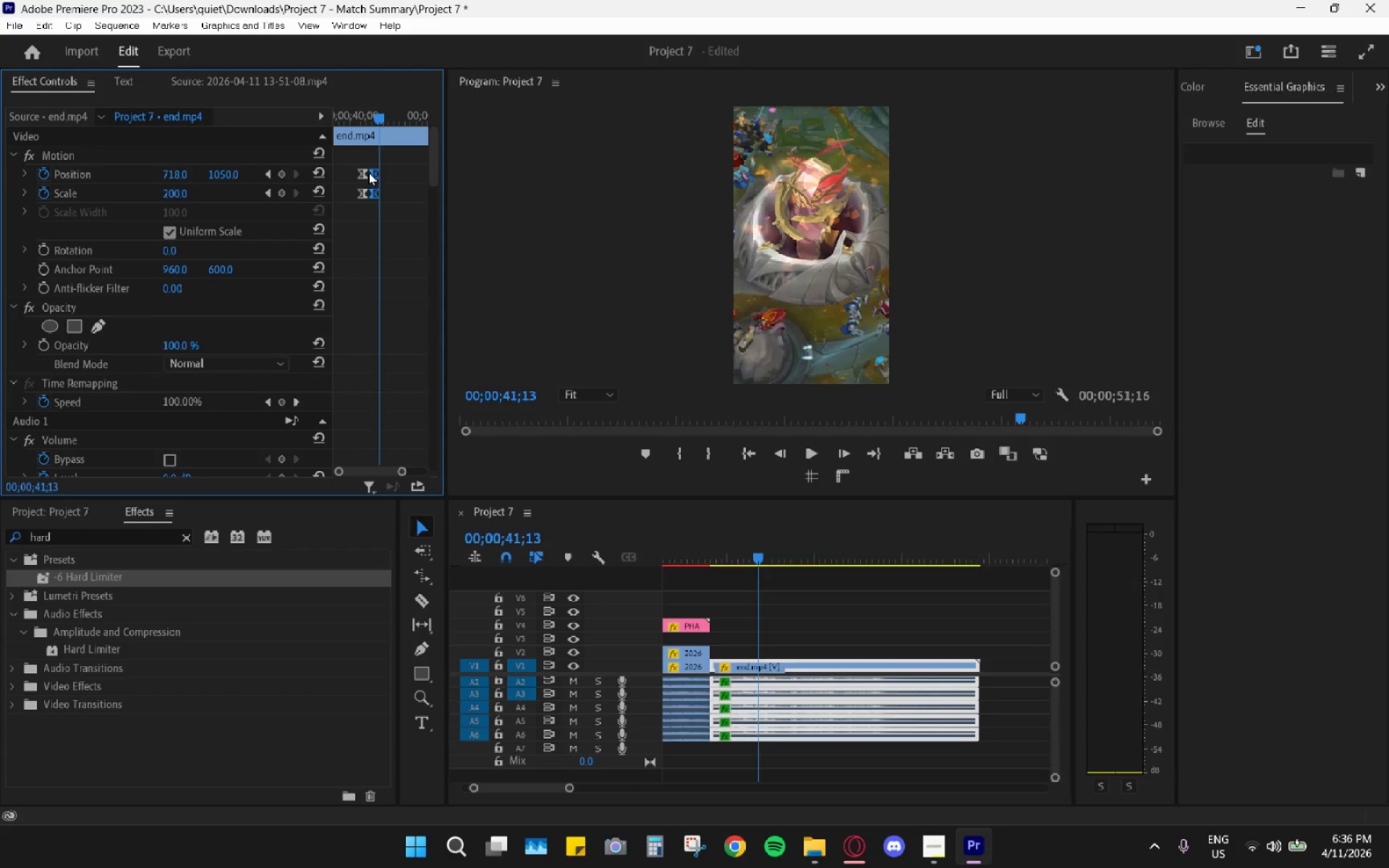 
left_click_drag(start_coordinate=[368, 172], to_coordinate=[387, 177])
 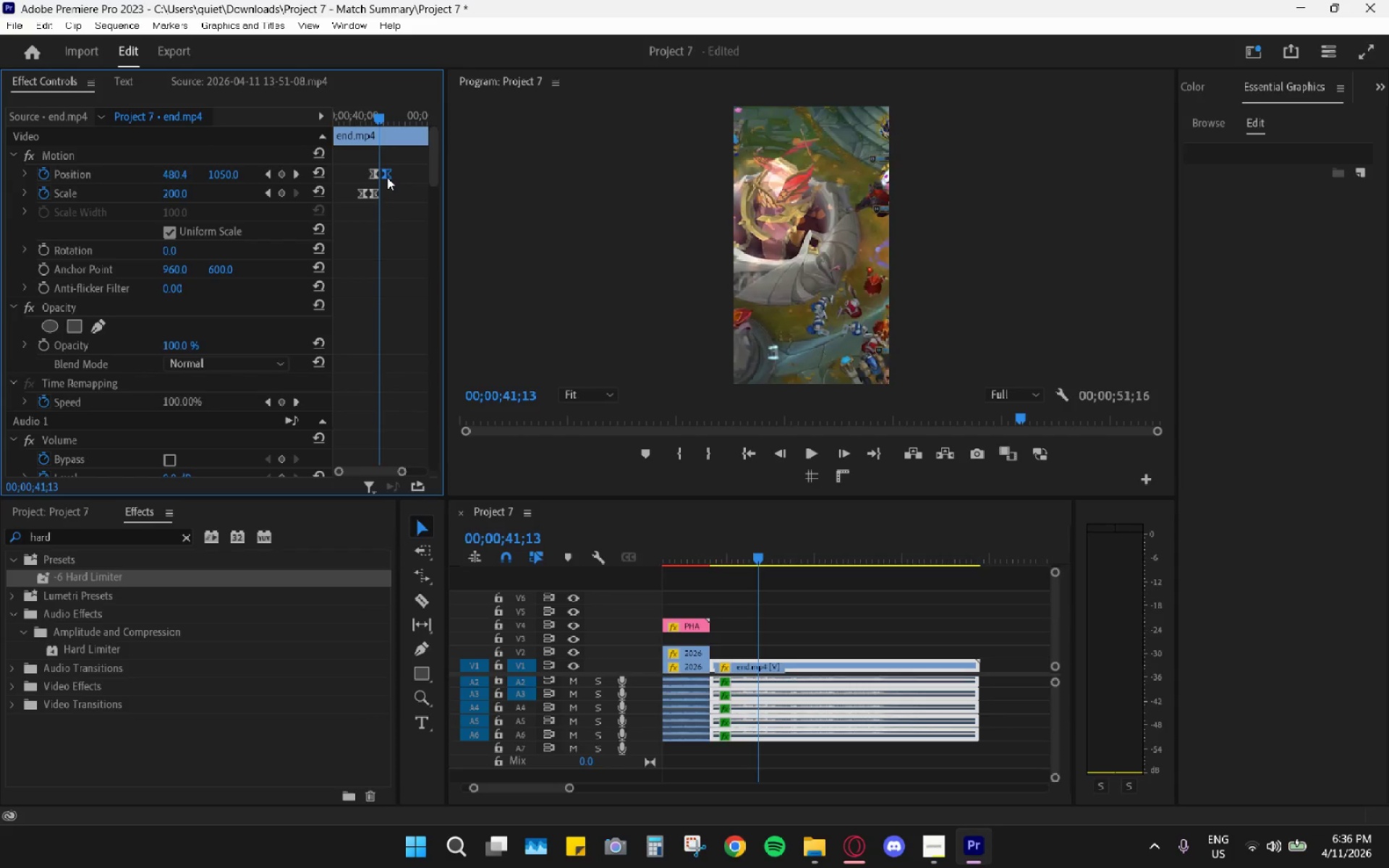 
key(Control+ControlLeft)
 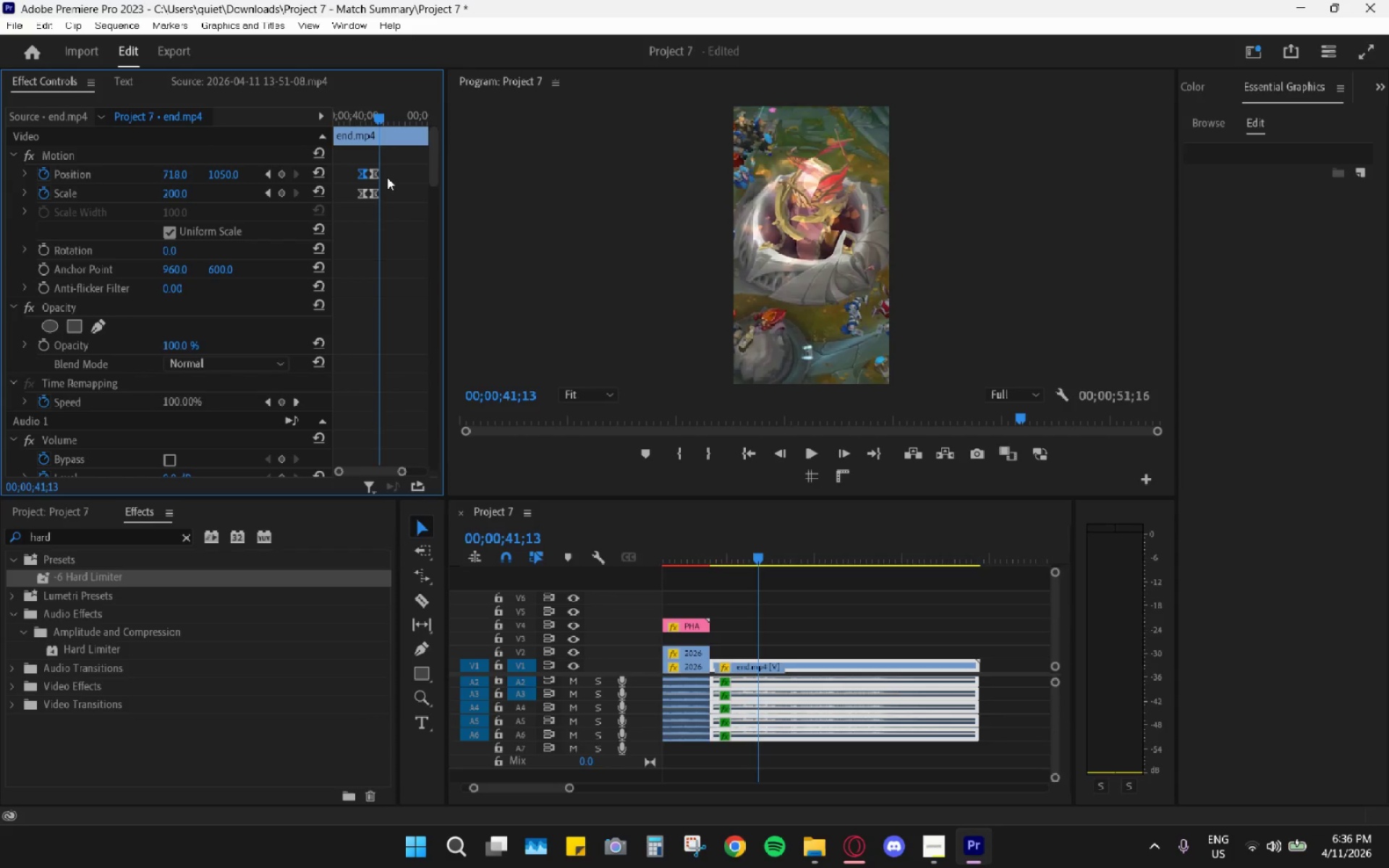 
key(Control+Z)
 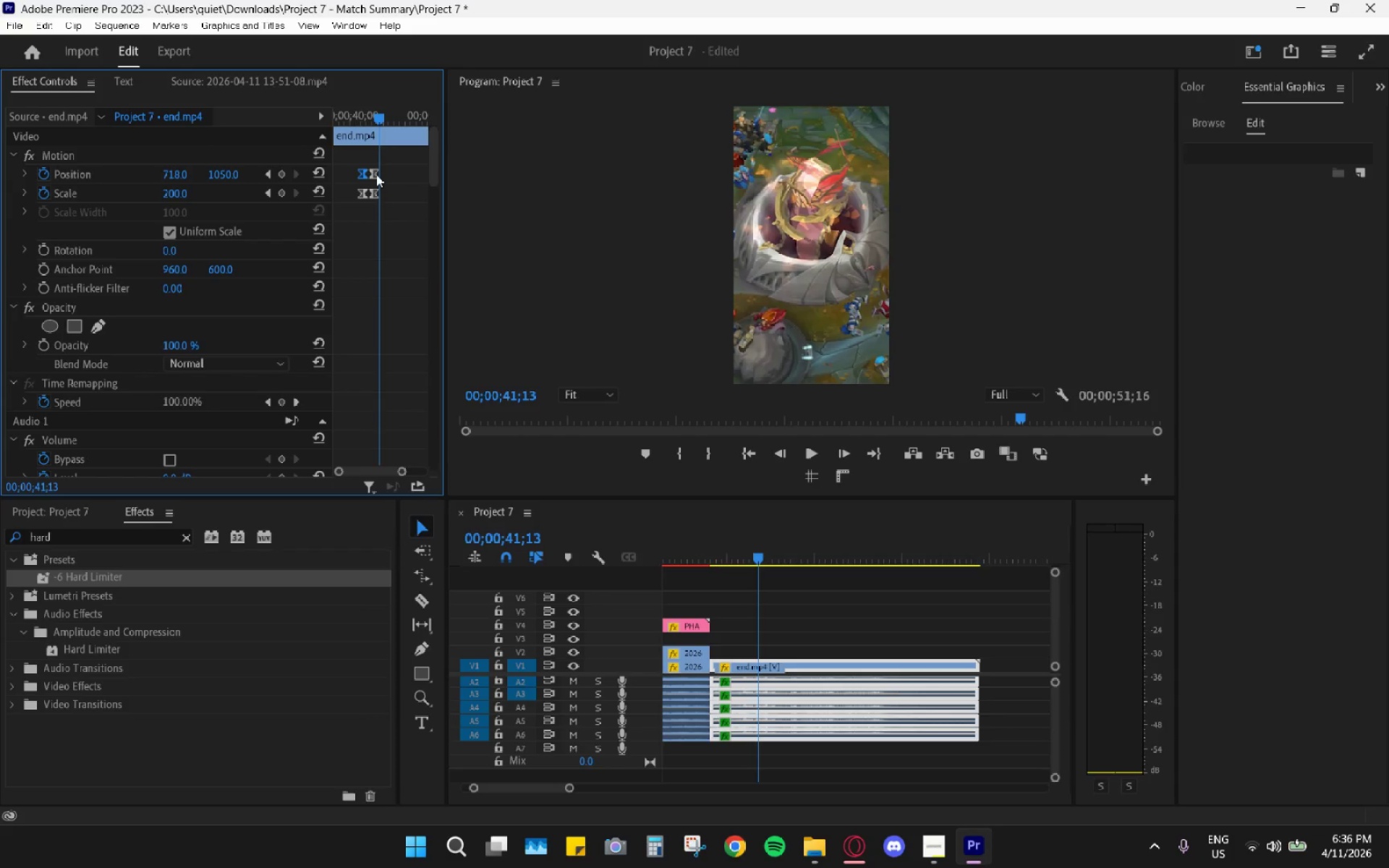 
left_click_drag(start_coordinate=[376, 174], to_coordinate=[391, 179])
 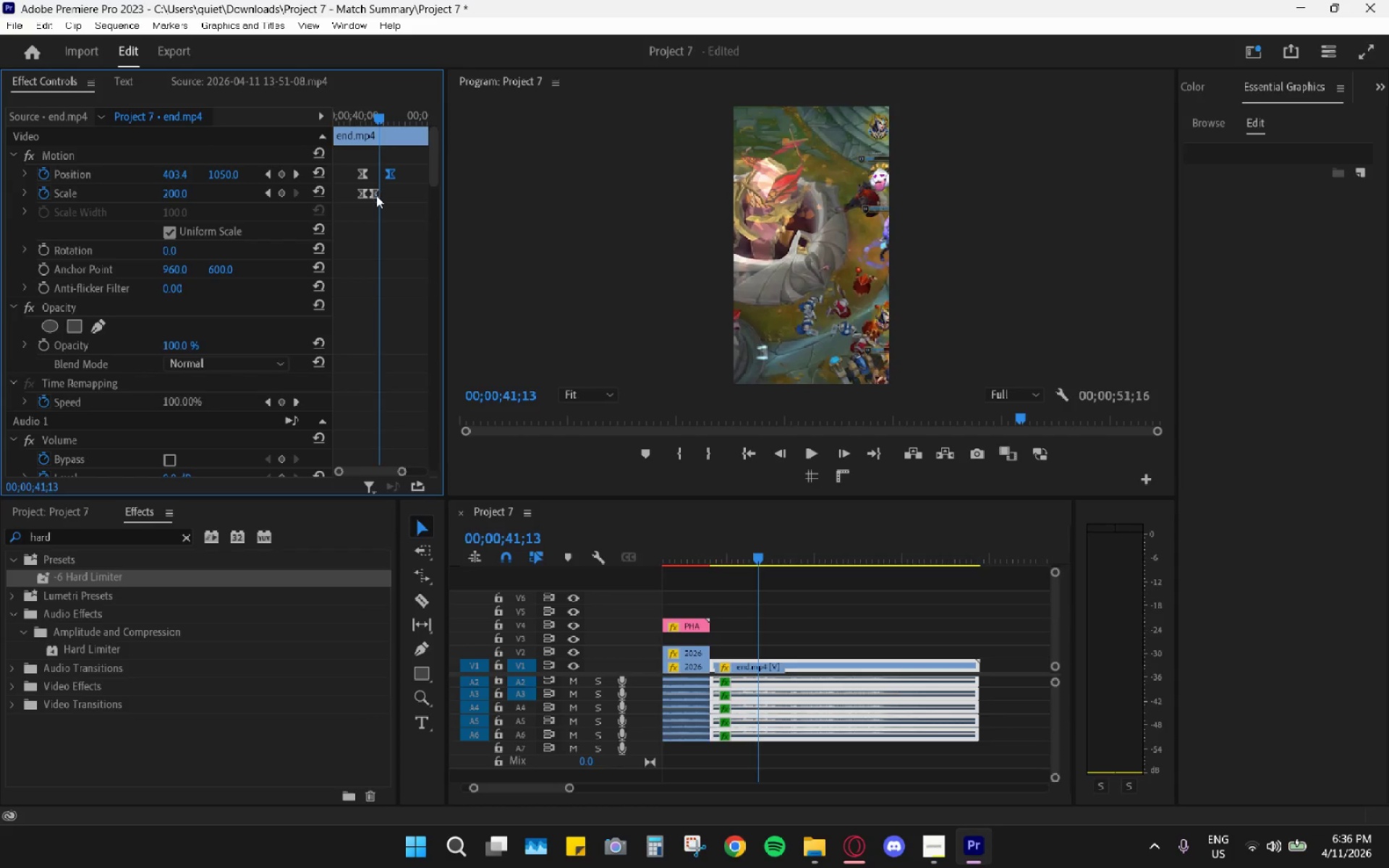 
left_click_drag(start_coordinate=[375, 197], to_coordinate=[391, 199])
 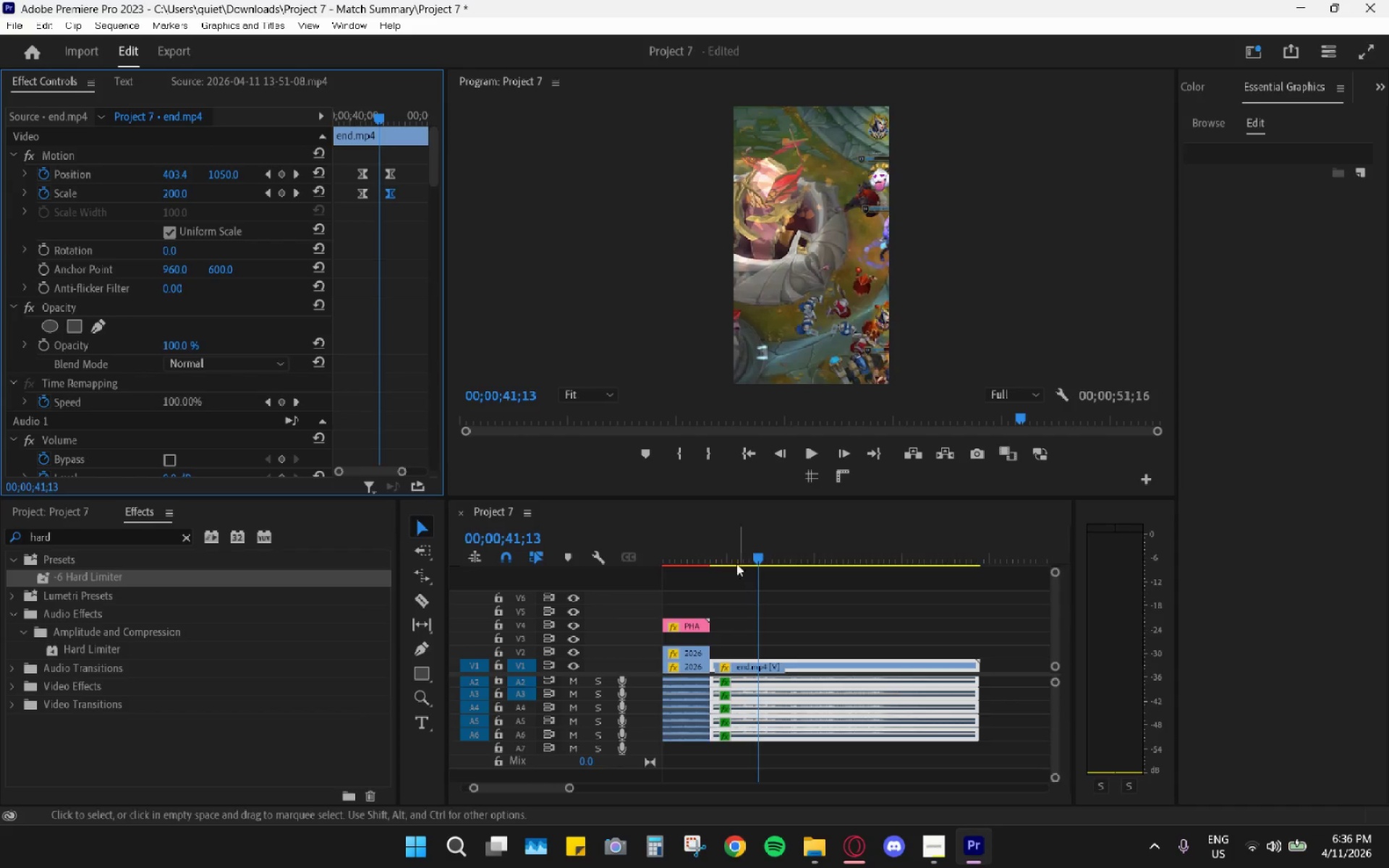 
left_click_drag(start_coordinate=[723, 553], to_coordinate=[708, 545])
 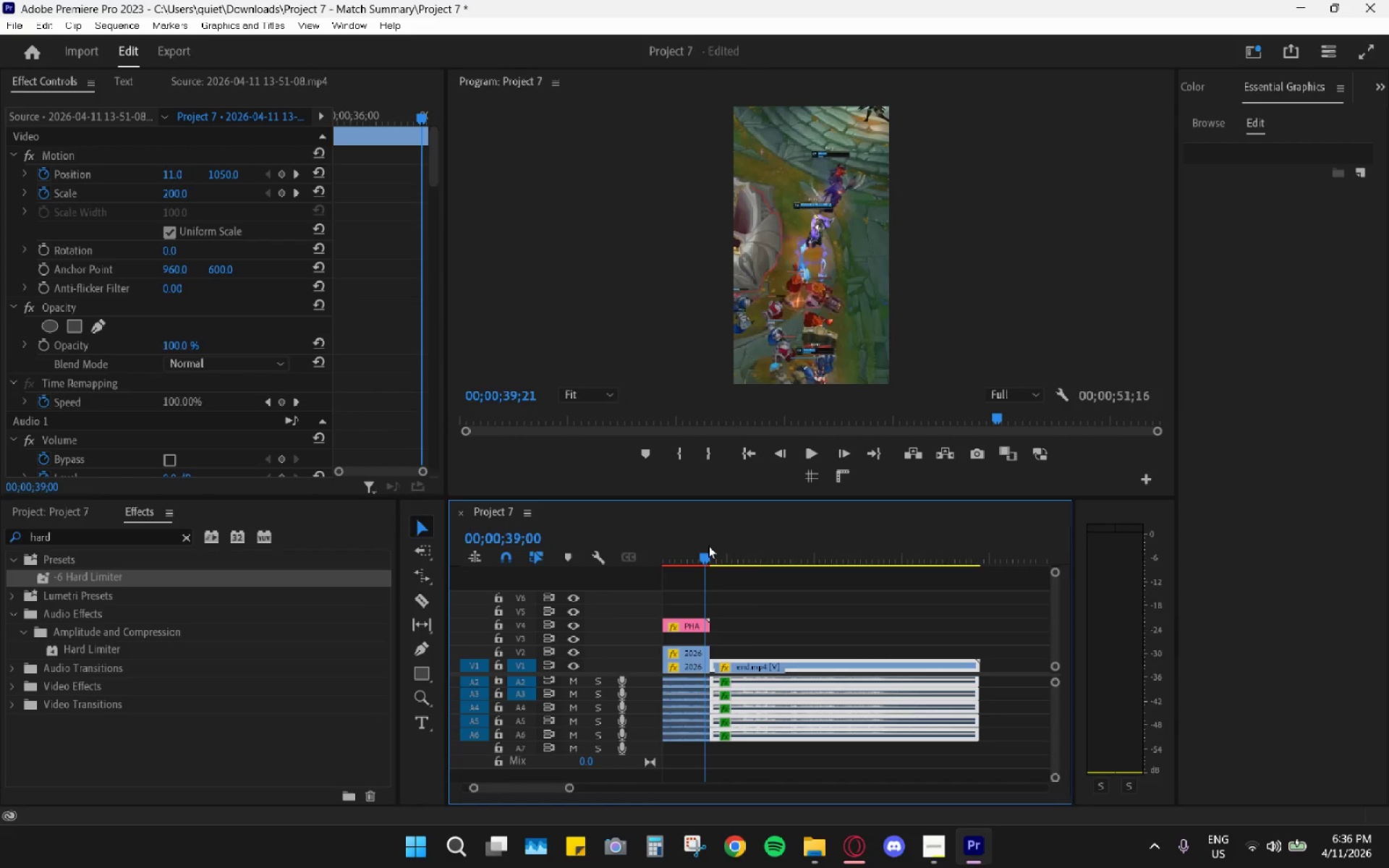 
key(Space)
 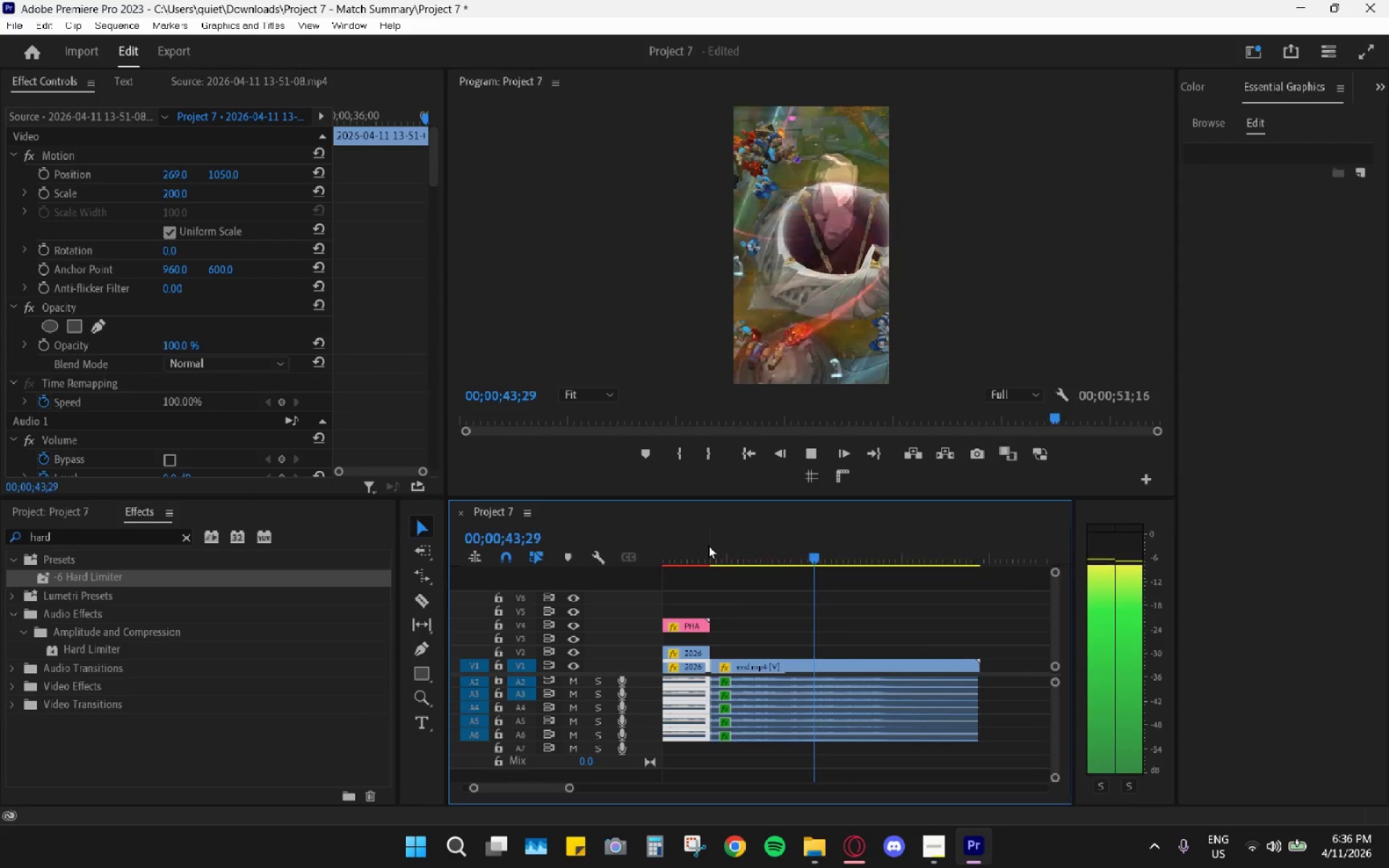 
wait(7.39)
 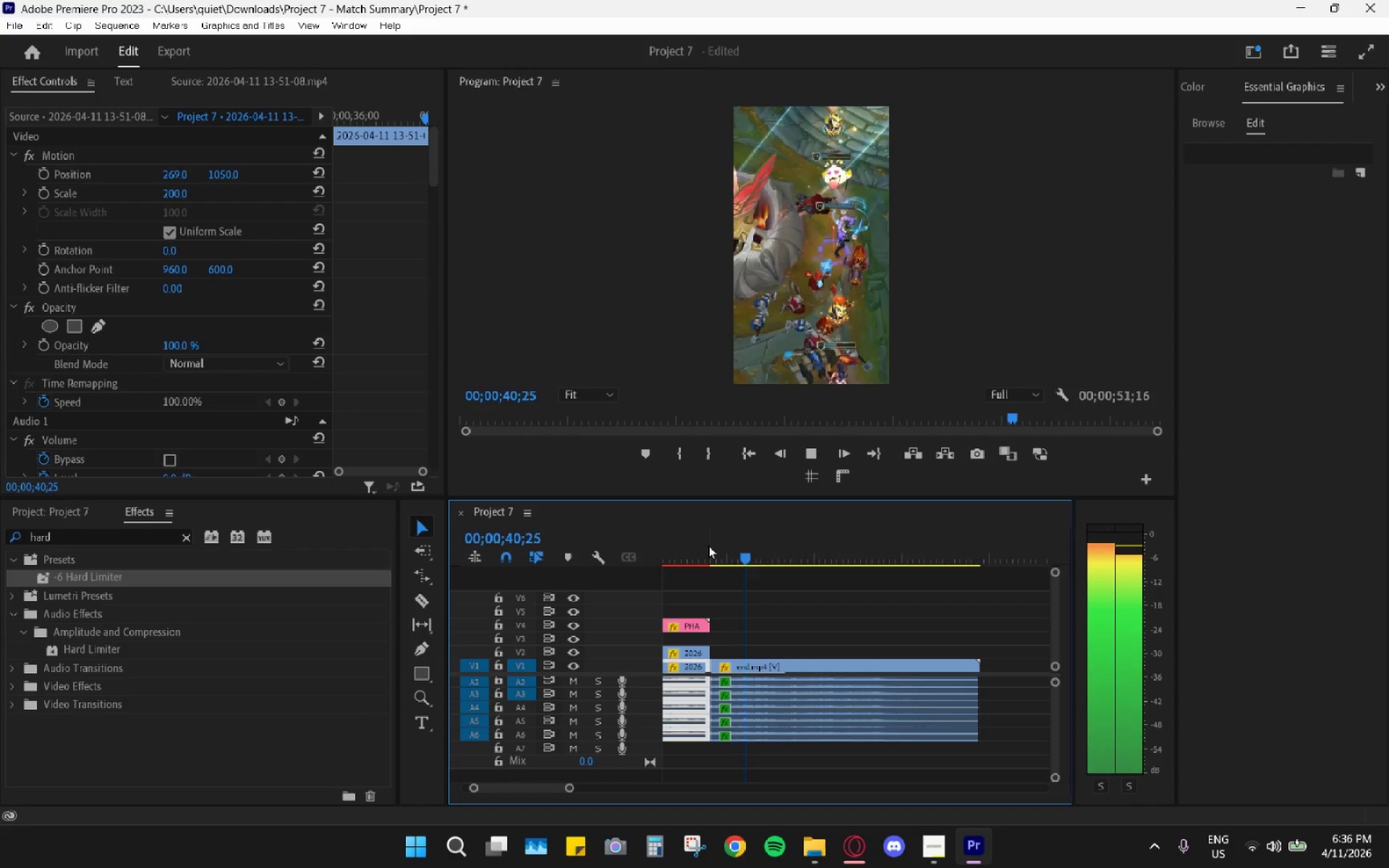 
key(Space)
 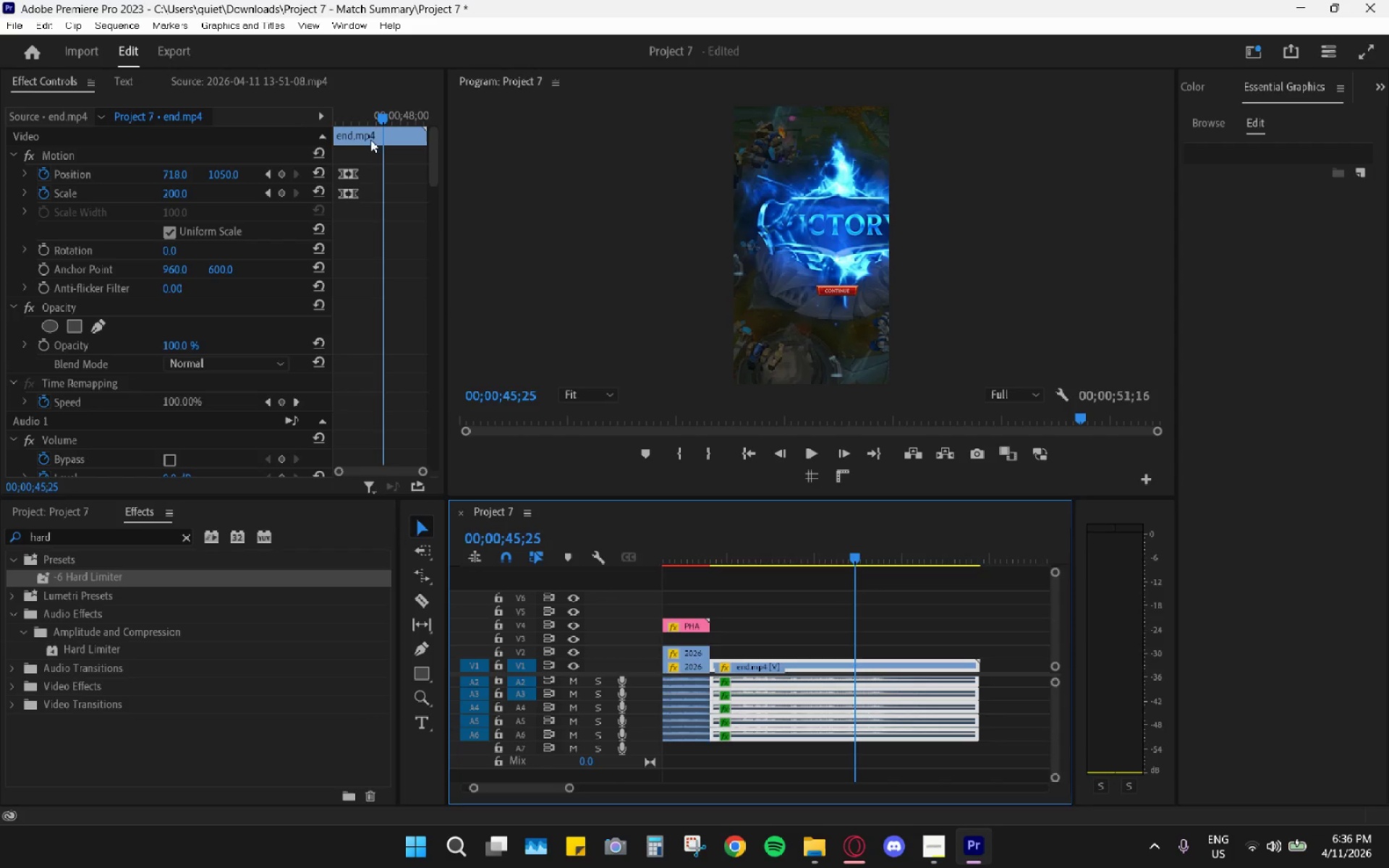 
left_click_drag(start_coordinate=[375, 119], to_coordinate=[357, 112])
 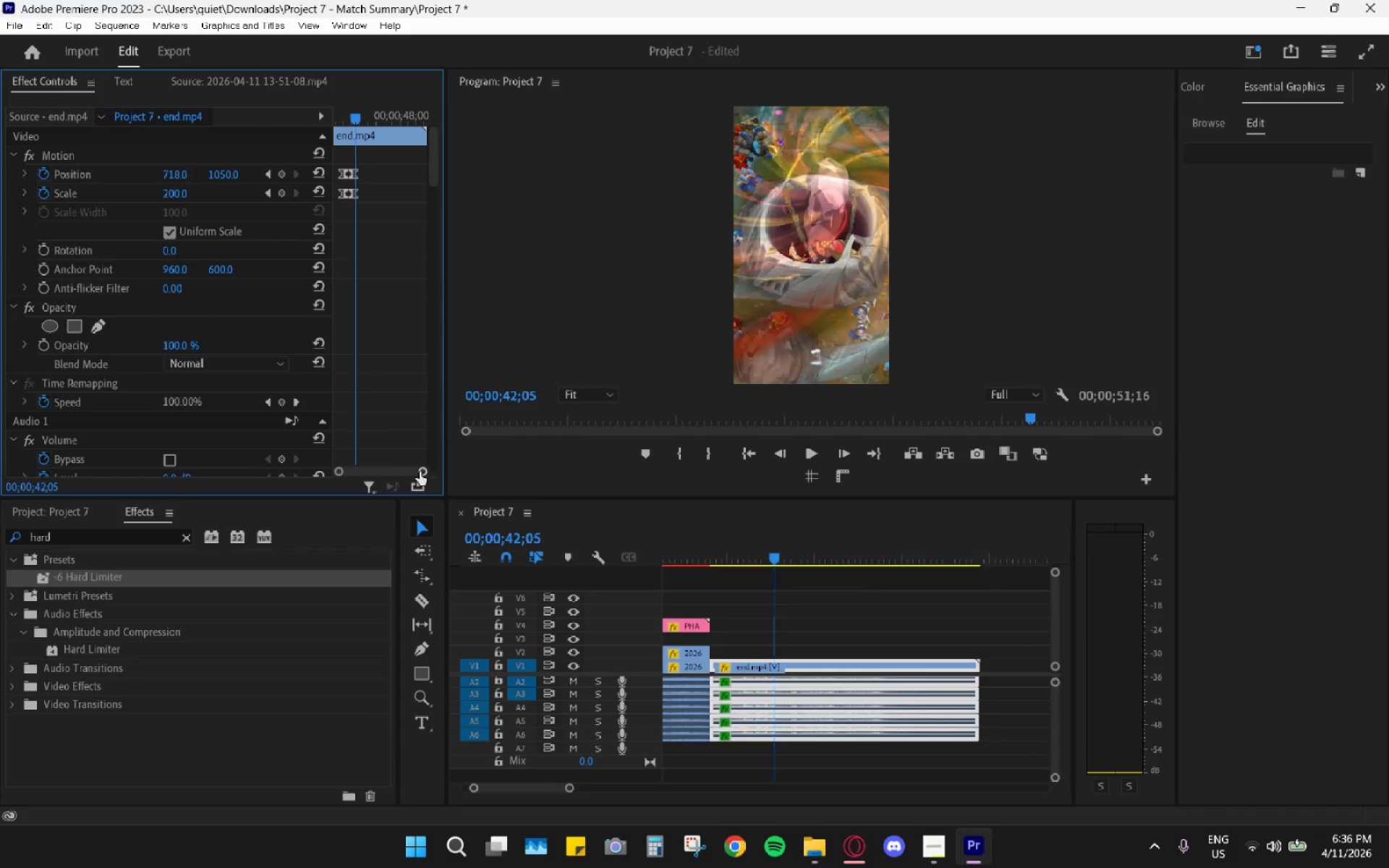 
left_click_drag(start_coordinate=[420, 472], to_coordinate=[399, 467])
 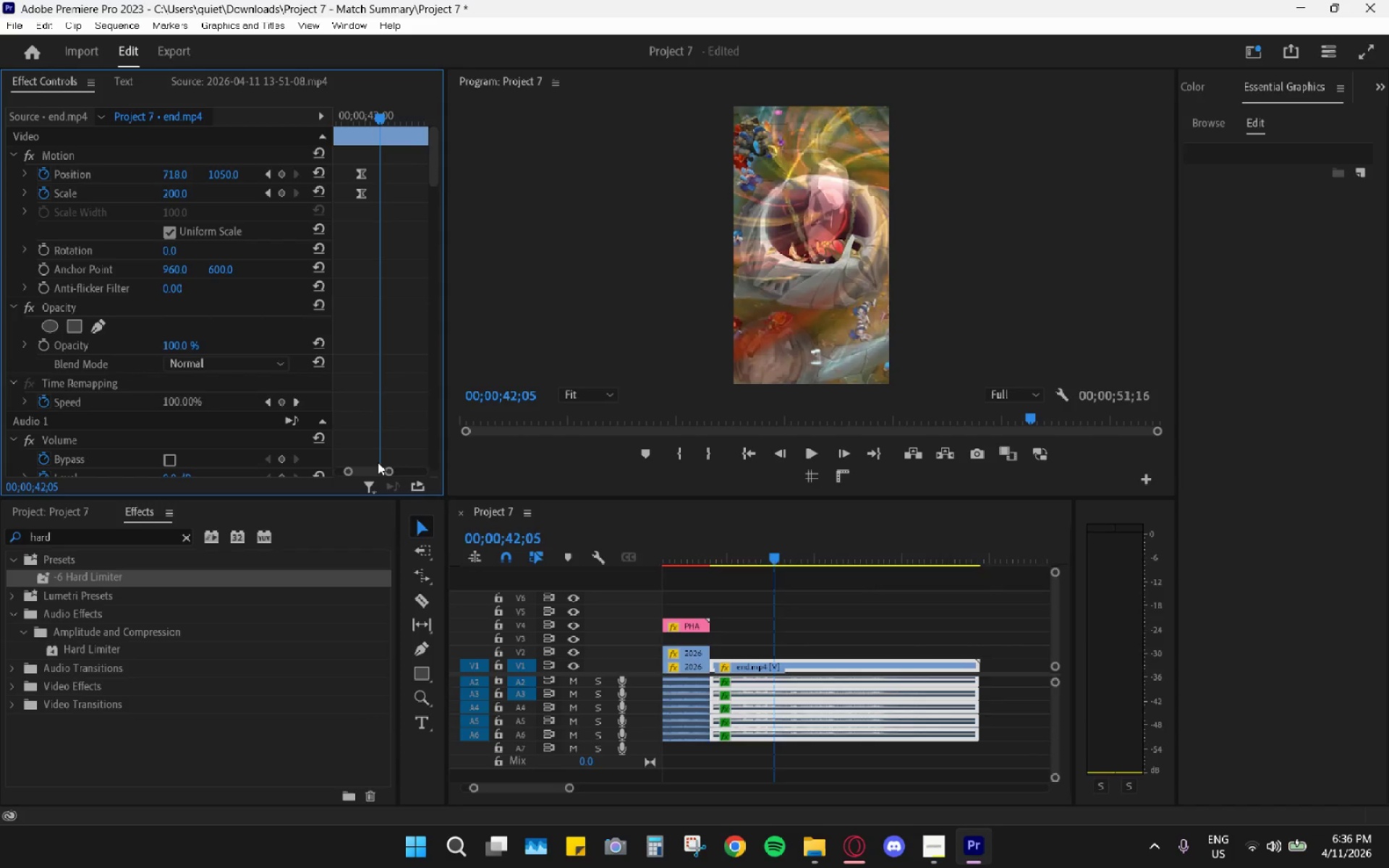 
left_click([371, 464])
 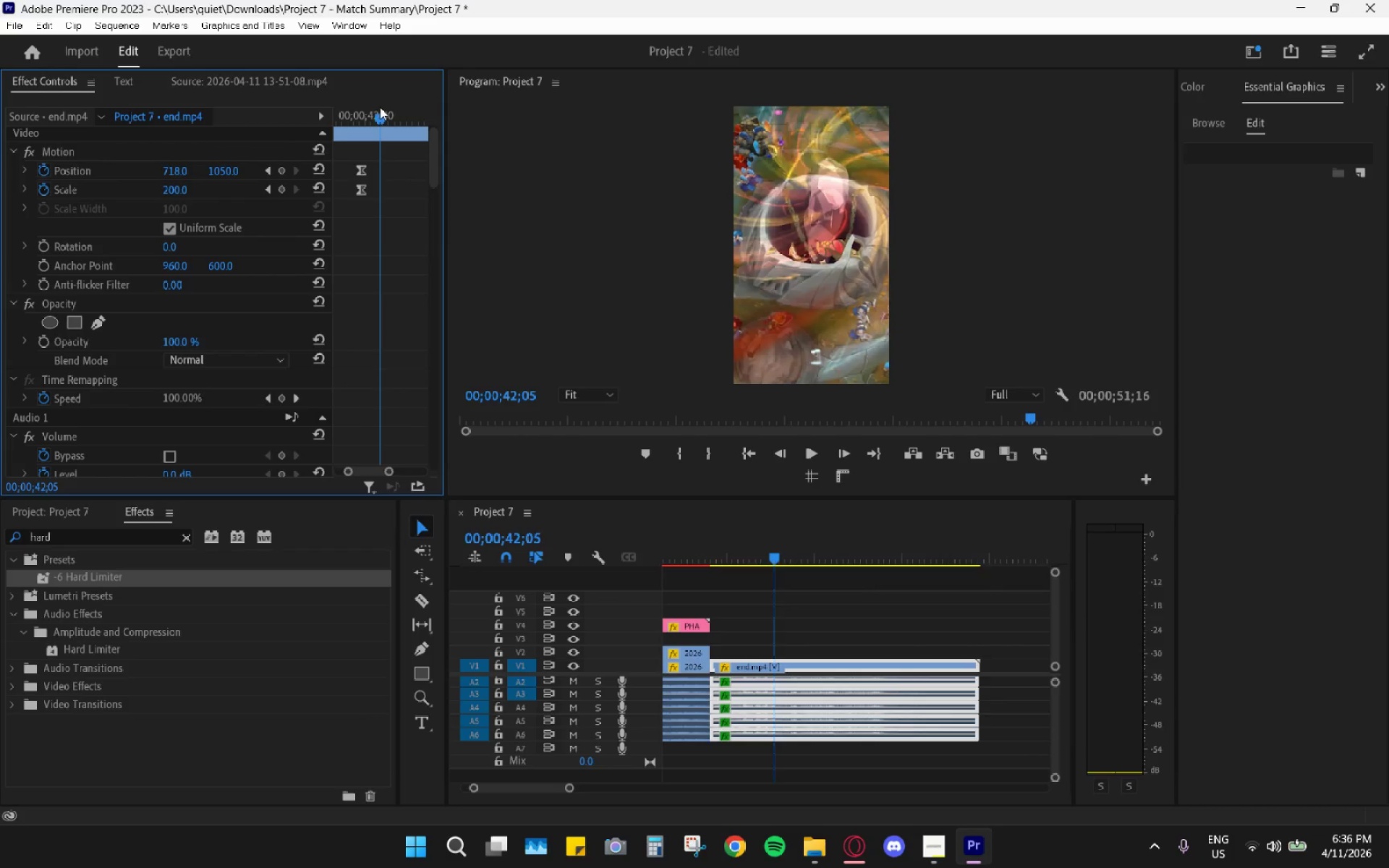 
left_click_drag(start_coordinate=[379, 112], to_coordinate=[365, 116])
 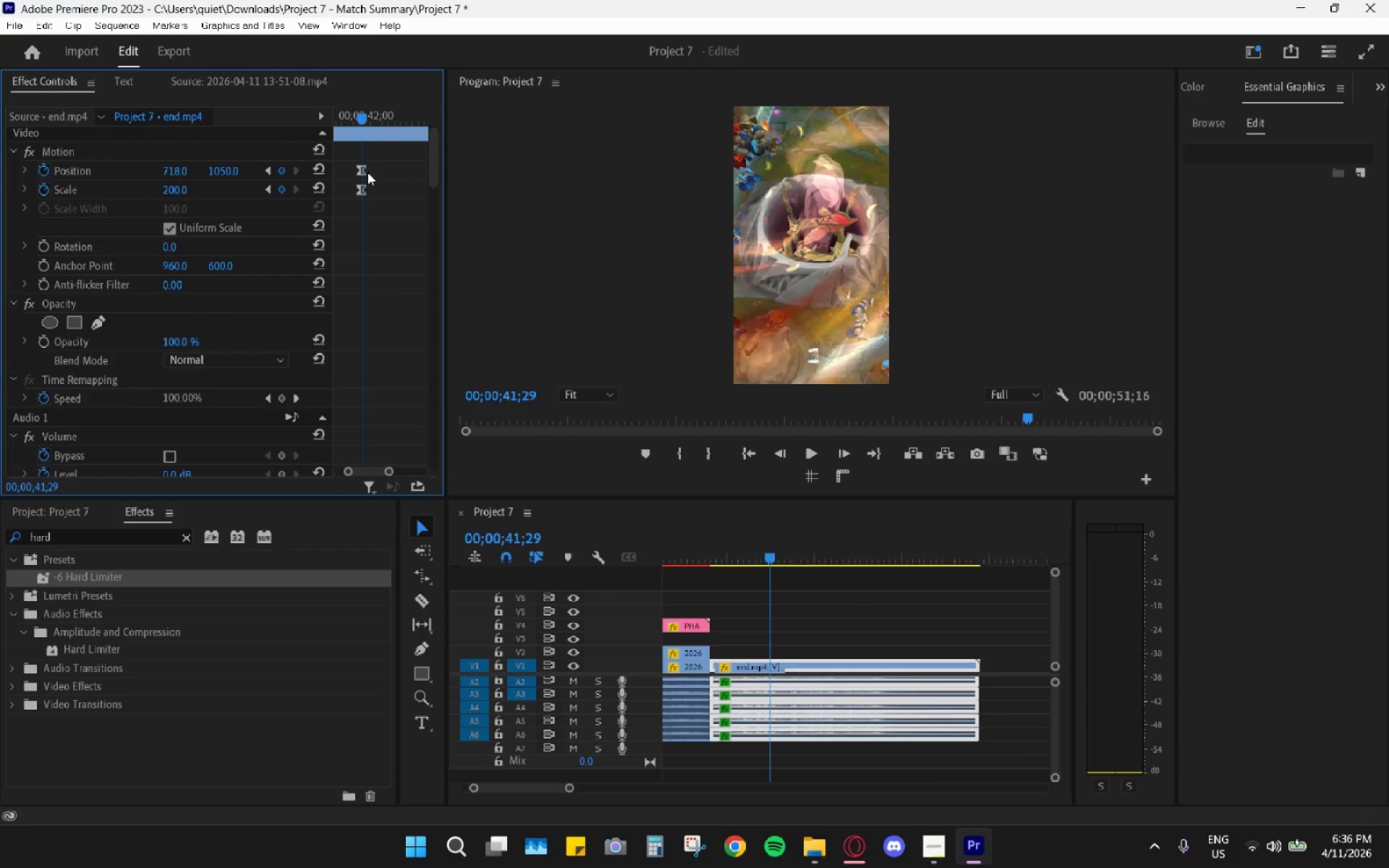 
double_click([360, 172])
 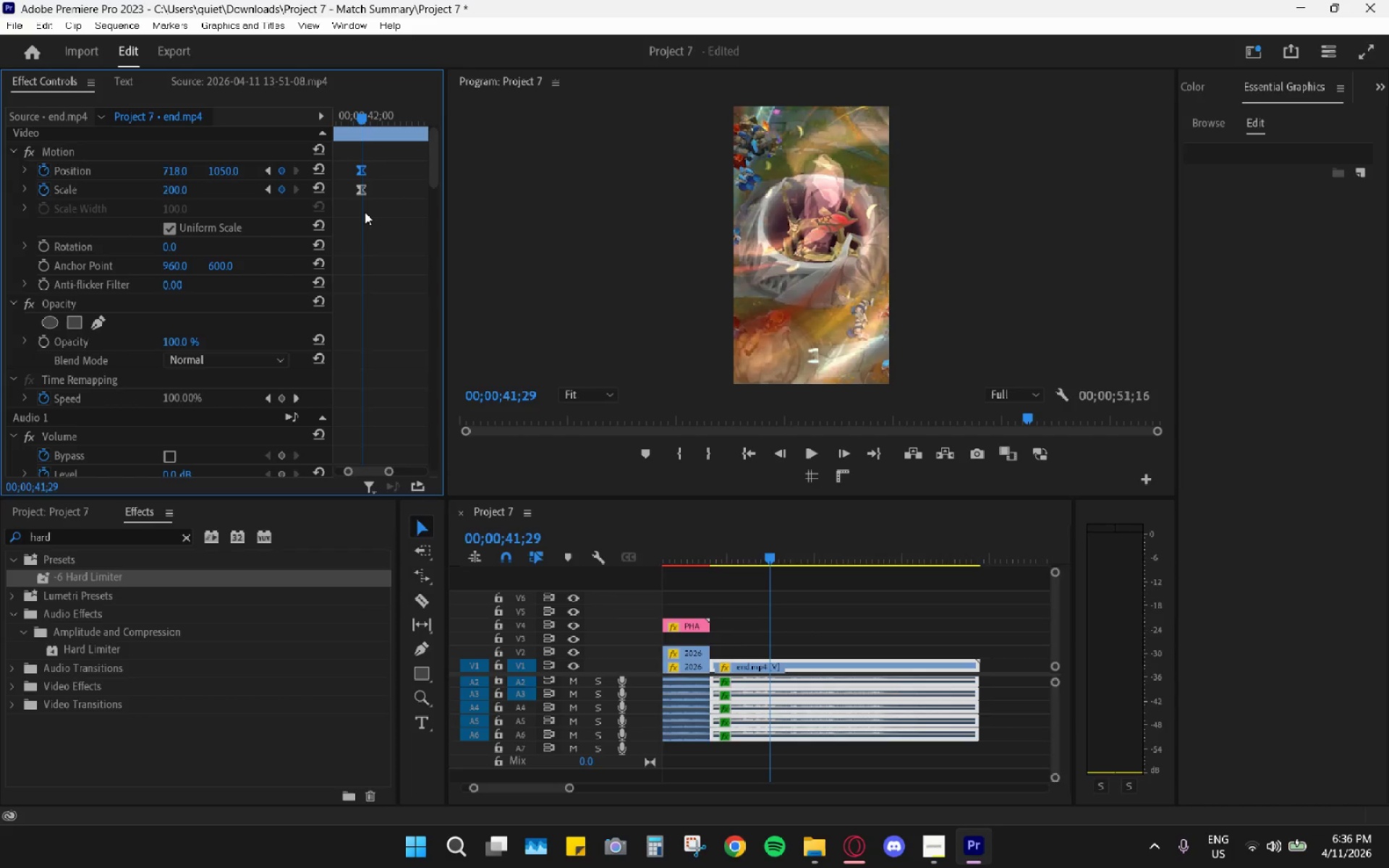 
key(H)
 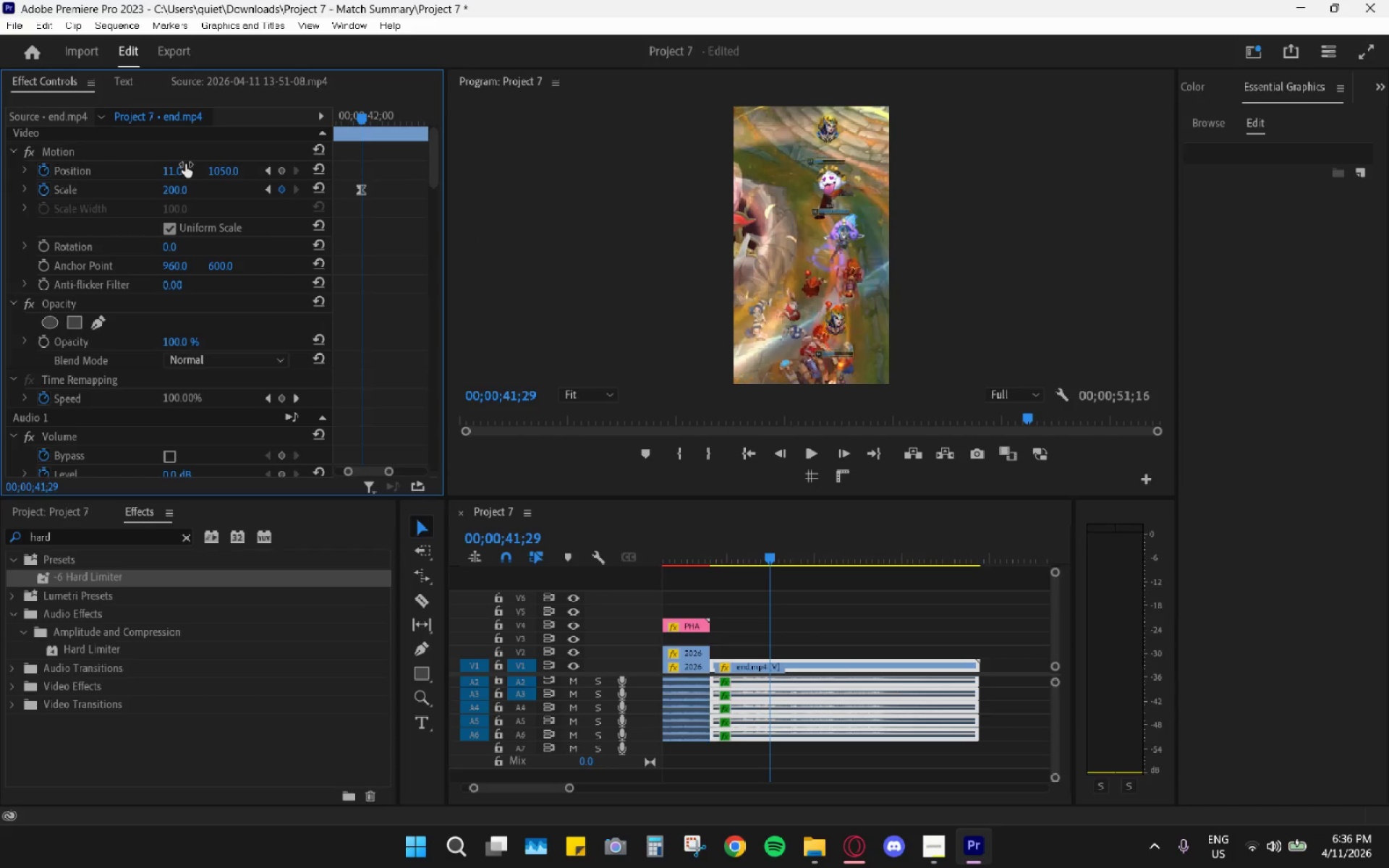 
left_click_drag(start_coordinate=[174, 169], to_coordinate=[773, 196])
 